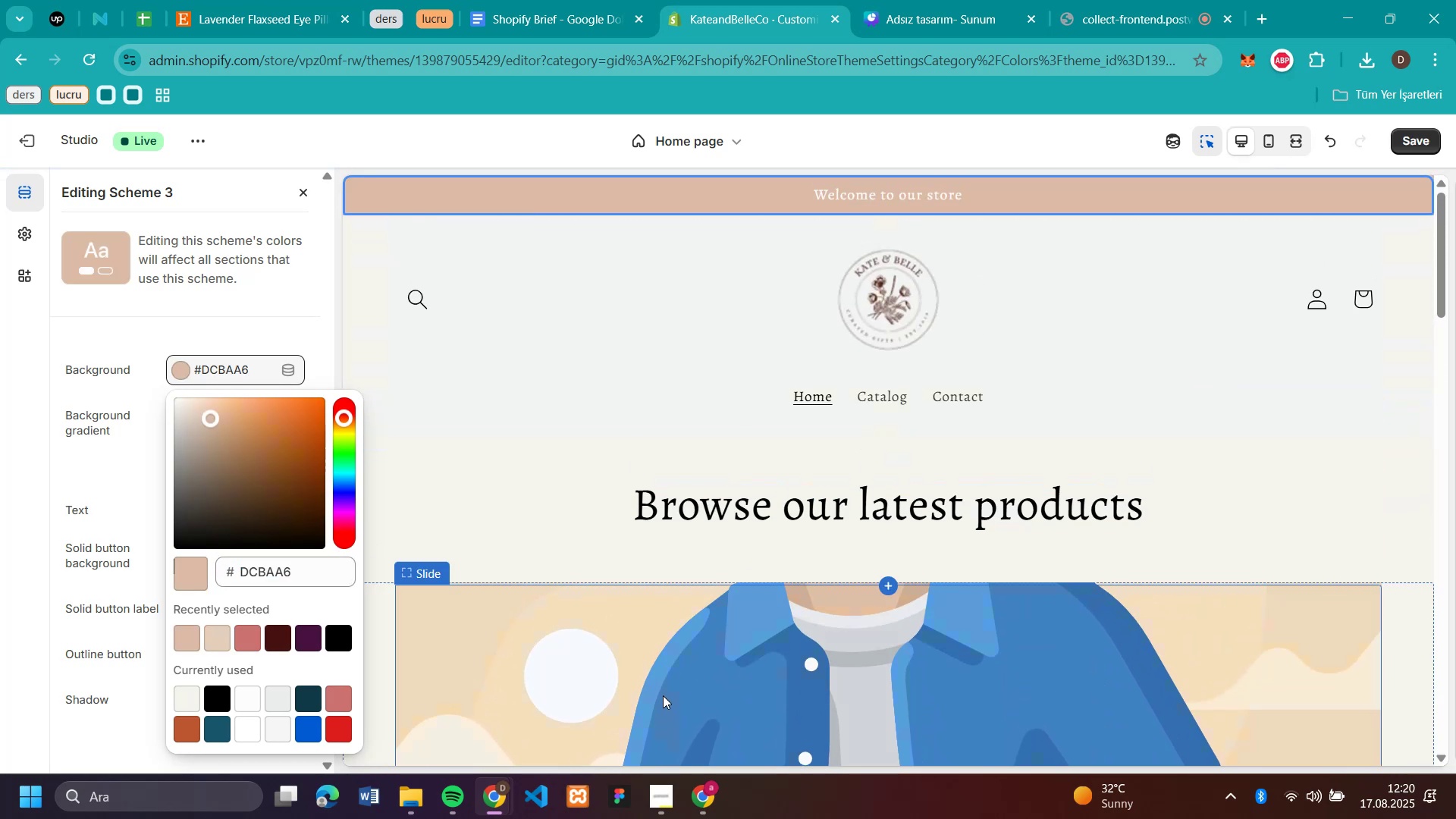 
left_click([663, 695])
 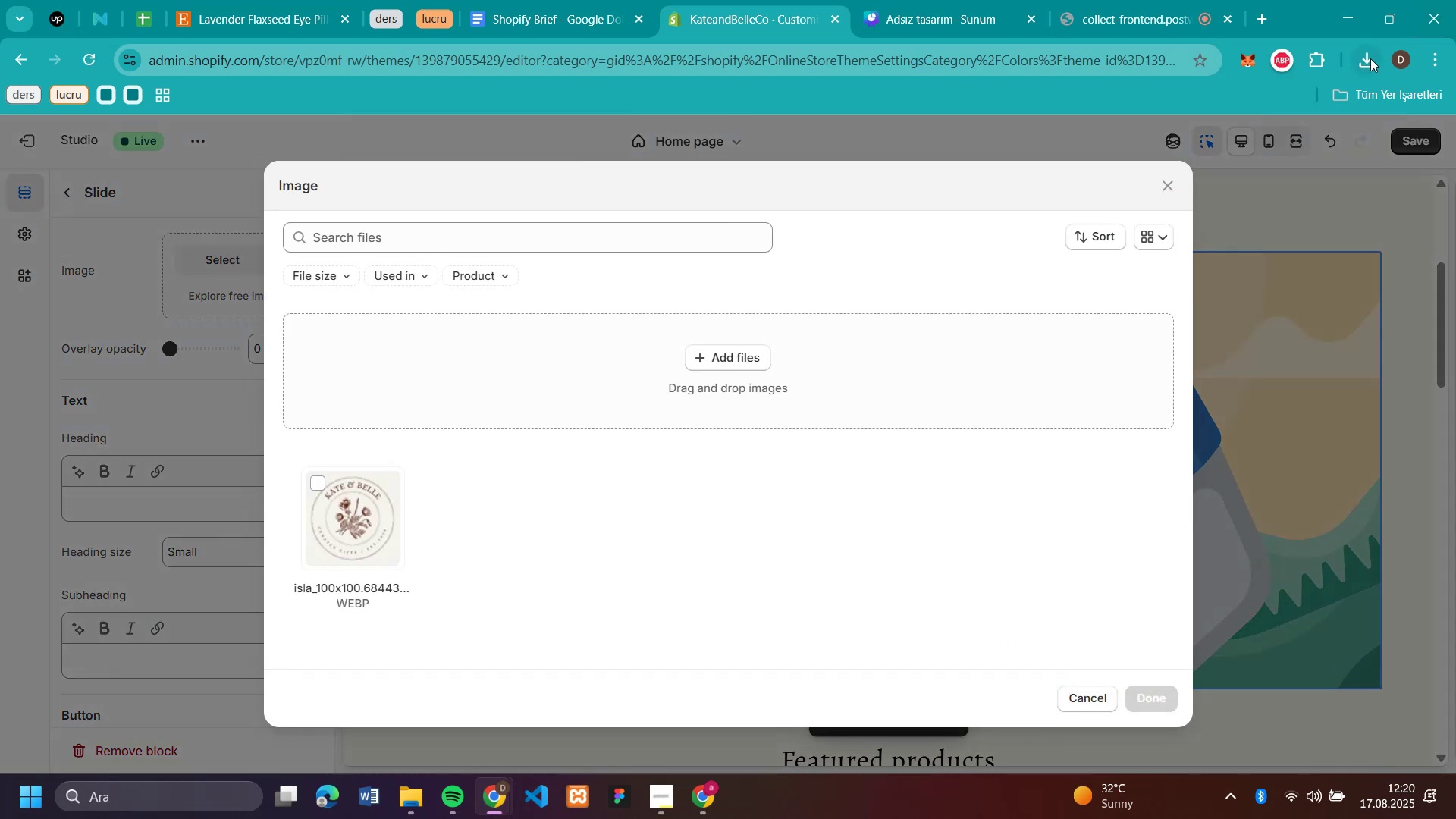 
left_click_drag(start_coordinate=[1208, 152], to_coordinate=[506, 516])
 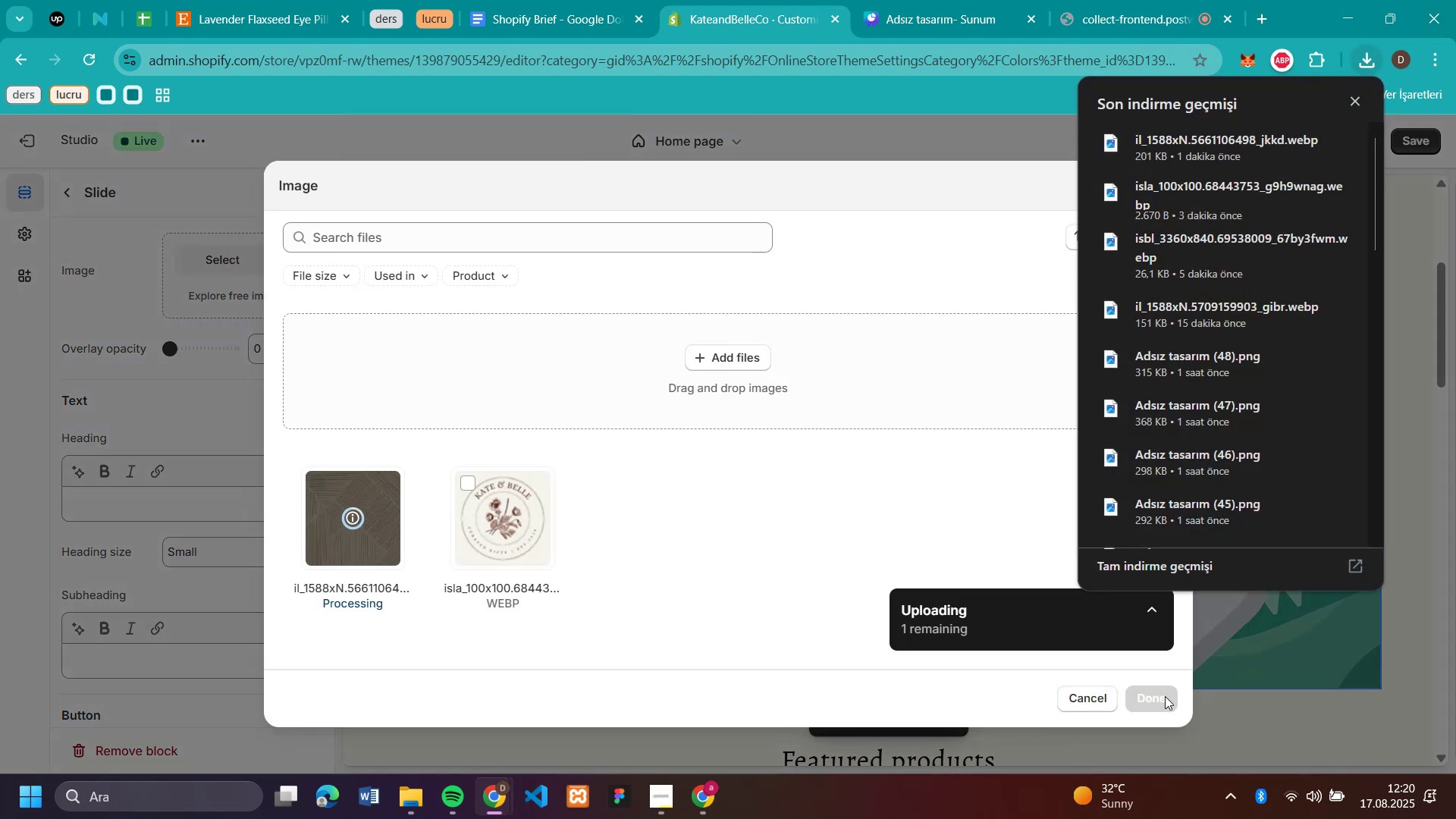 
left_click([1165, 697])
 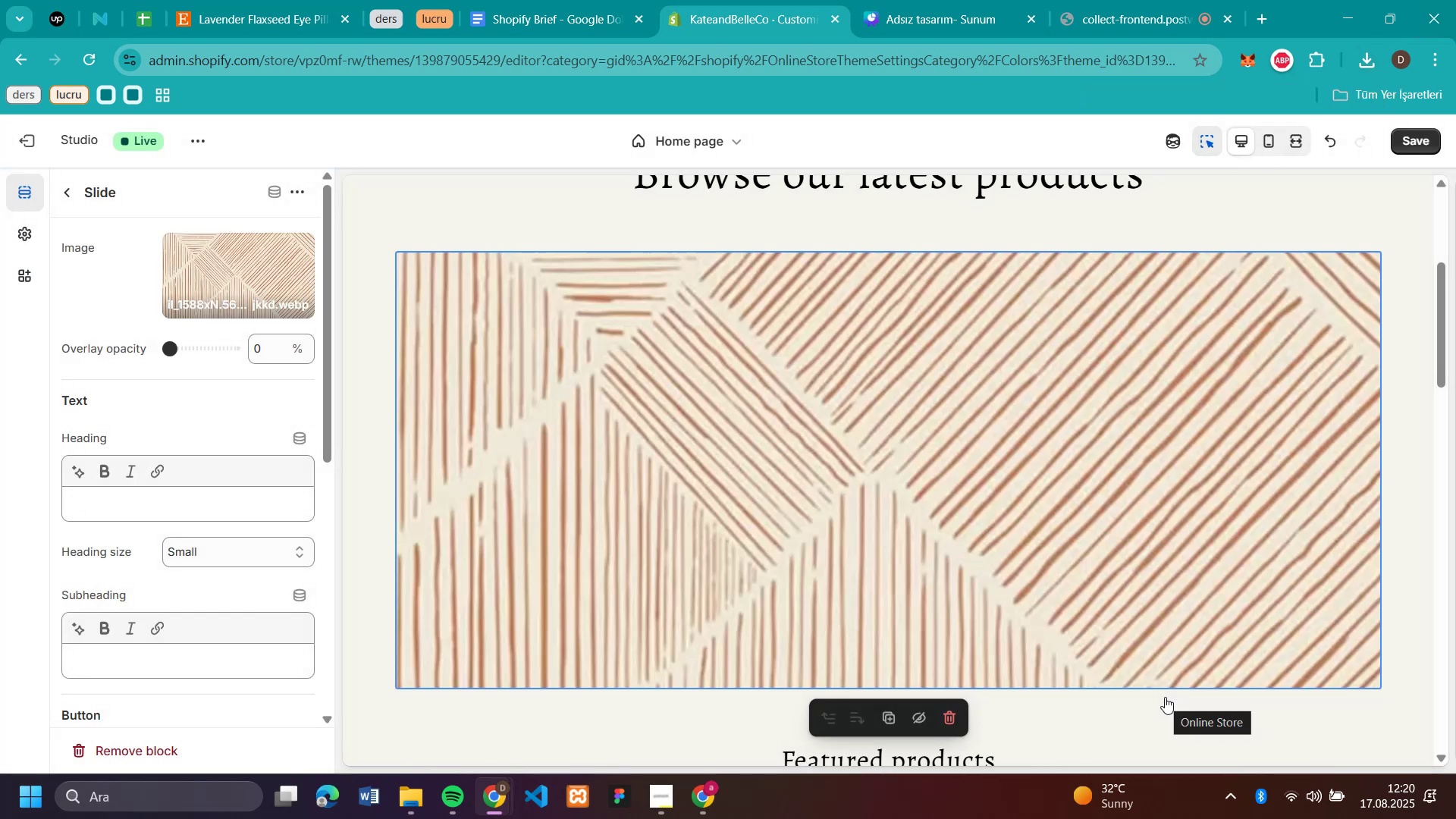 
scroll: coordinate [1046, 572], scroll_direction: up, amount: 4.0
 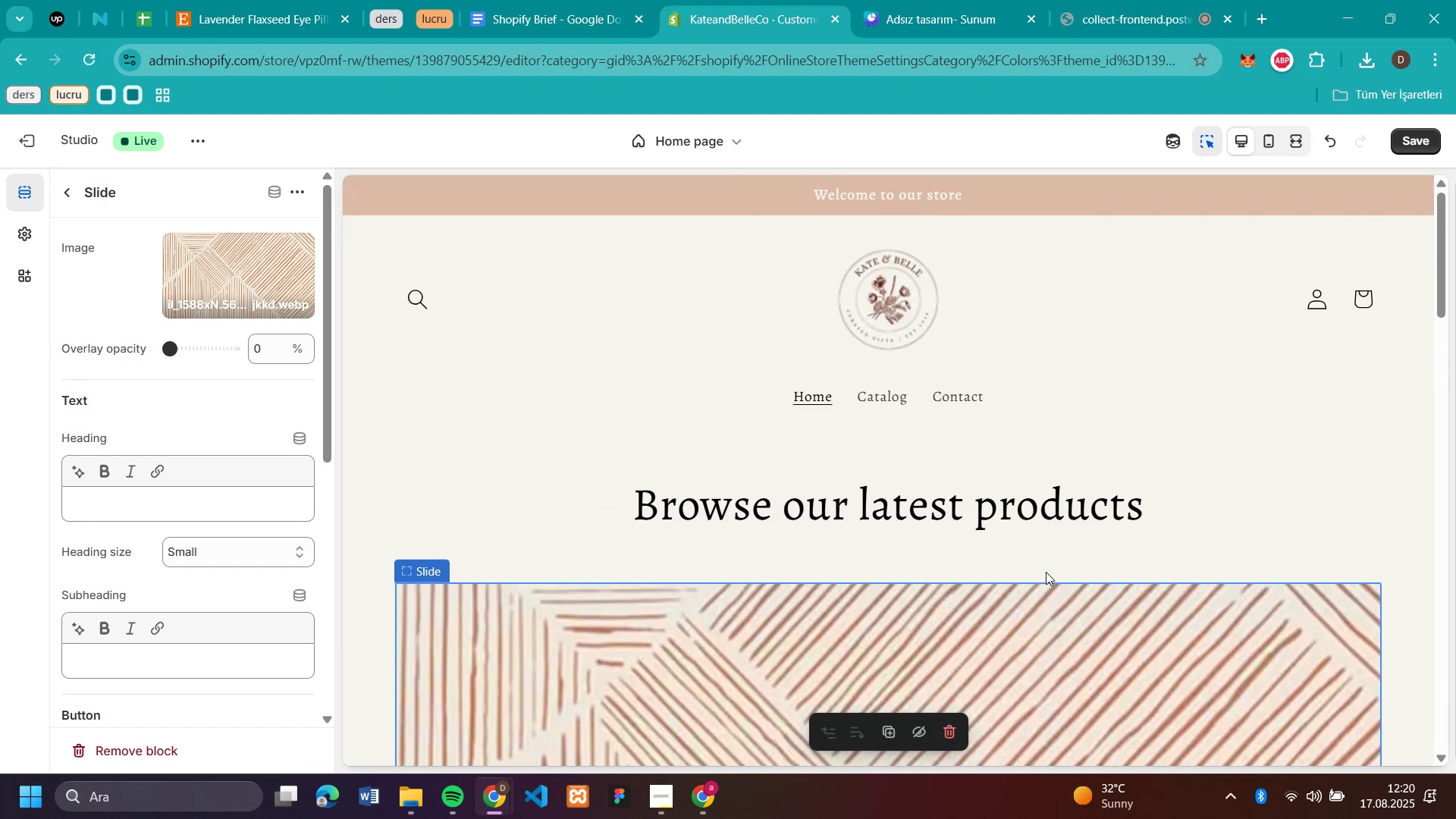 
scroll: coordinate [1046, 572], scroll_direction: down, amount: 3.0
 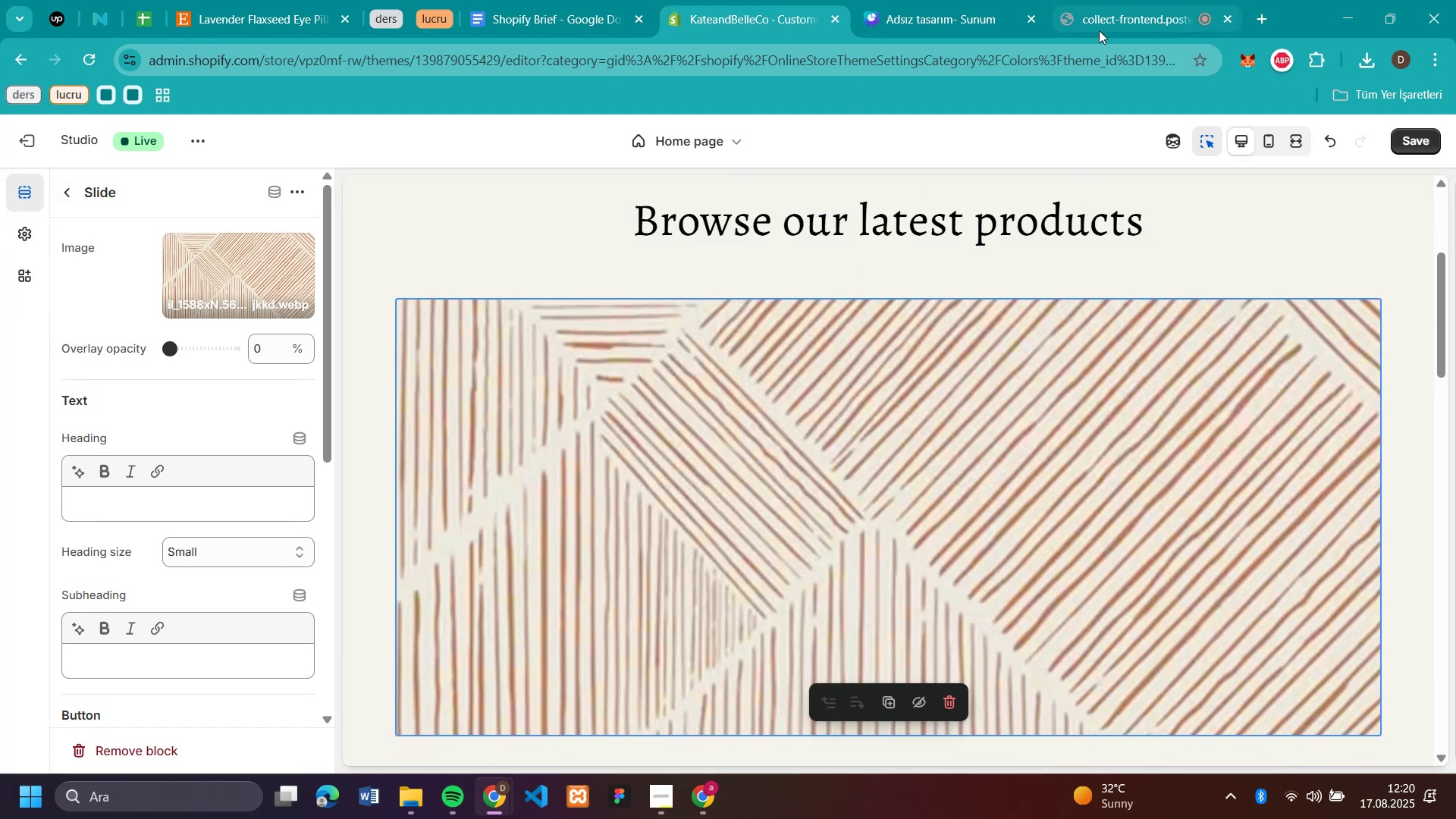 
left_click([1273, 17])
 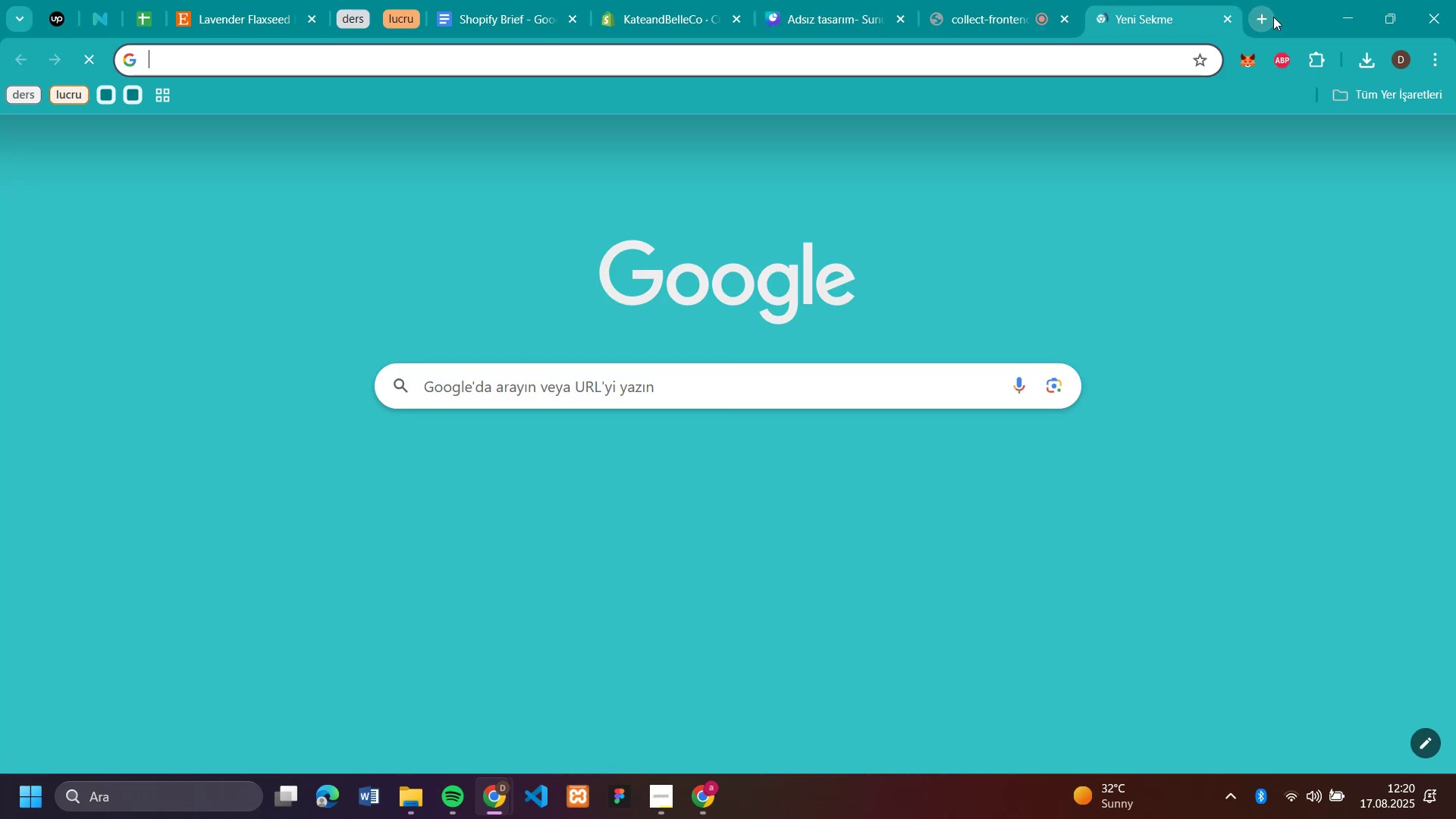 
key(C)
 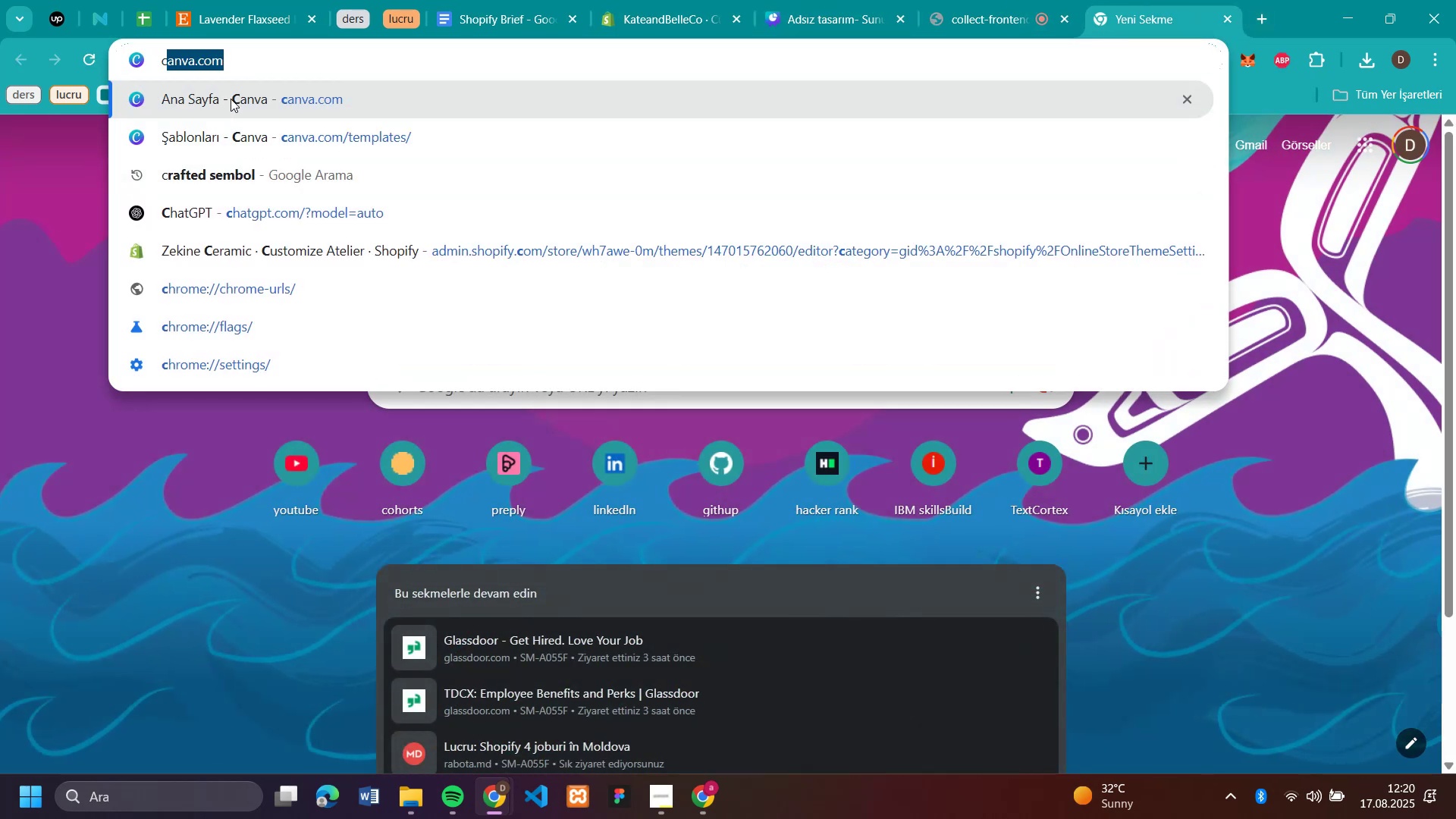 
left_click([231, 99])
 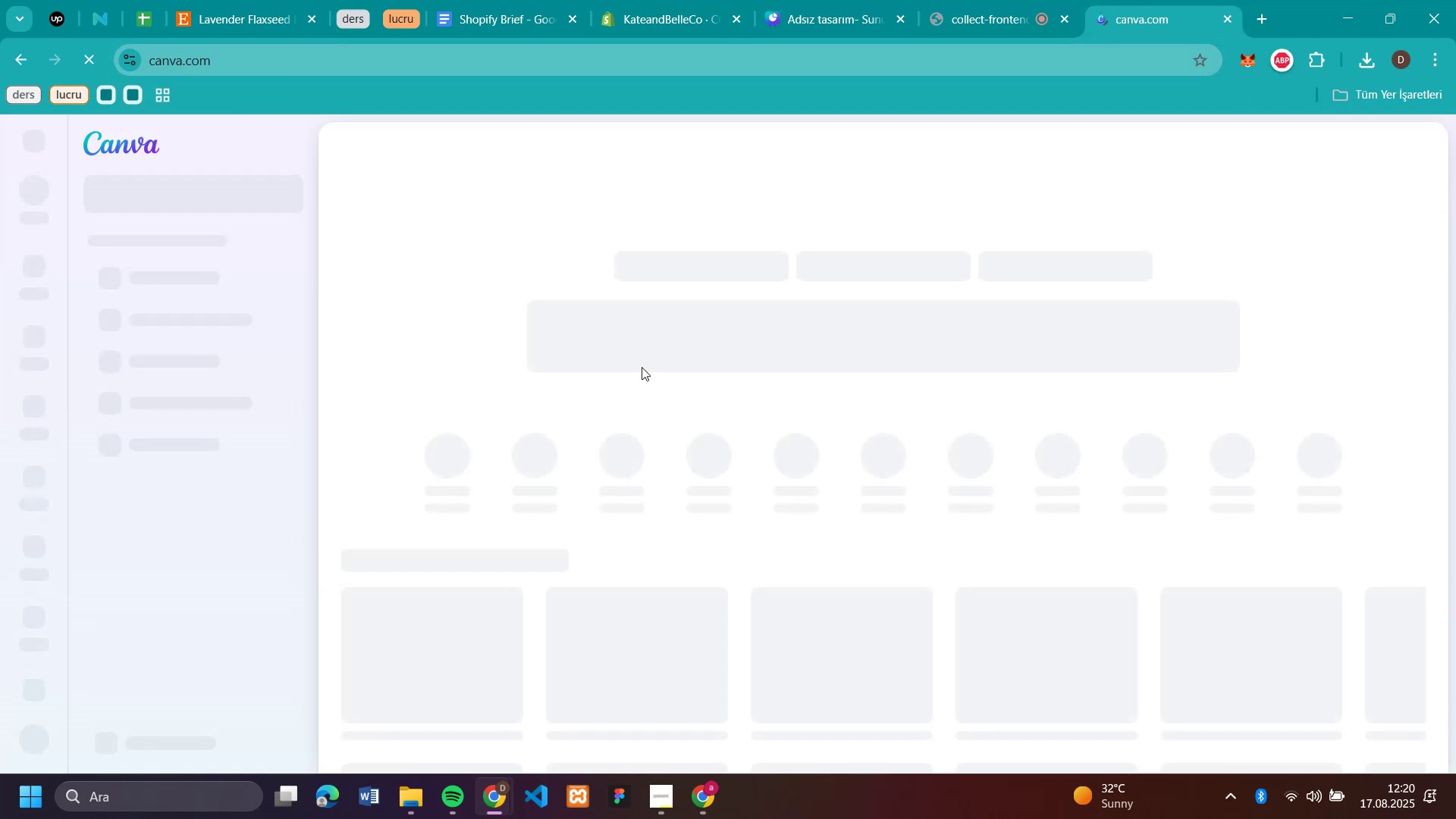 
mouse_move([250, 247])
 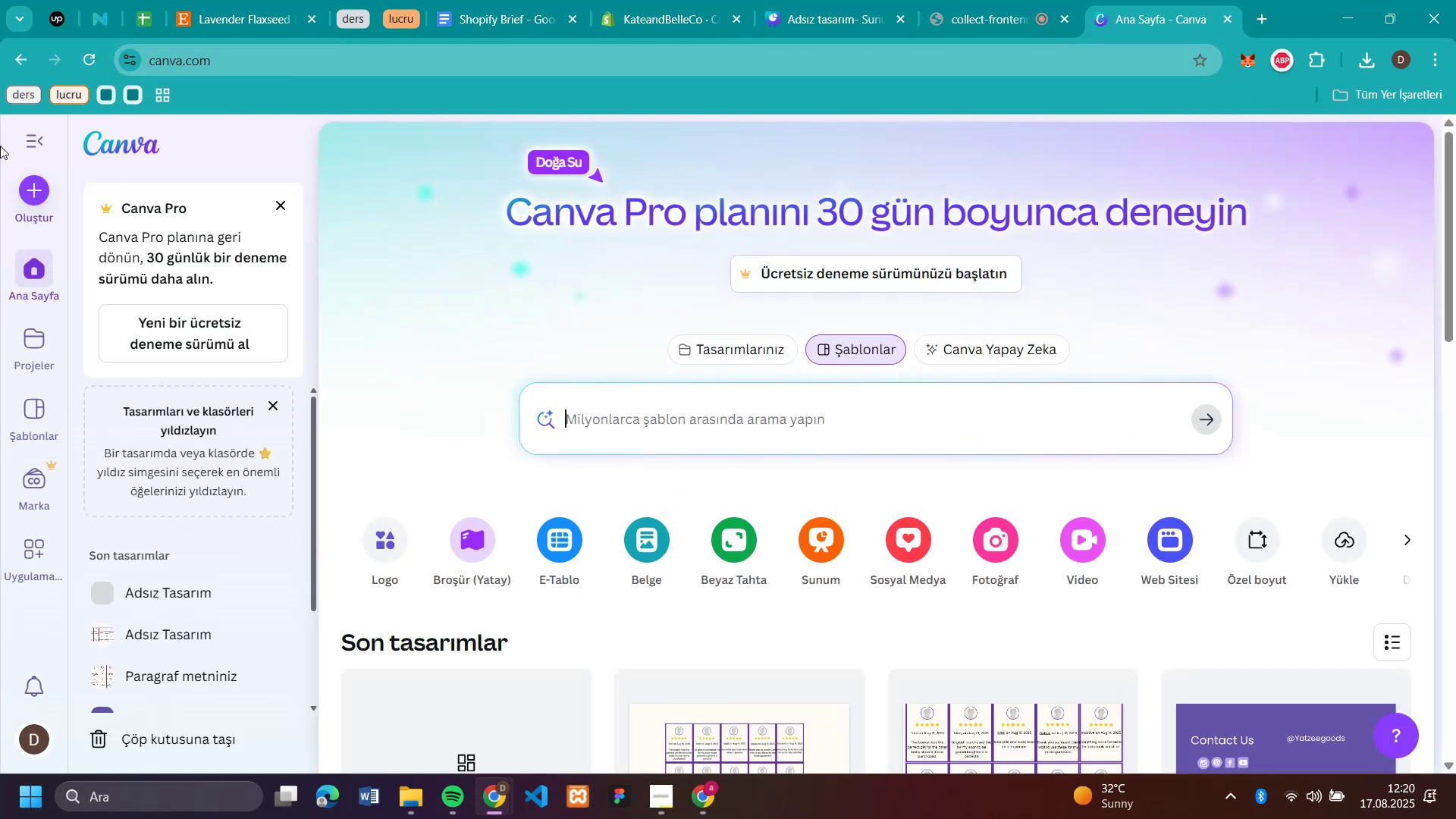 
left_click([24, 193])
 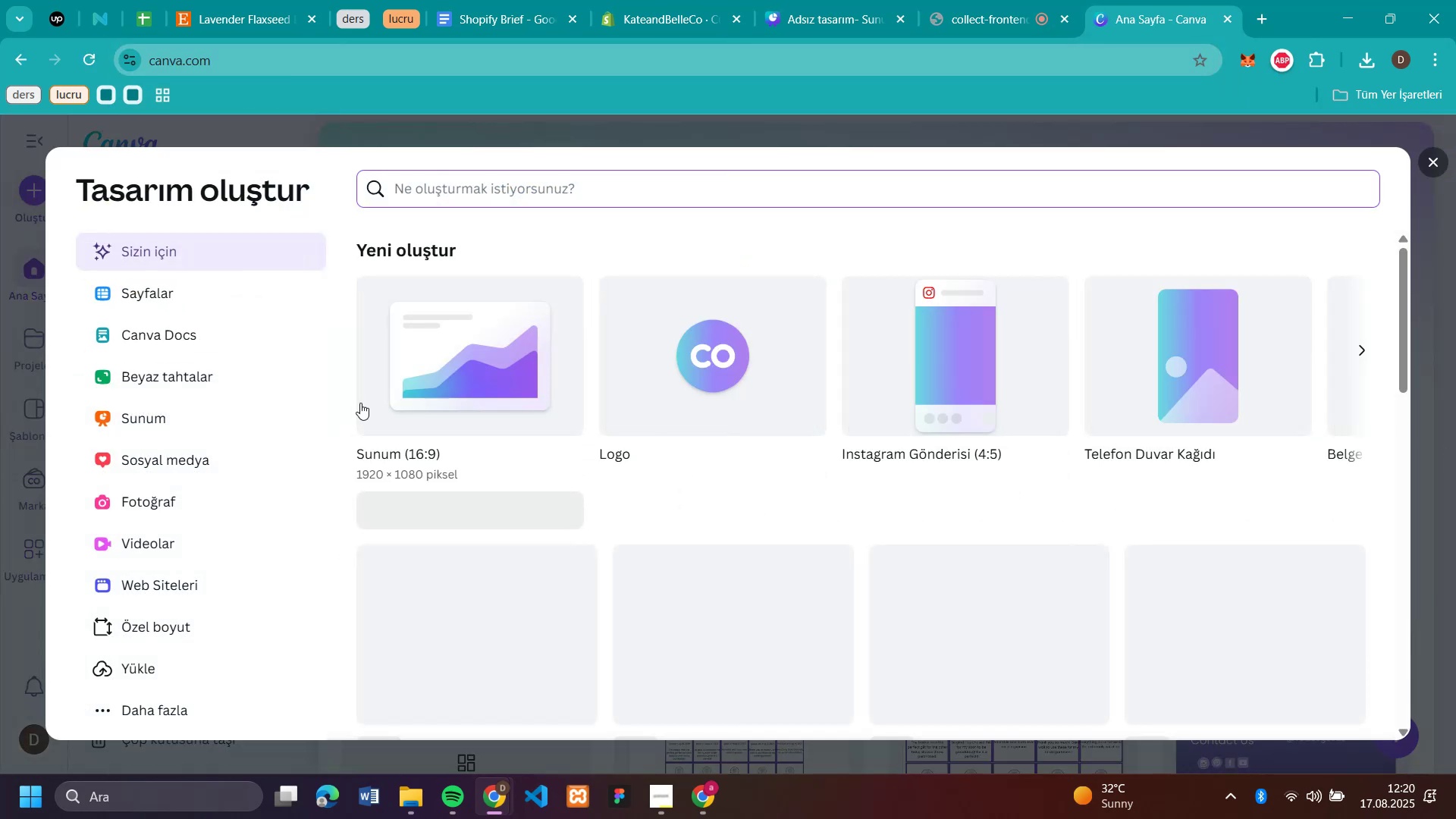 
left_click([441, 351])
 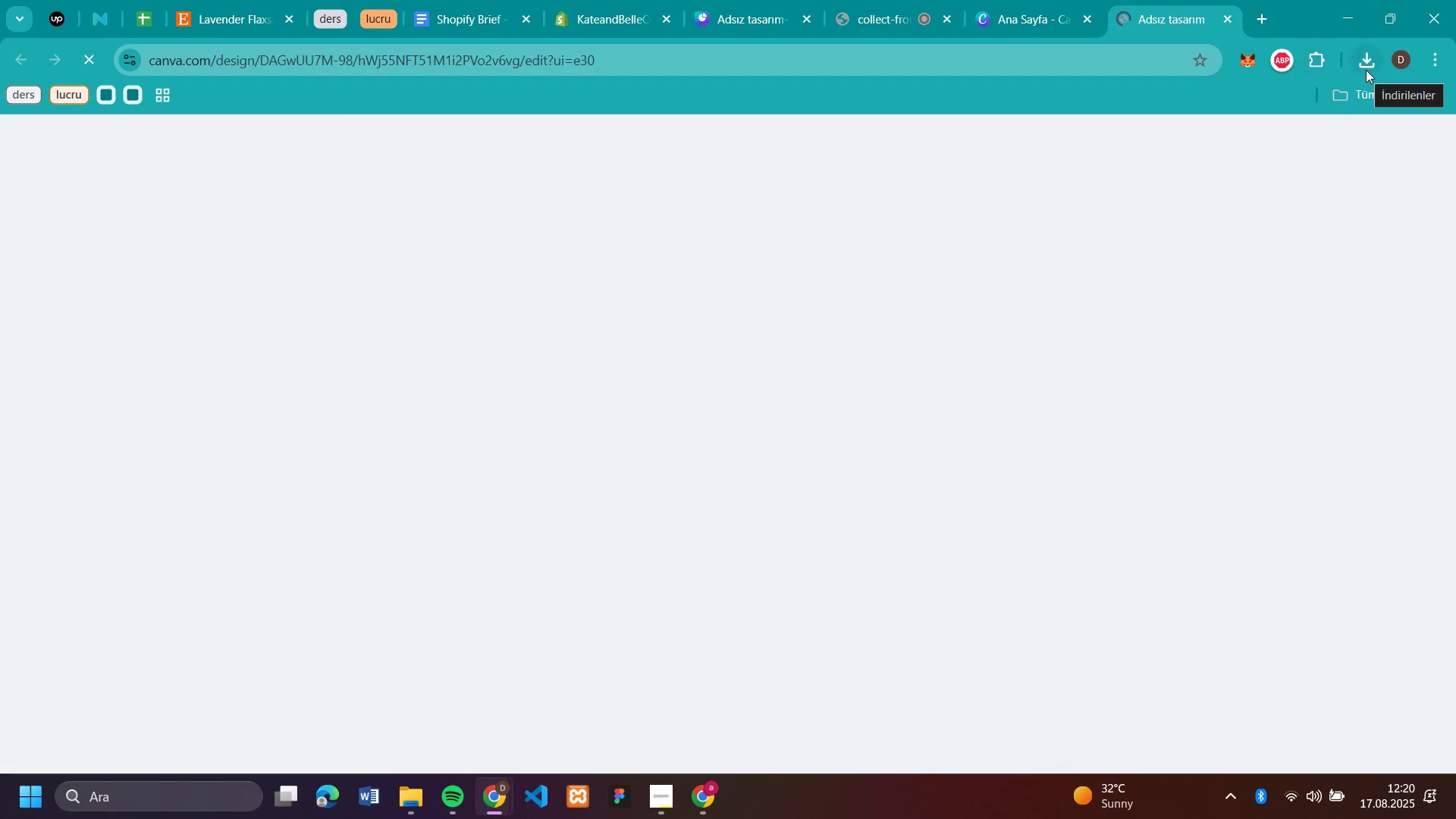 
left_click([1366, 70])
 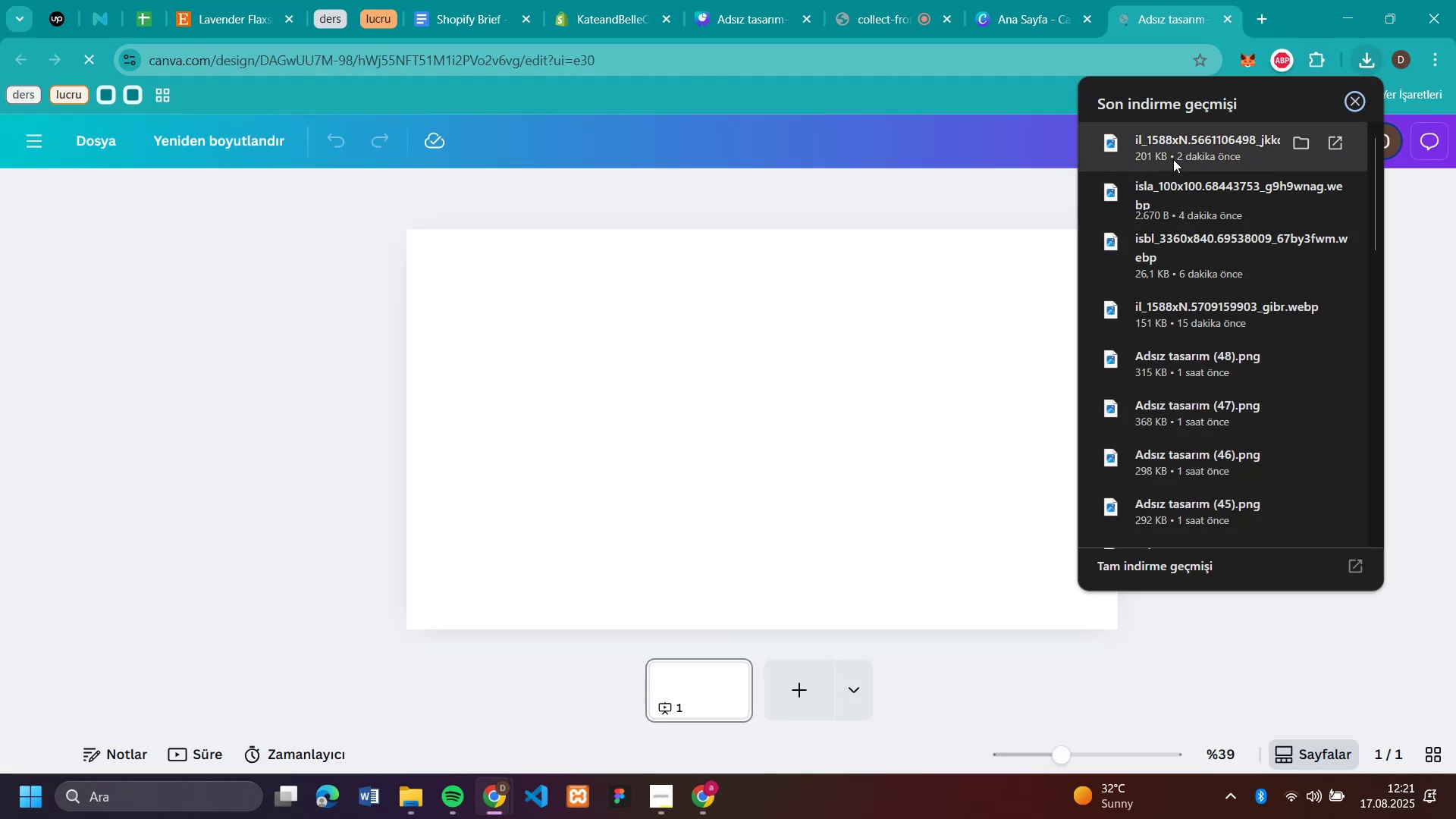 
left_click_drag(start_coordinate=[1163, 143], to_coordinate=[576, 437])
 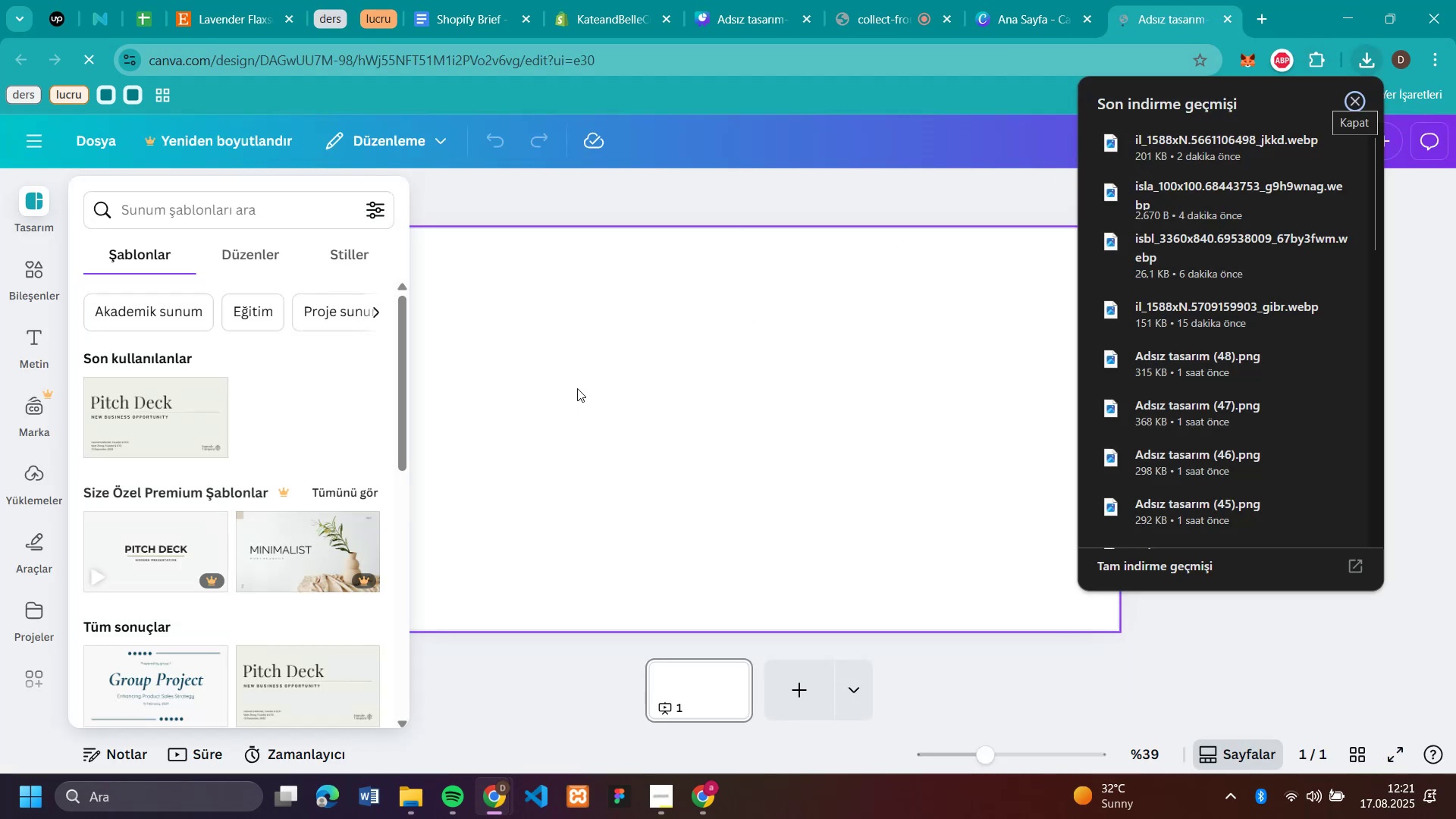 
left_click_drag(start_coordinate=[743, 443], to_coordinate=[510, 368])
 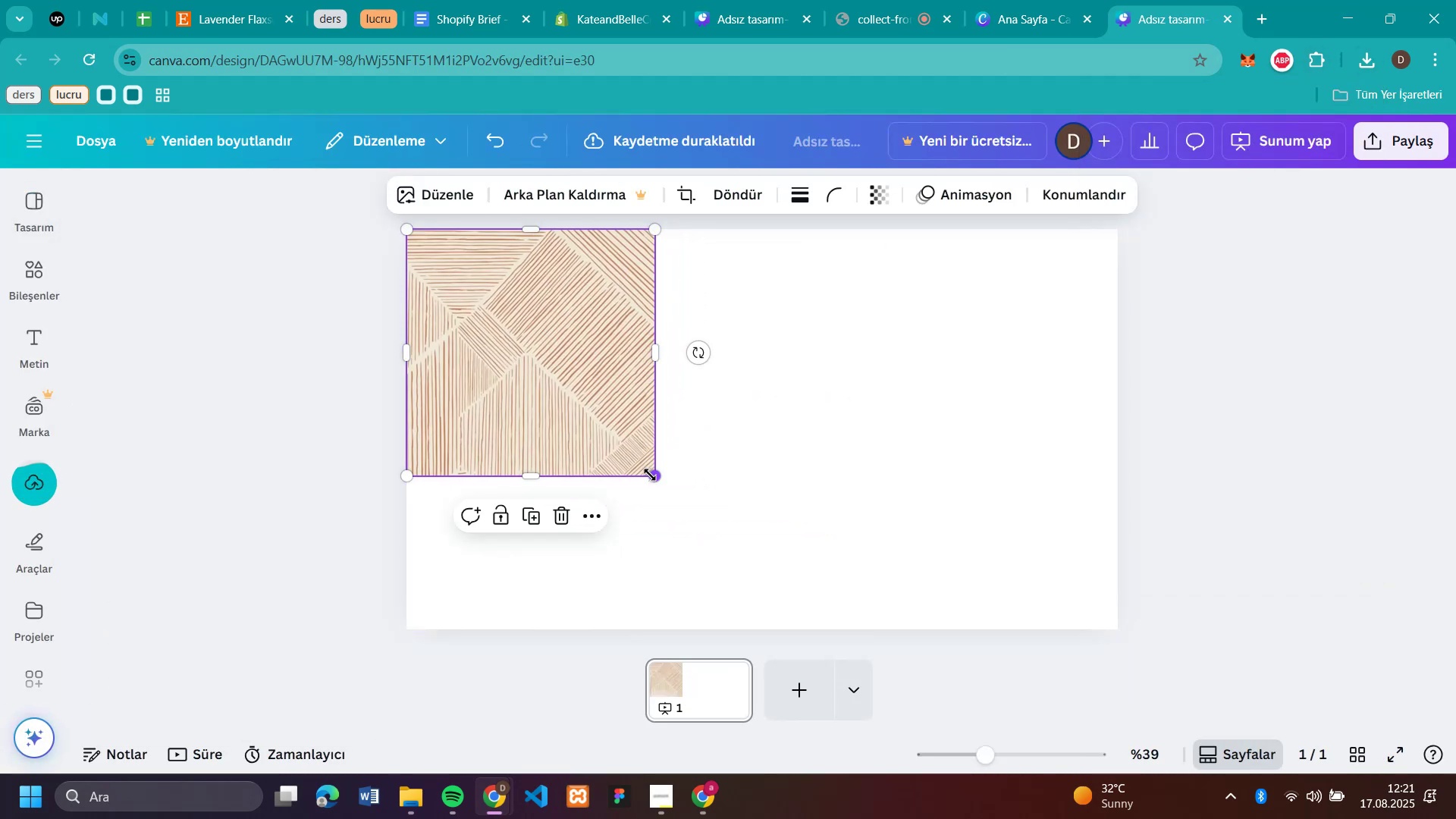 
left_click_drag(start_coordinate=[652, 475], to_coordinate=[715, 555])
 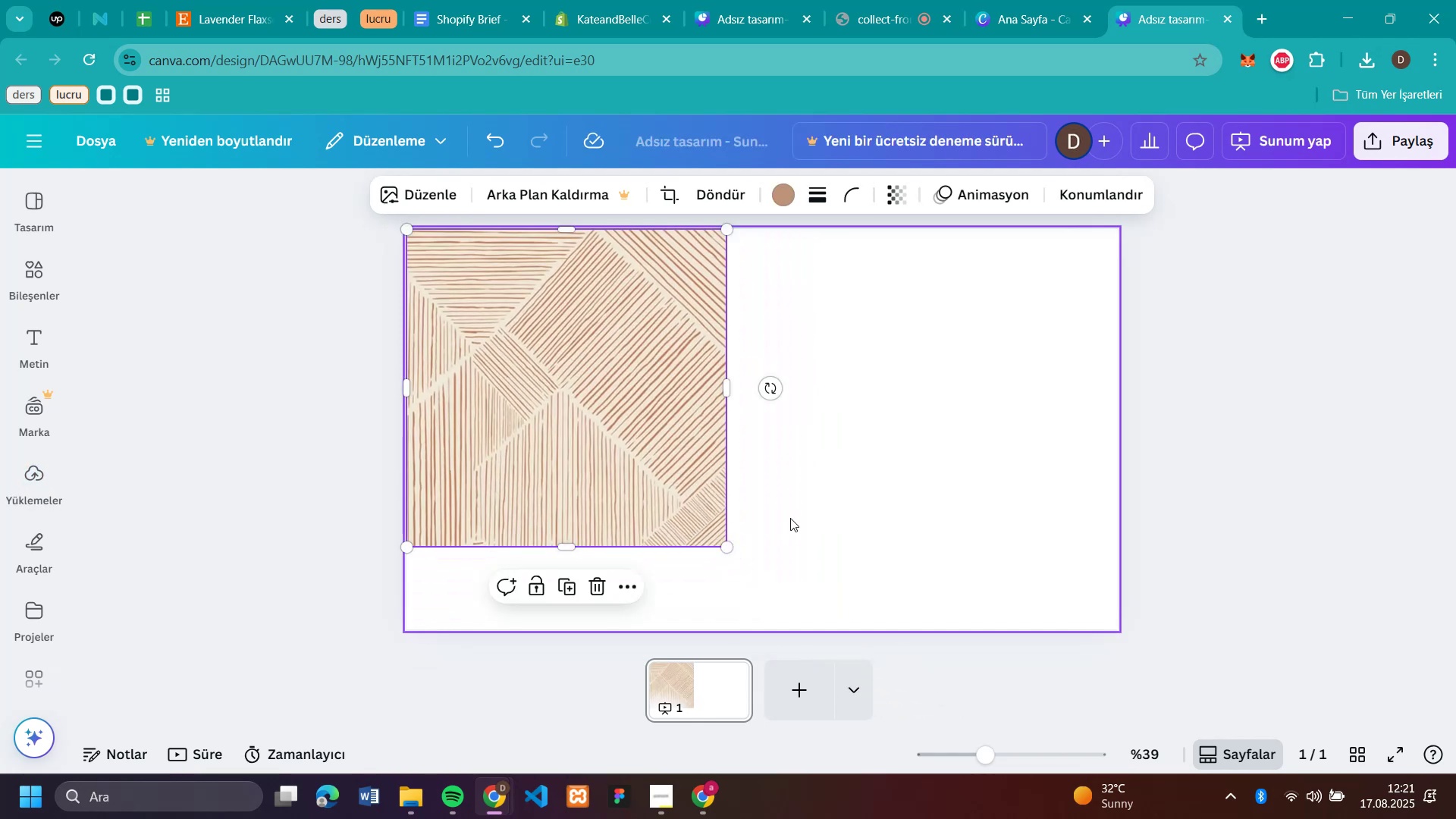 
left_click([790, 518])
 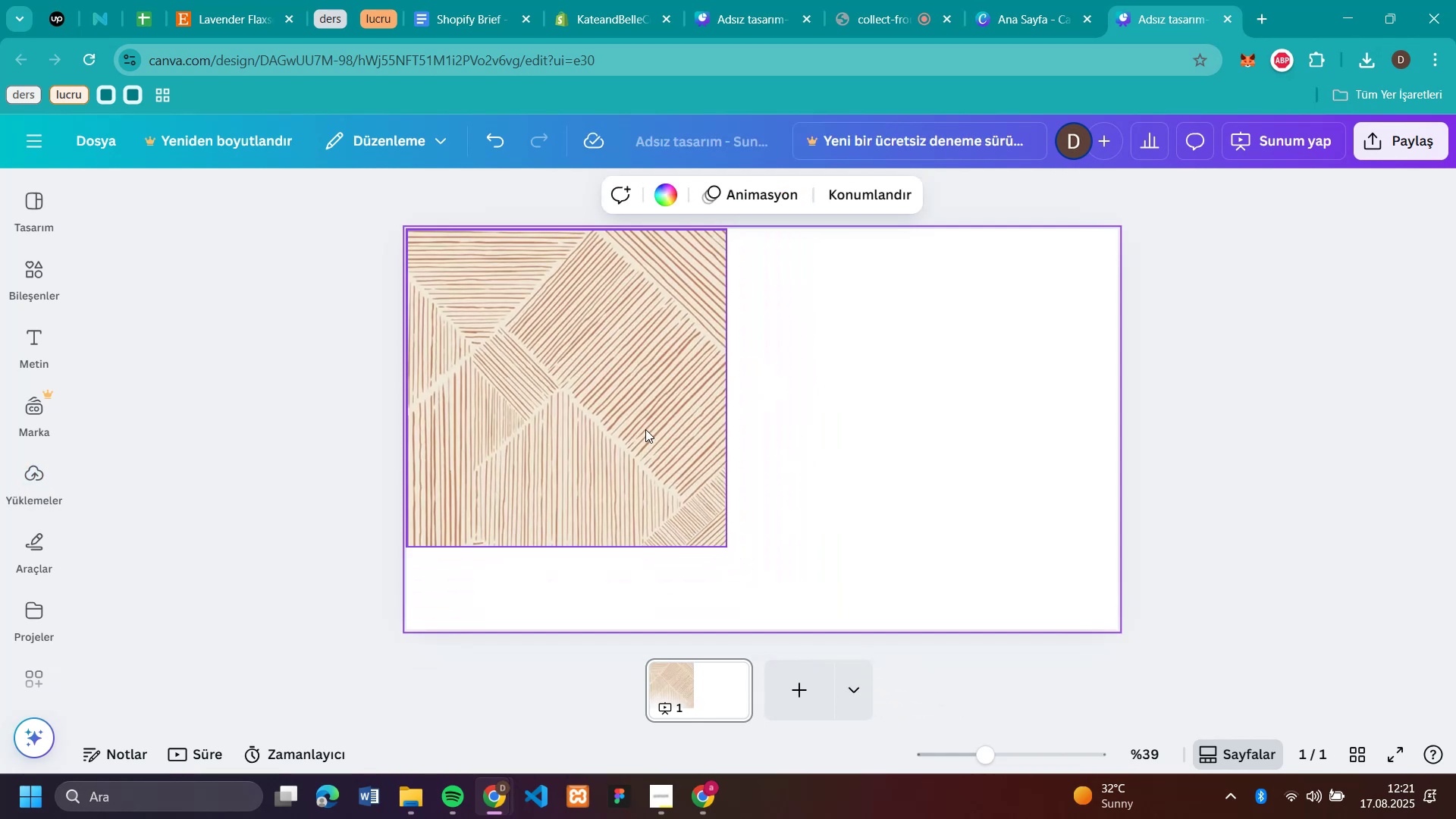 
left_click([643, 429])
 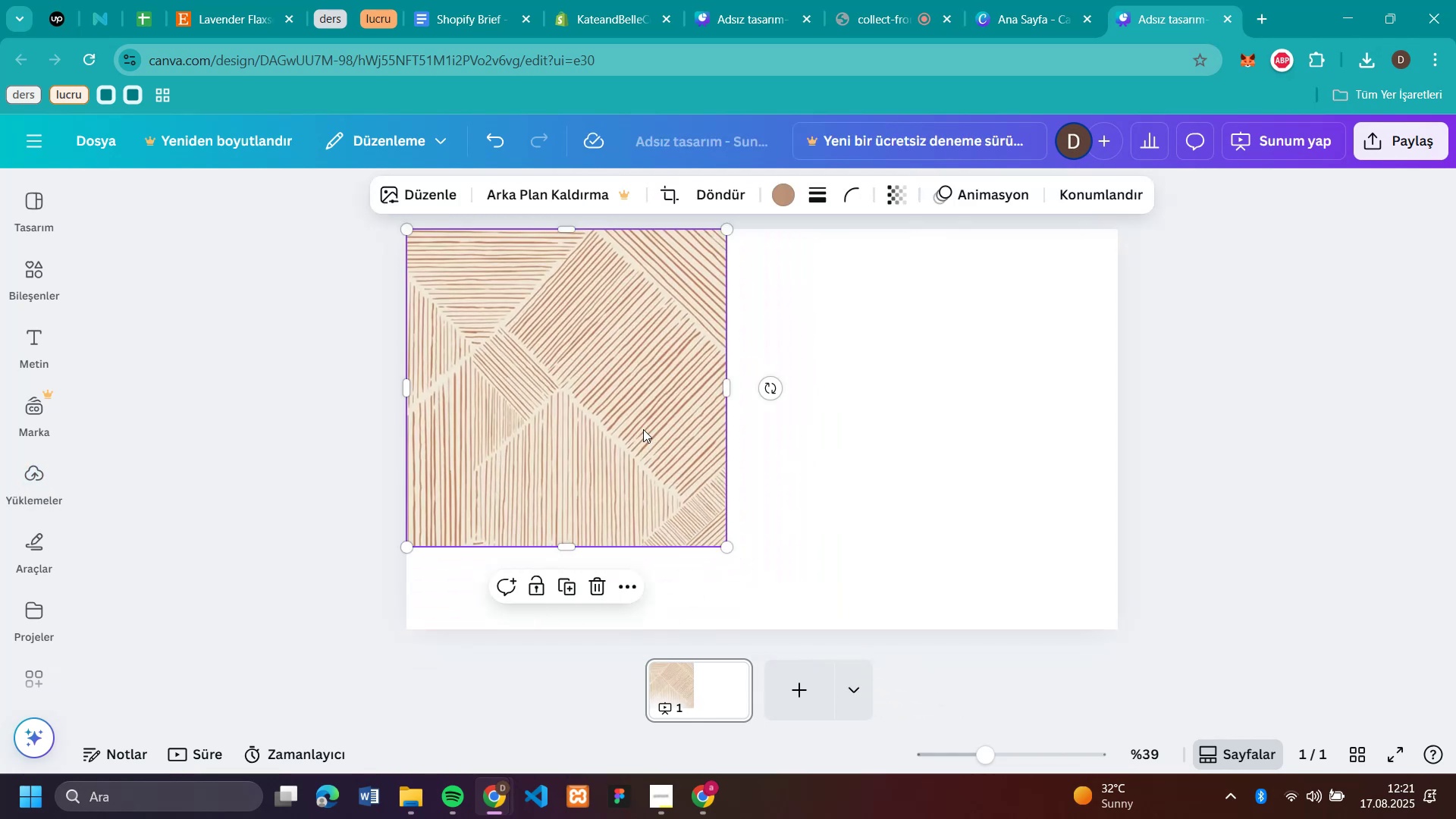 
key(Control+C)
 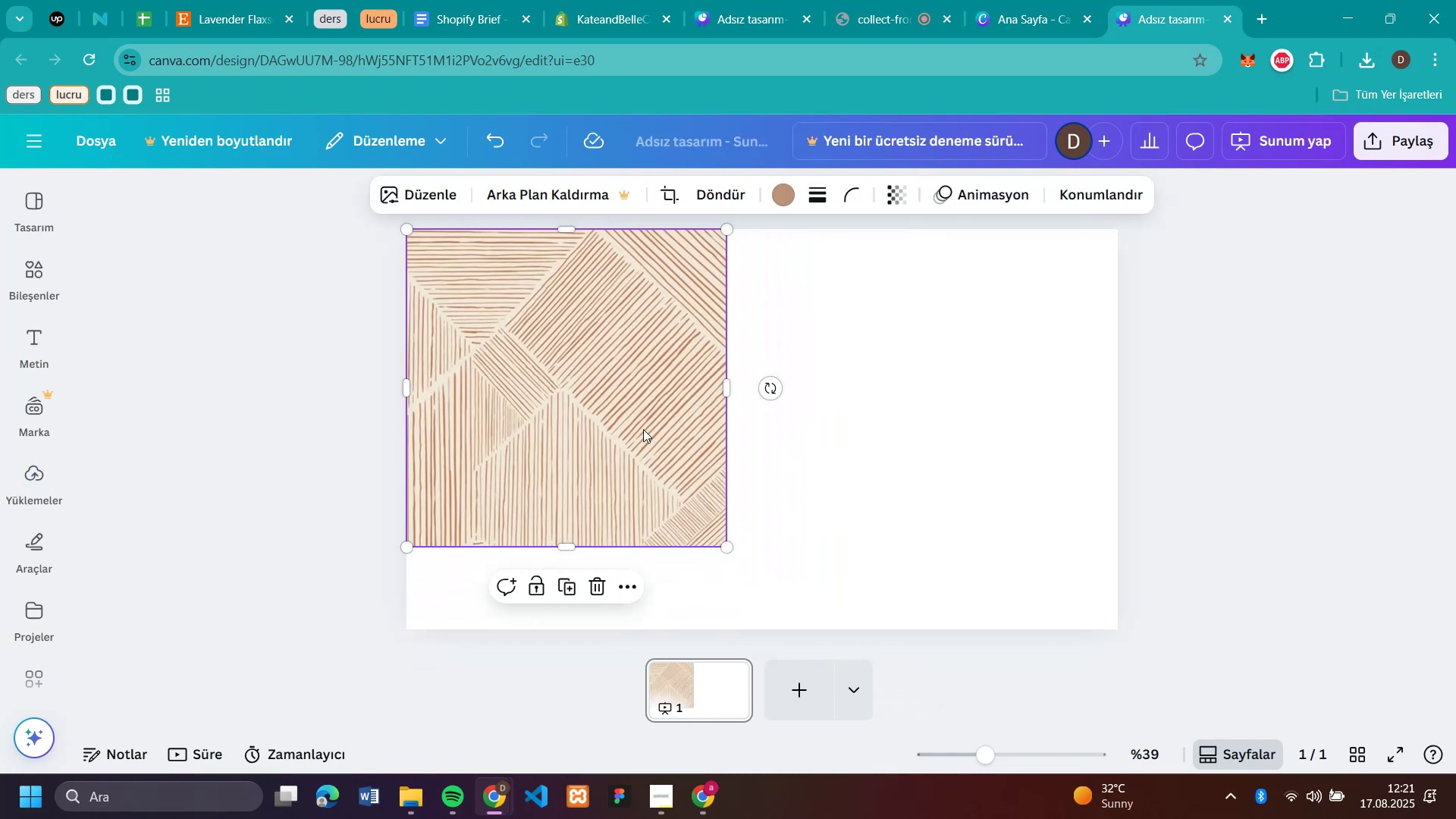 
key(Control+V)
 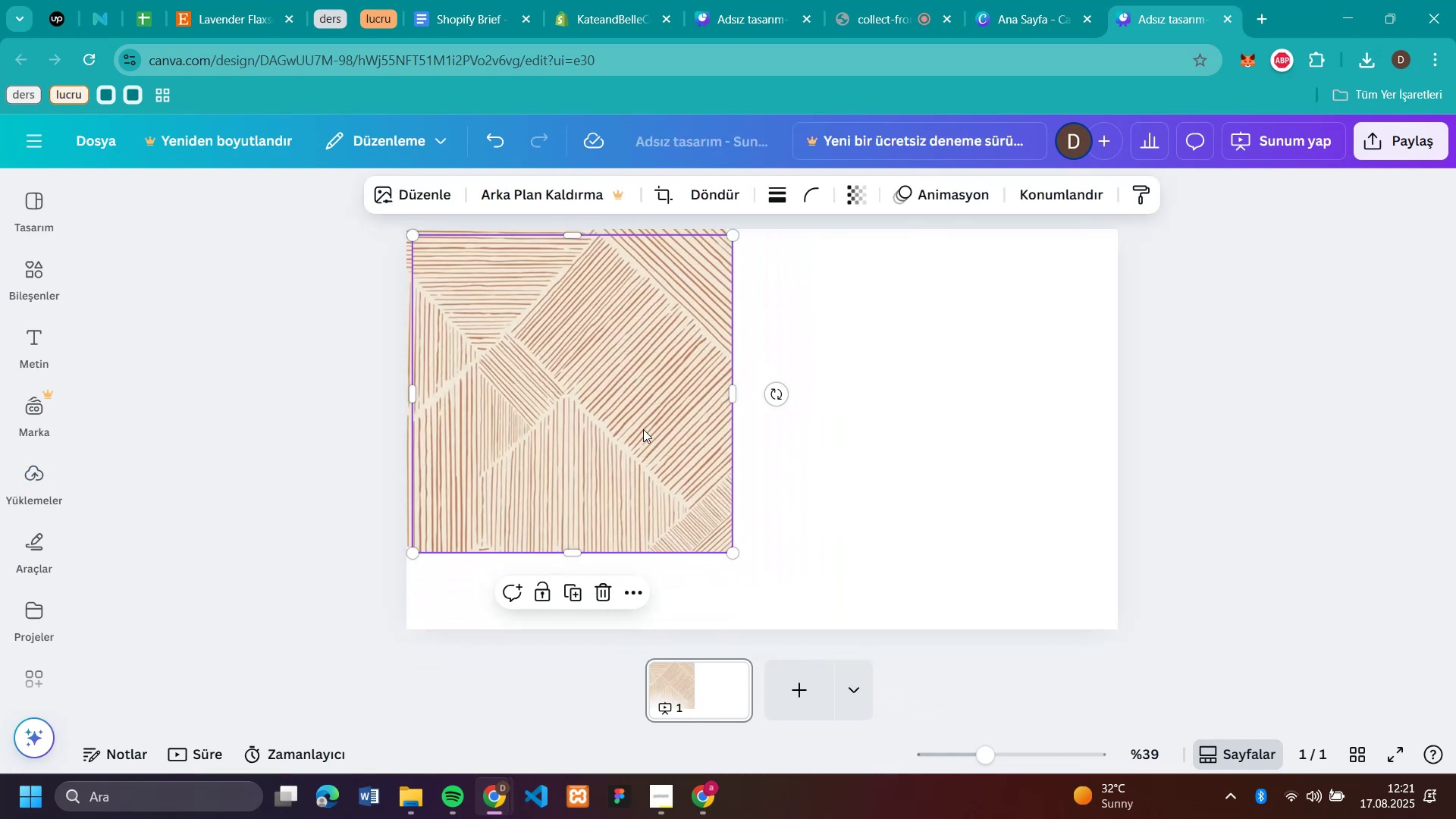 
left_click_drag(start_coordinate=[643, 429], to_coordinate=[1025, 427])
 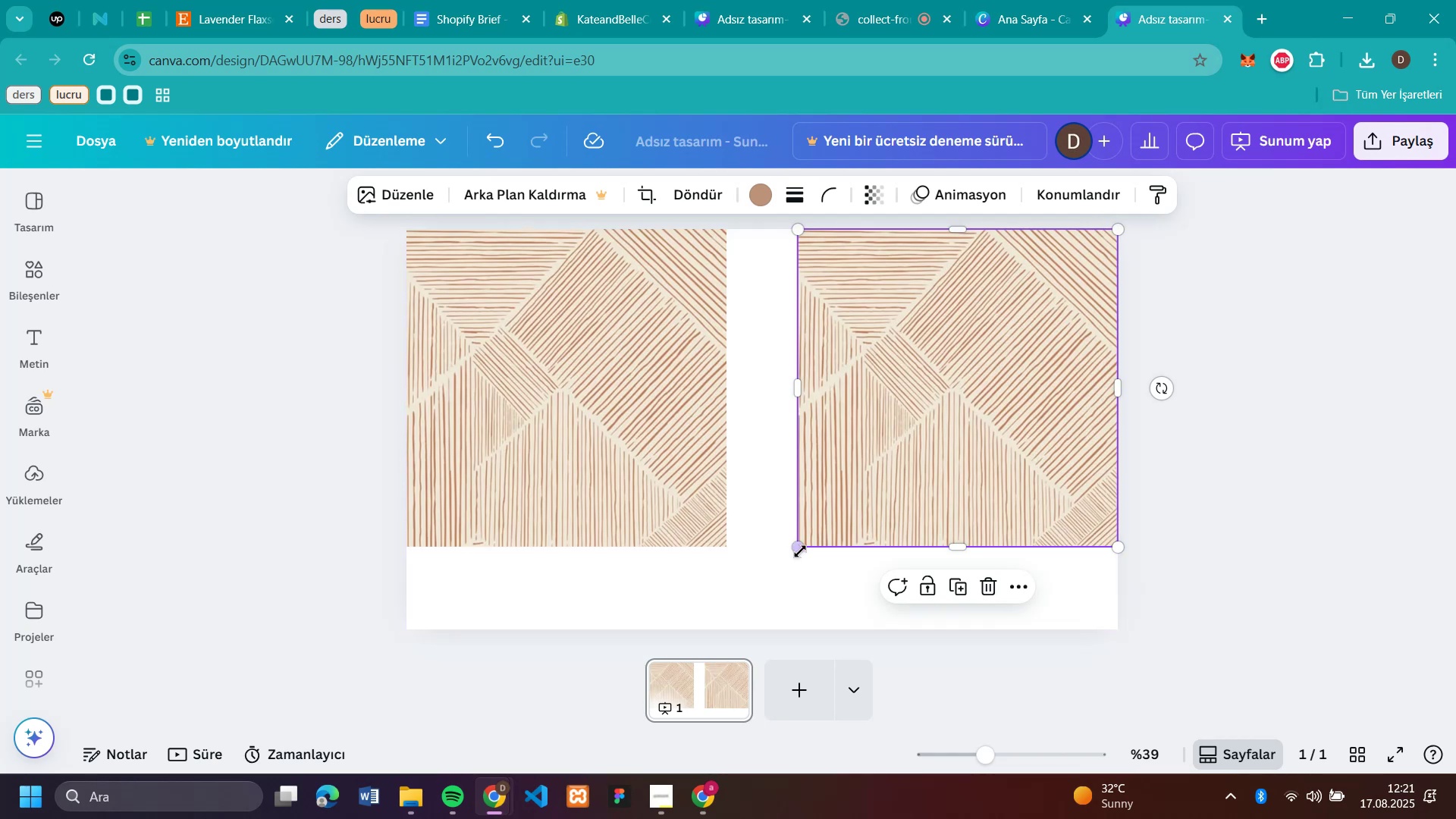 
left_click_drag(start_coordinate=[801, 550], to_coordinate=[747, 579])
 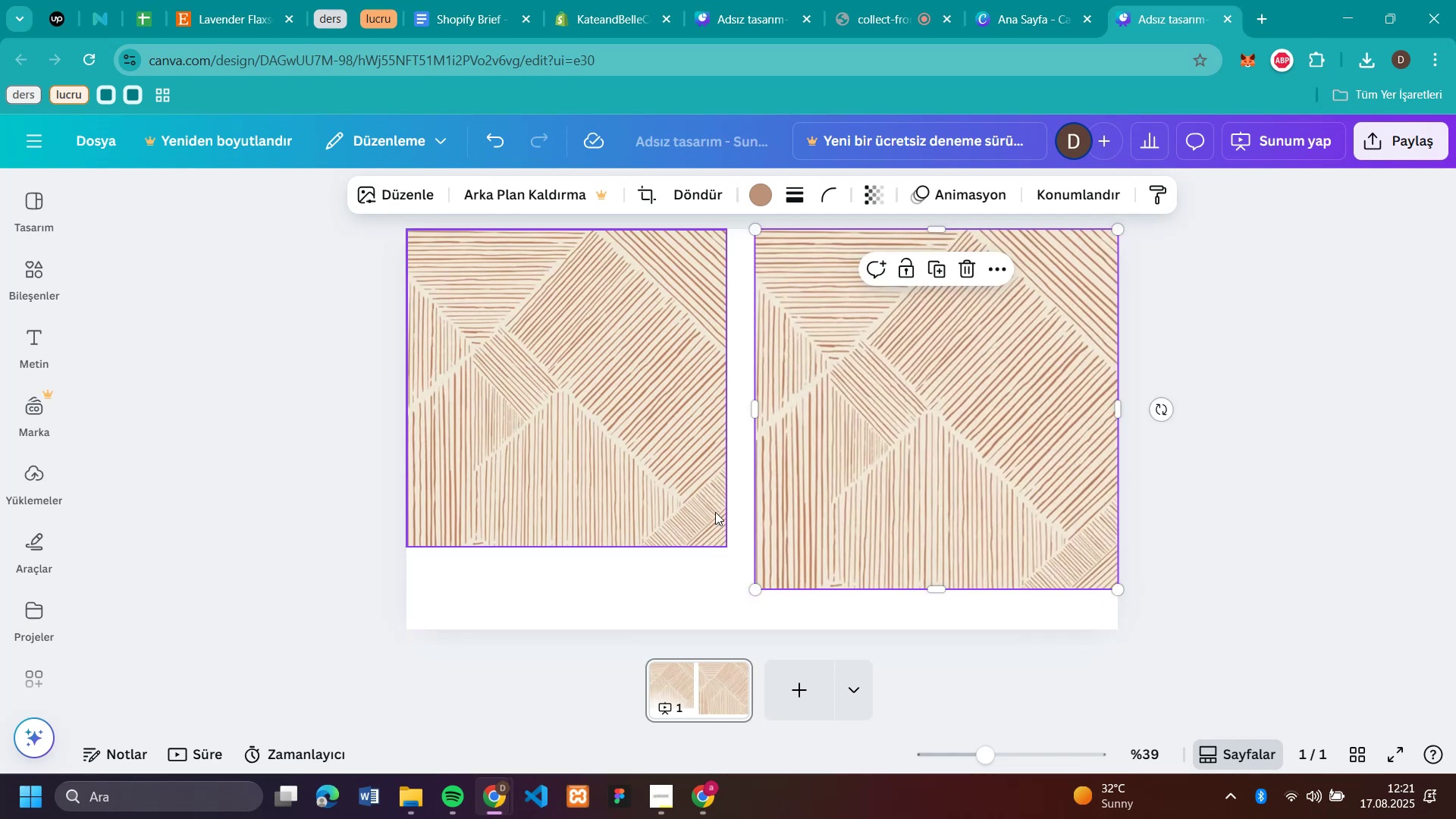 
left_click([714, 510])
 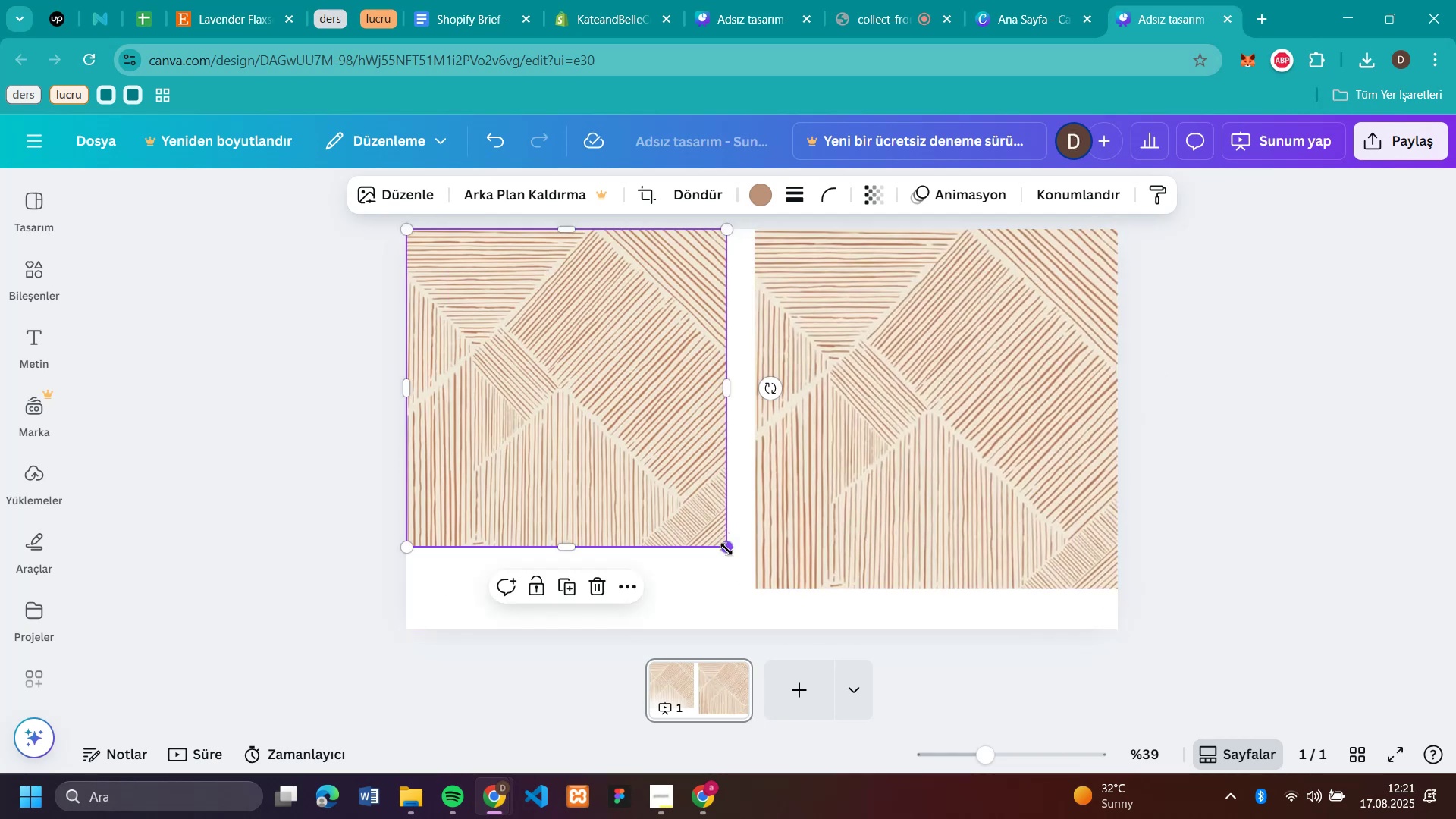 
left_click_drag(start_coordinate=[726, 549], to_coordinate=[737, 592])
 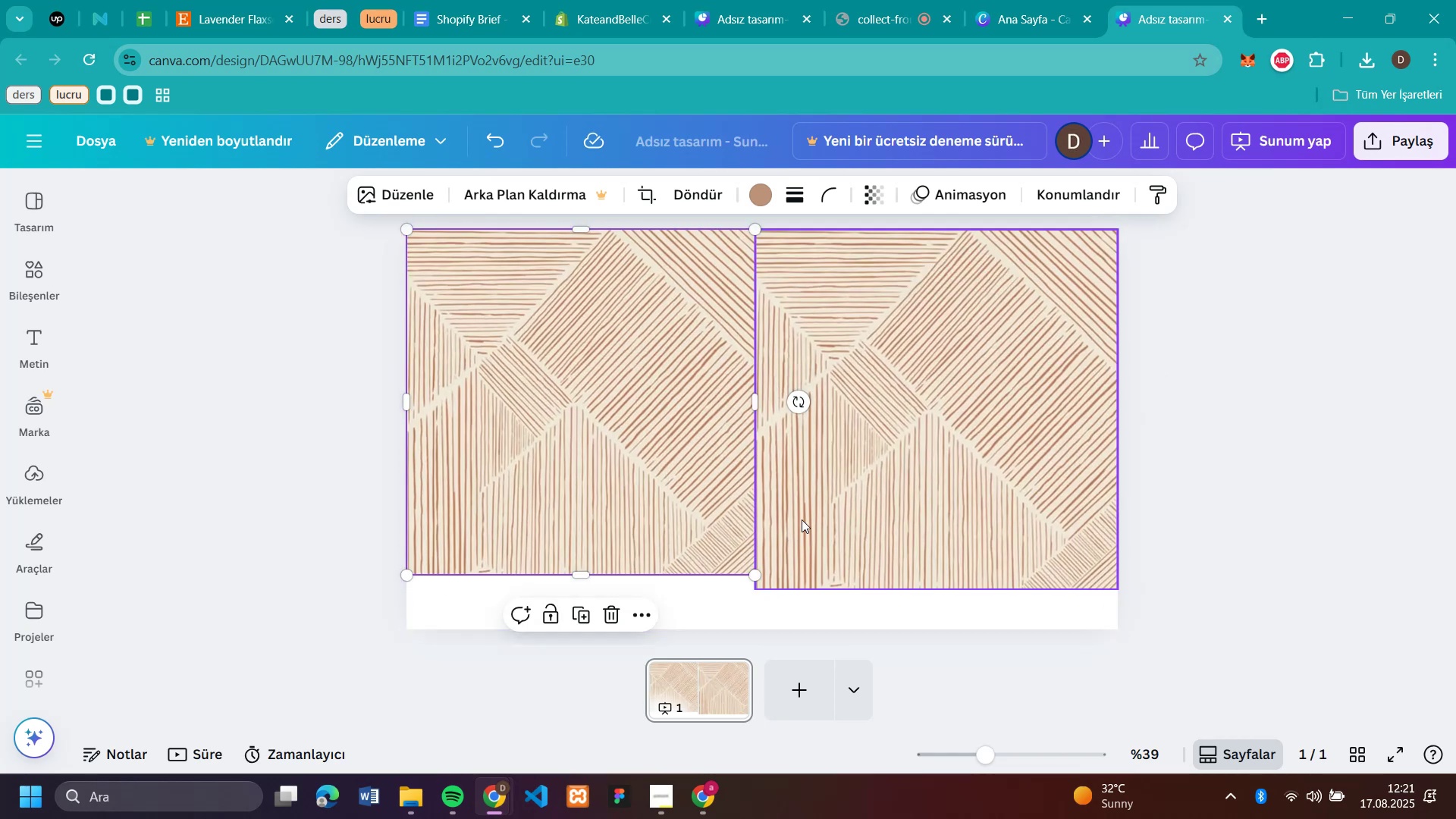 
left_click([805, 521])
 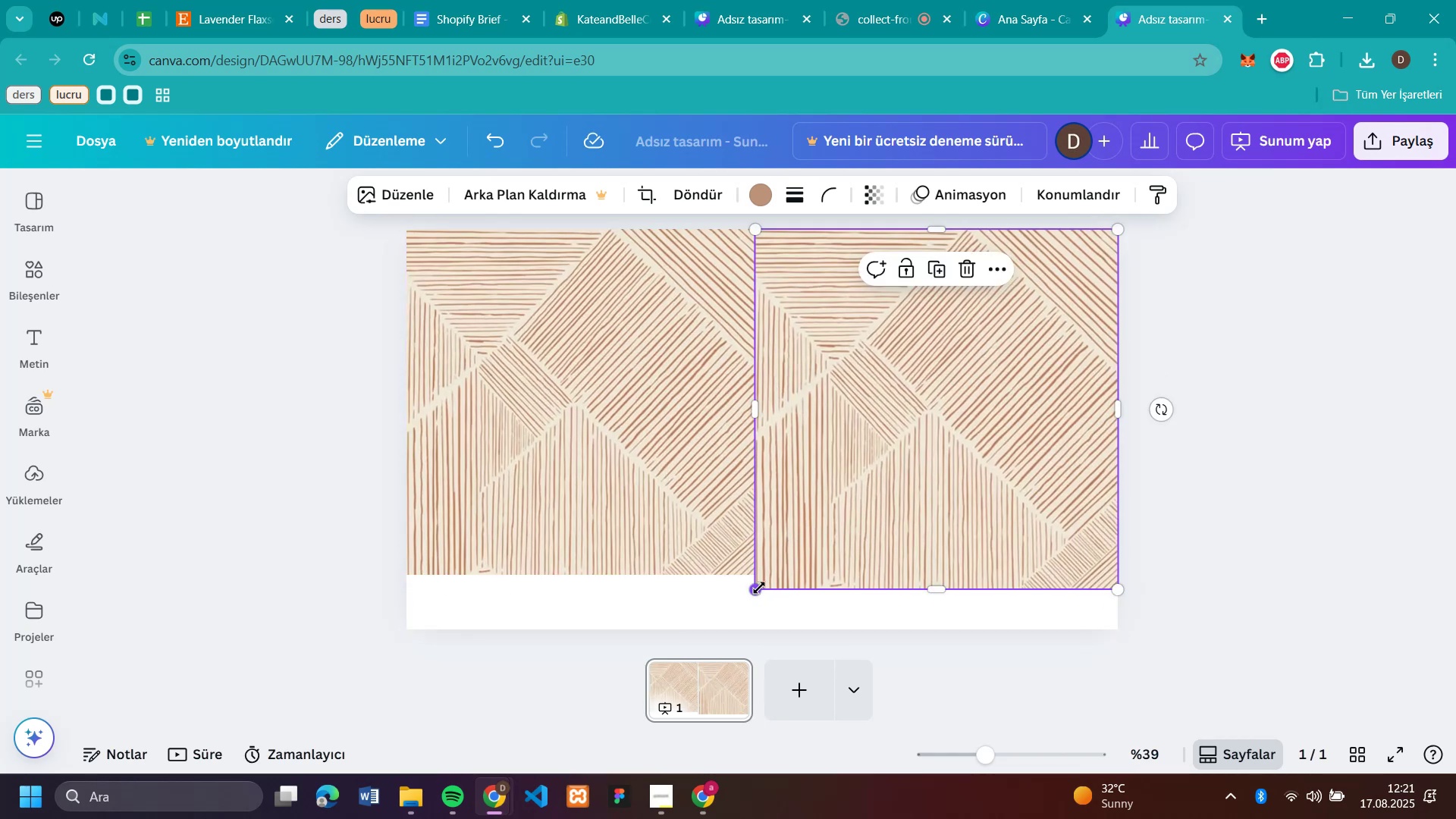 
left_click_drag(start_coordinate=[759, 587], to_coordinate=[775, 574])
 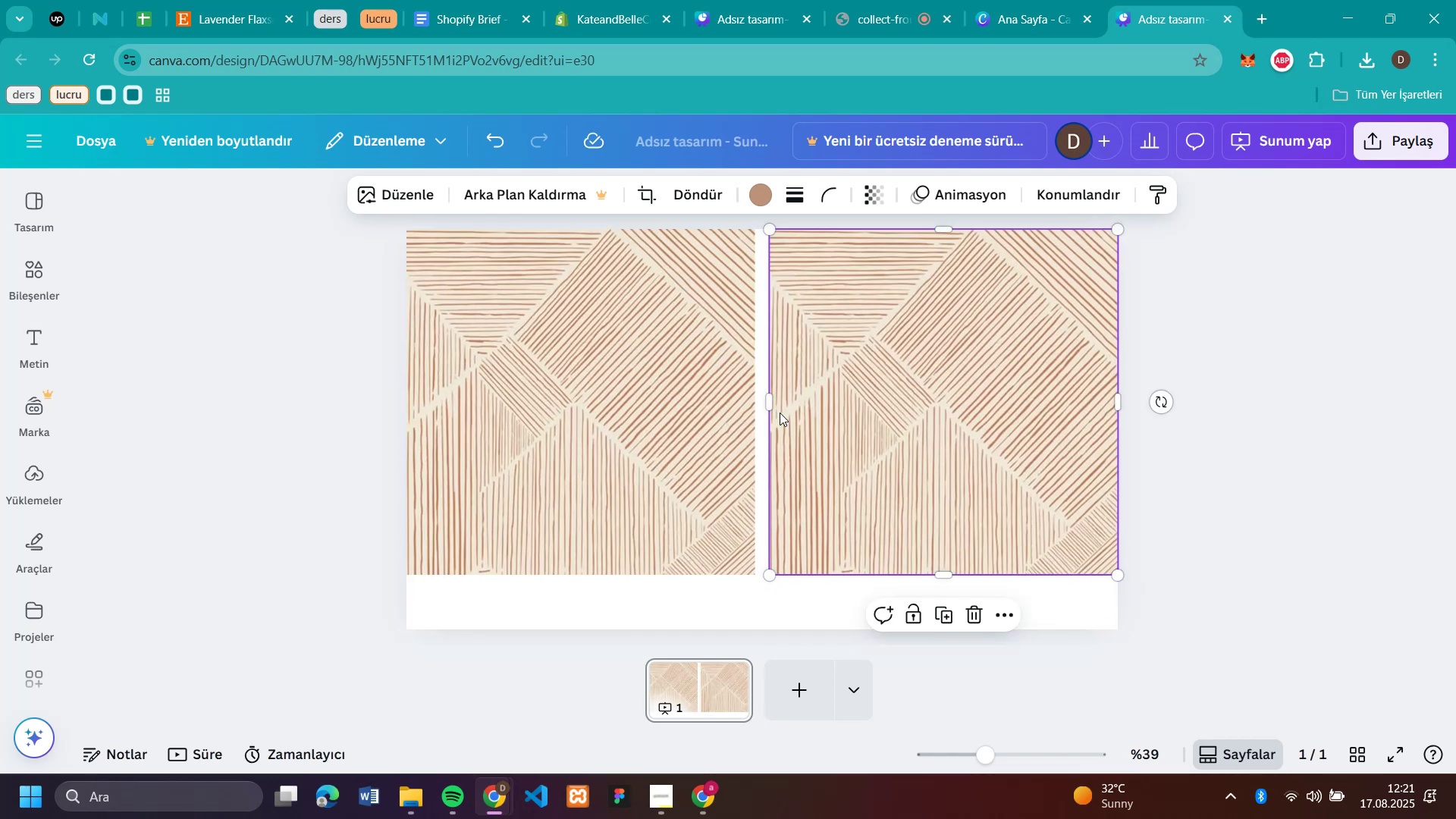 
left_click_drag(start_coordinate=[772, 398], to_coordinate=[758, 397])
 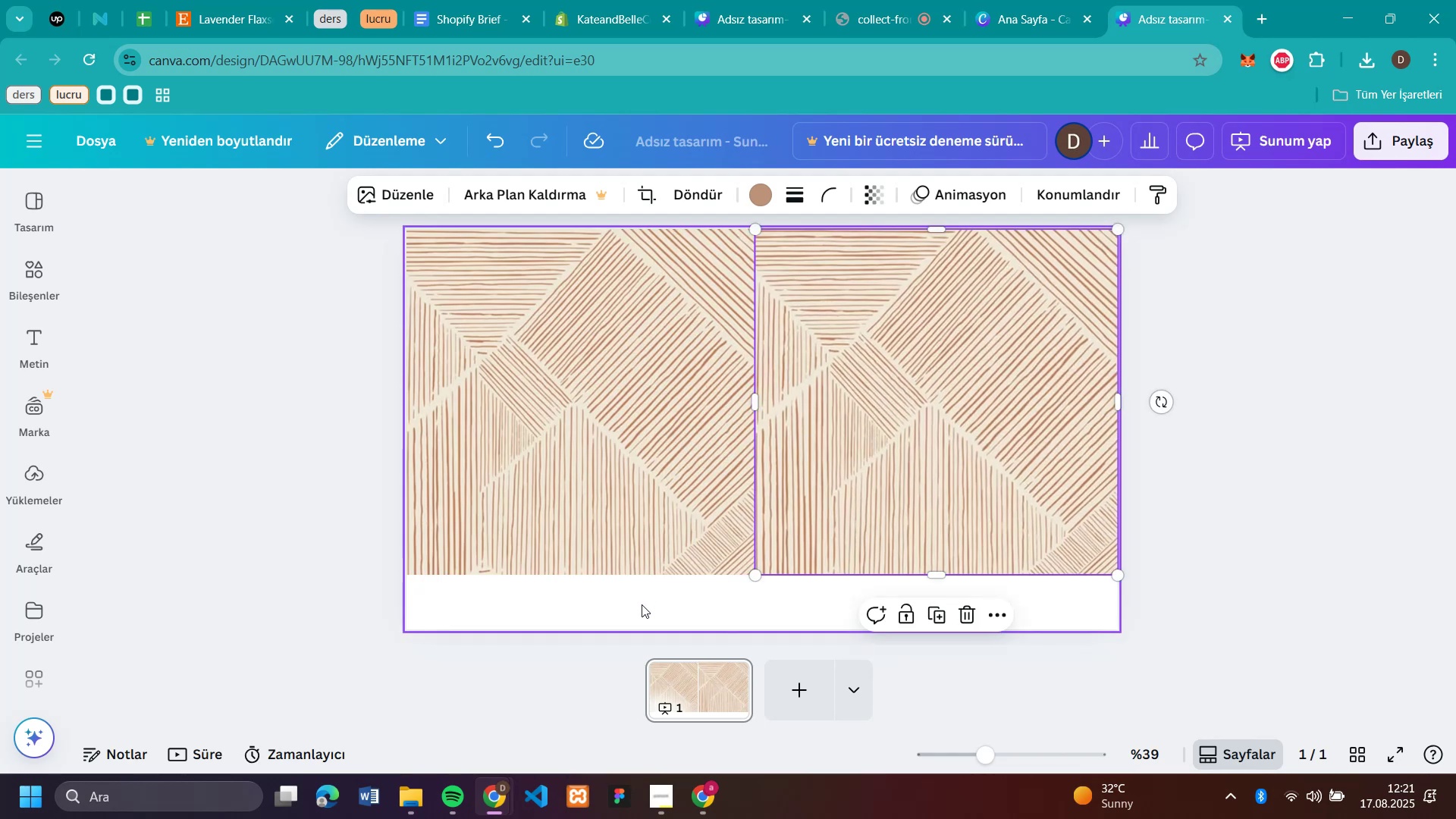 
left_click([642, 607])
 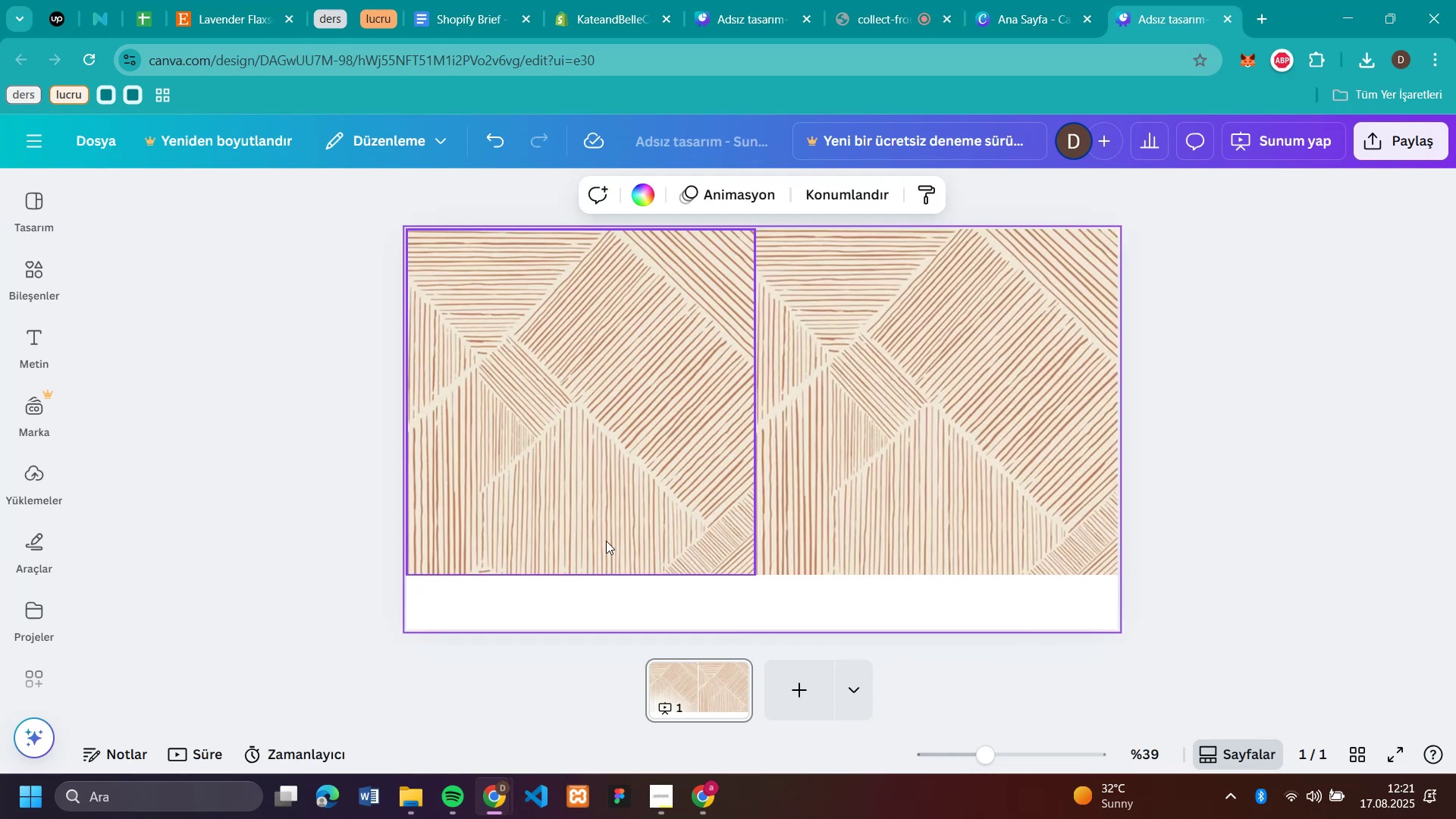 
left_click([596, 478])
 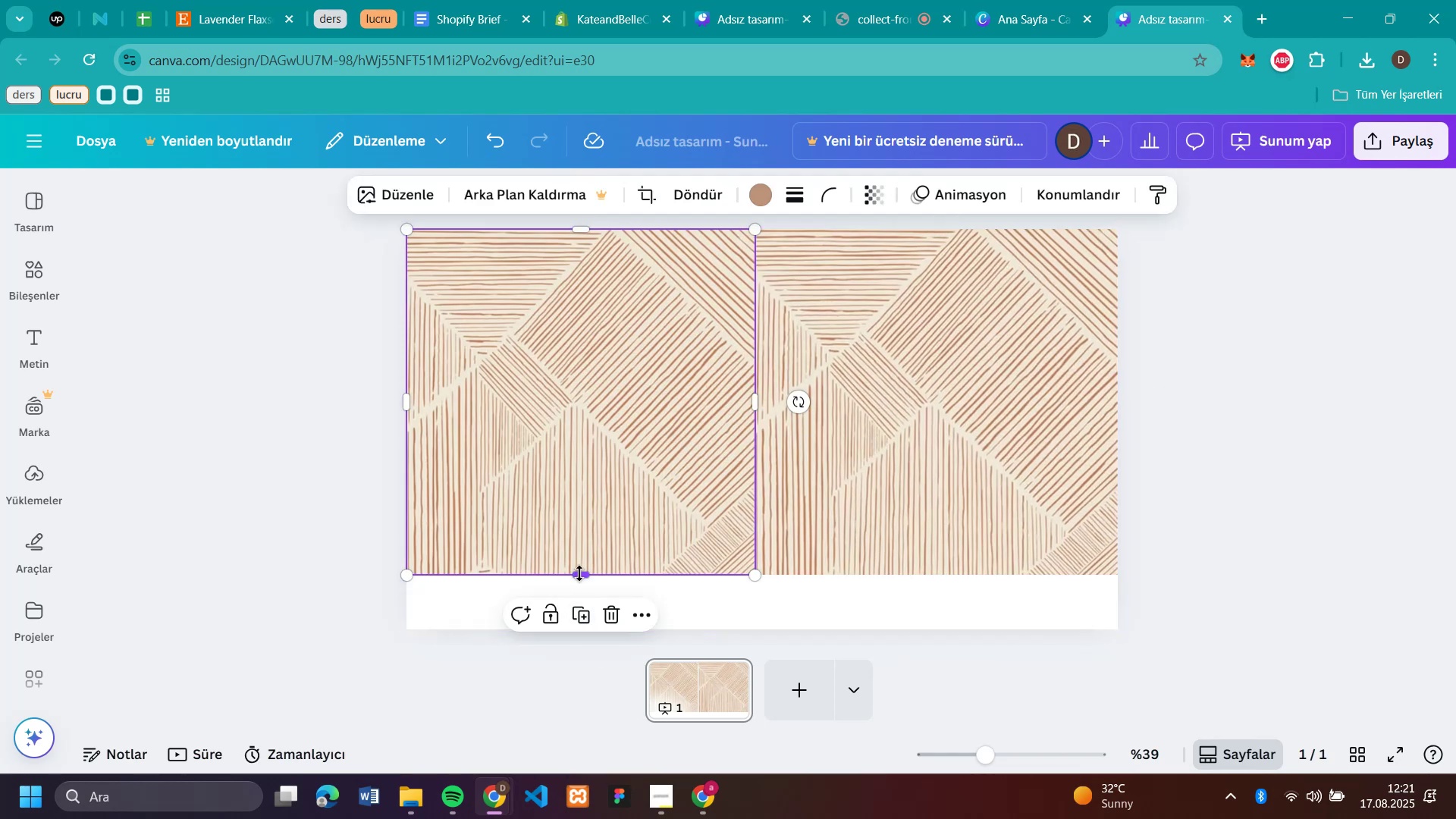 
left_click_drag(start_coordinate=[579, 576], to_coordinate=[601, 573])
 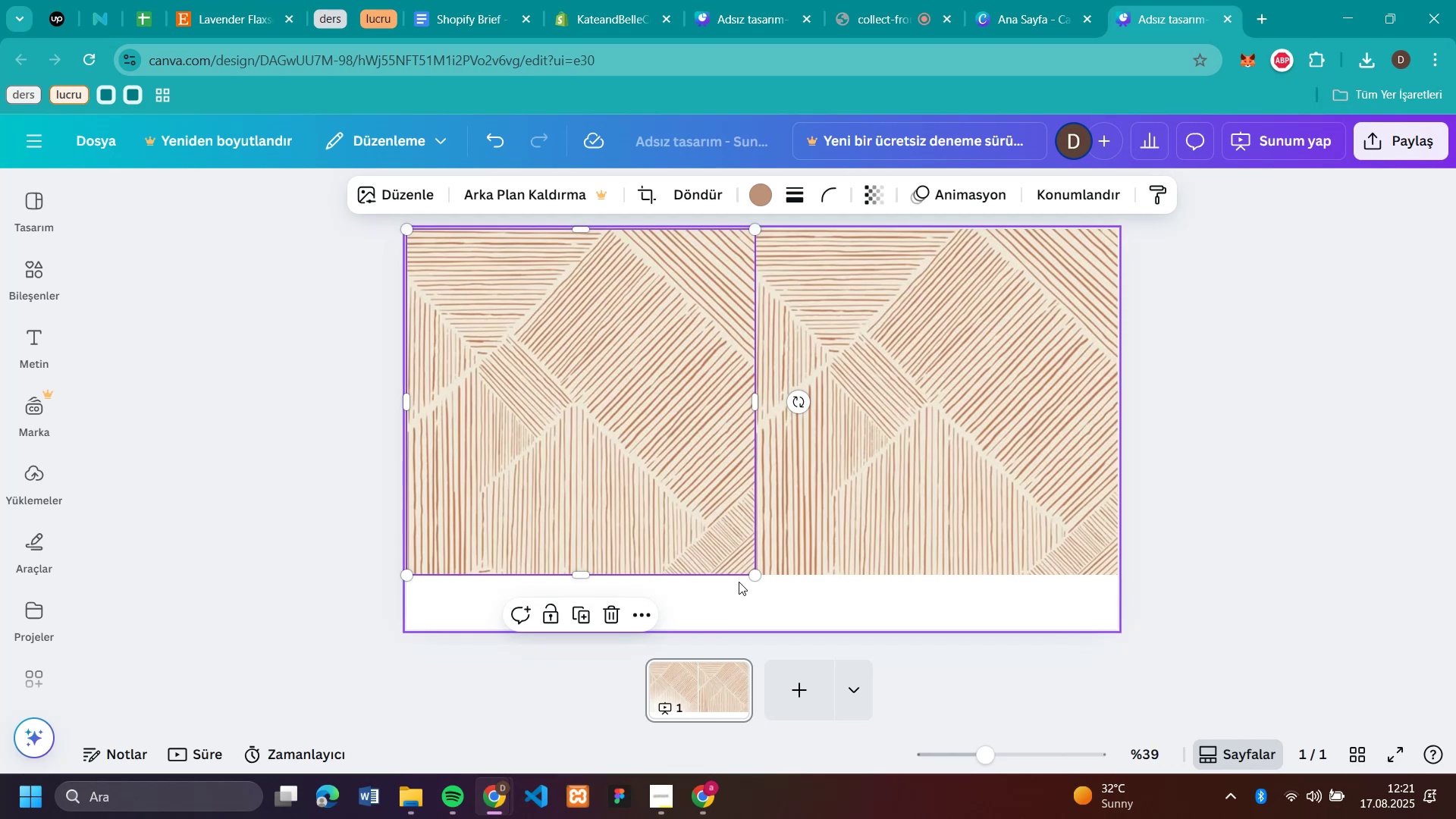 
left_click([760, 604])
 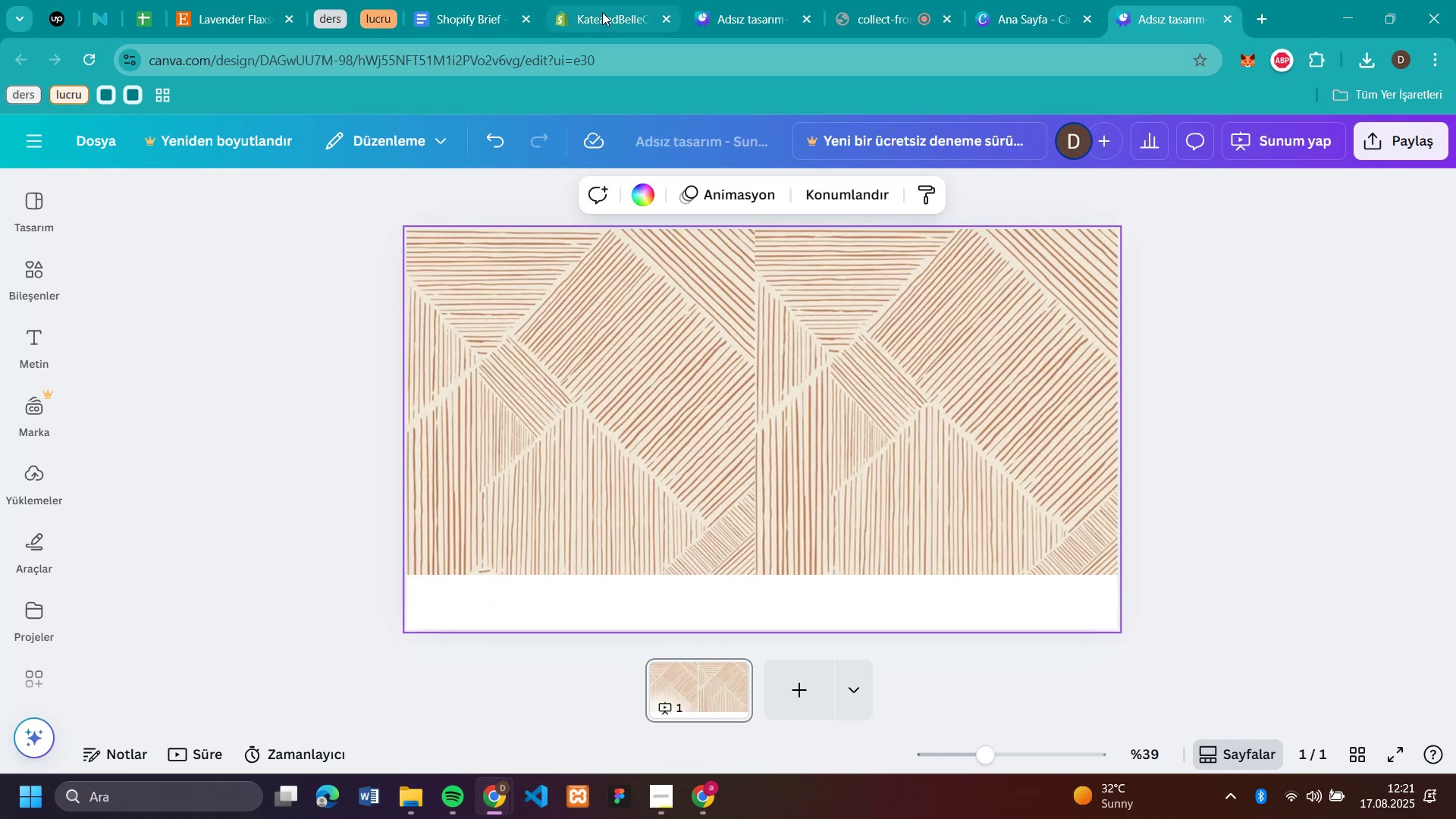 
left_click([602, 12])
 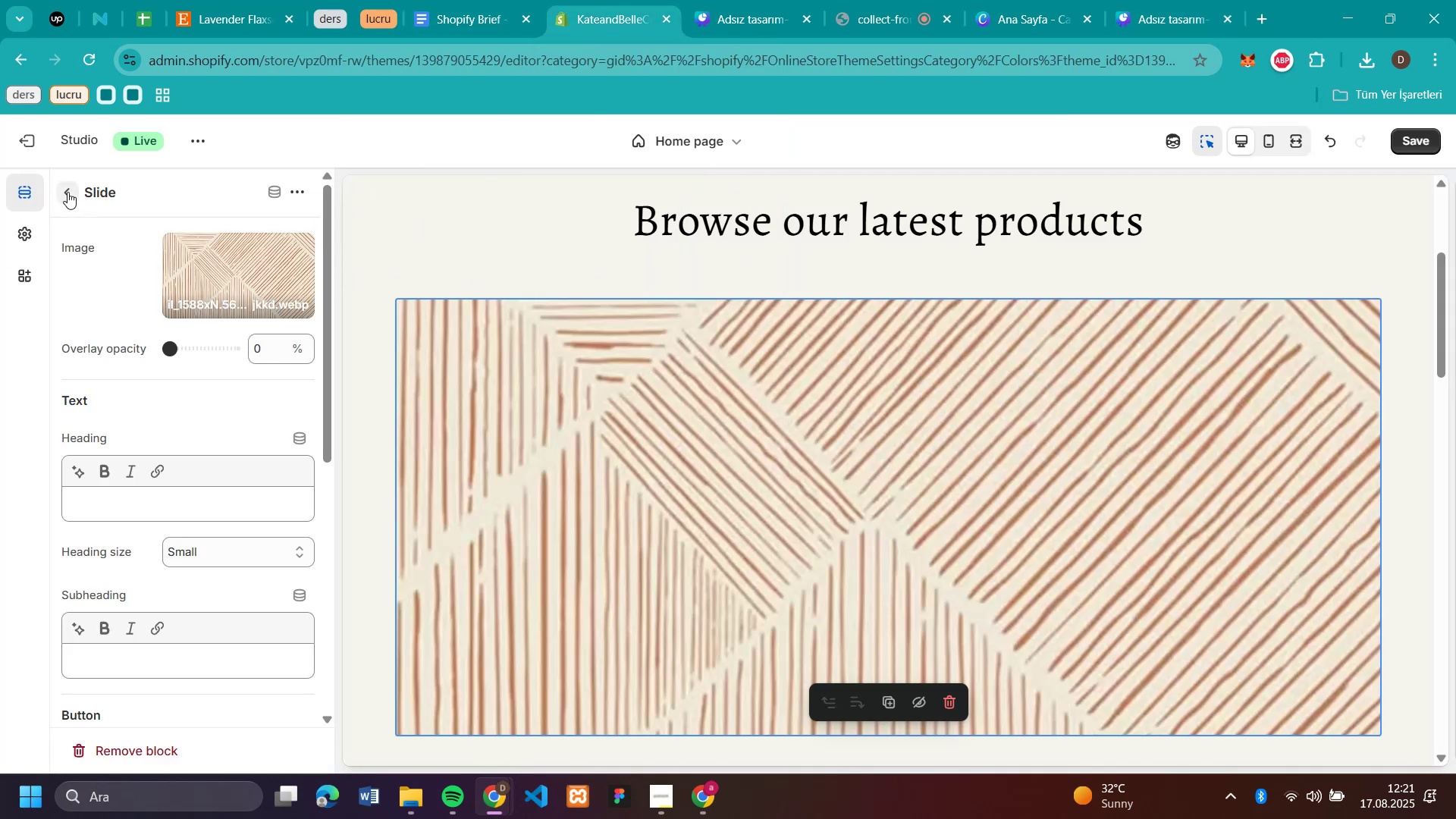 
scroll: coordinate [700, 327], scroll_direction: up, amount: 7.0
 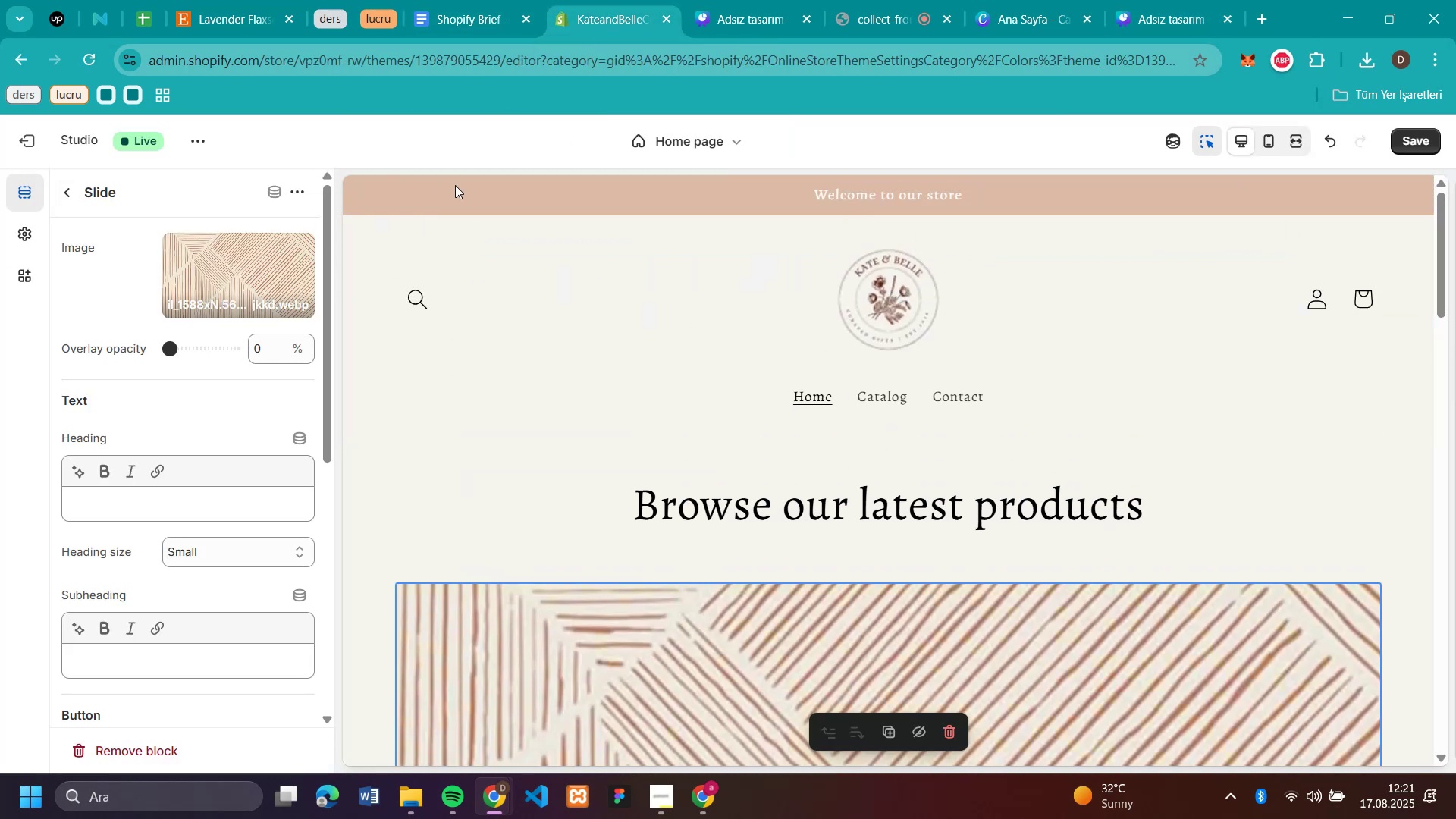 
left_click([455, 186])
 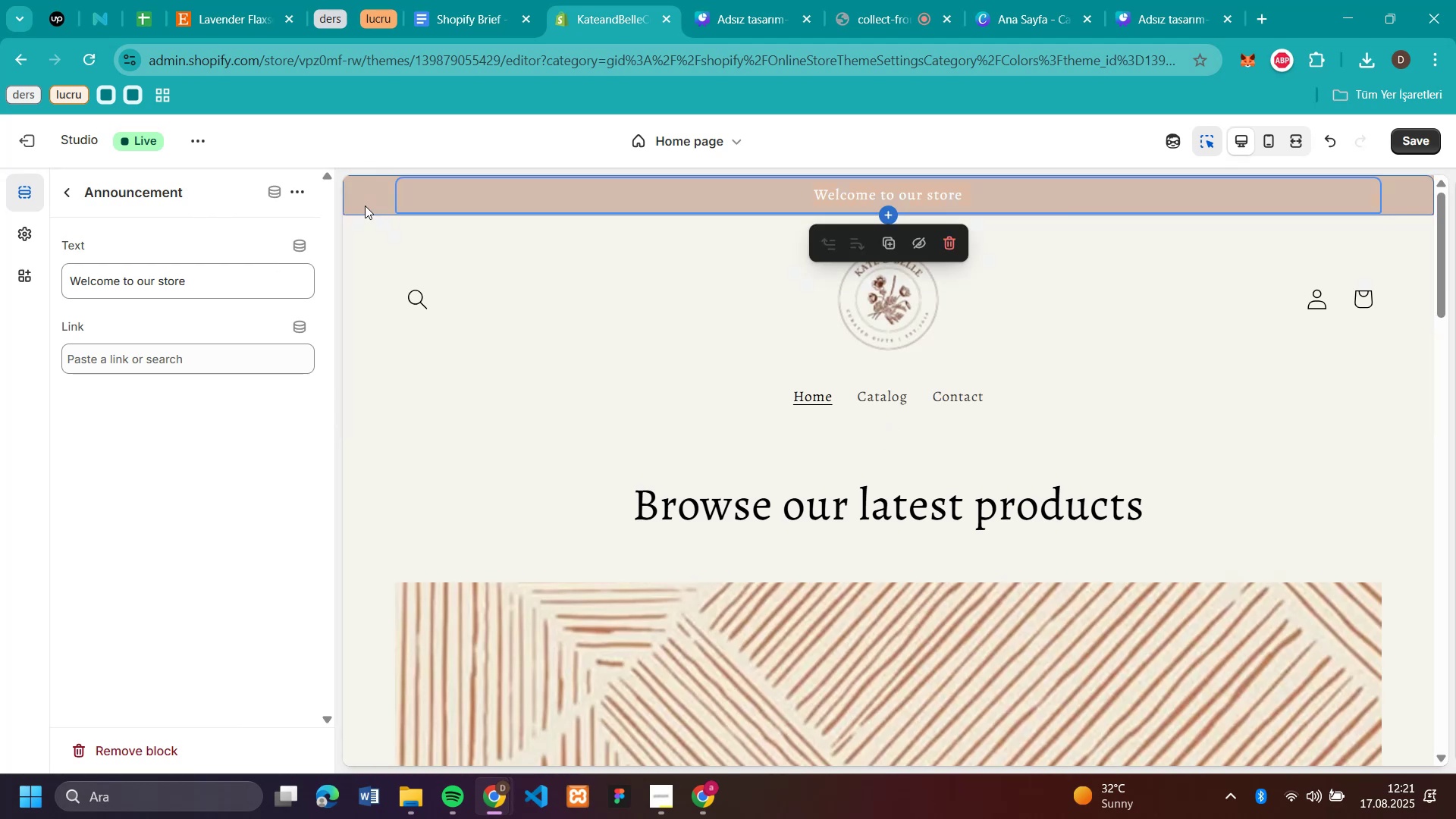 
left_click([703, 789])
 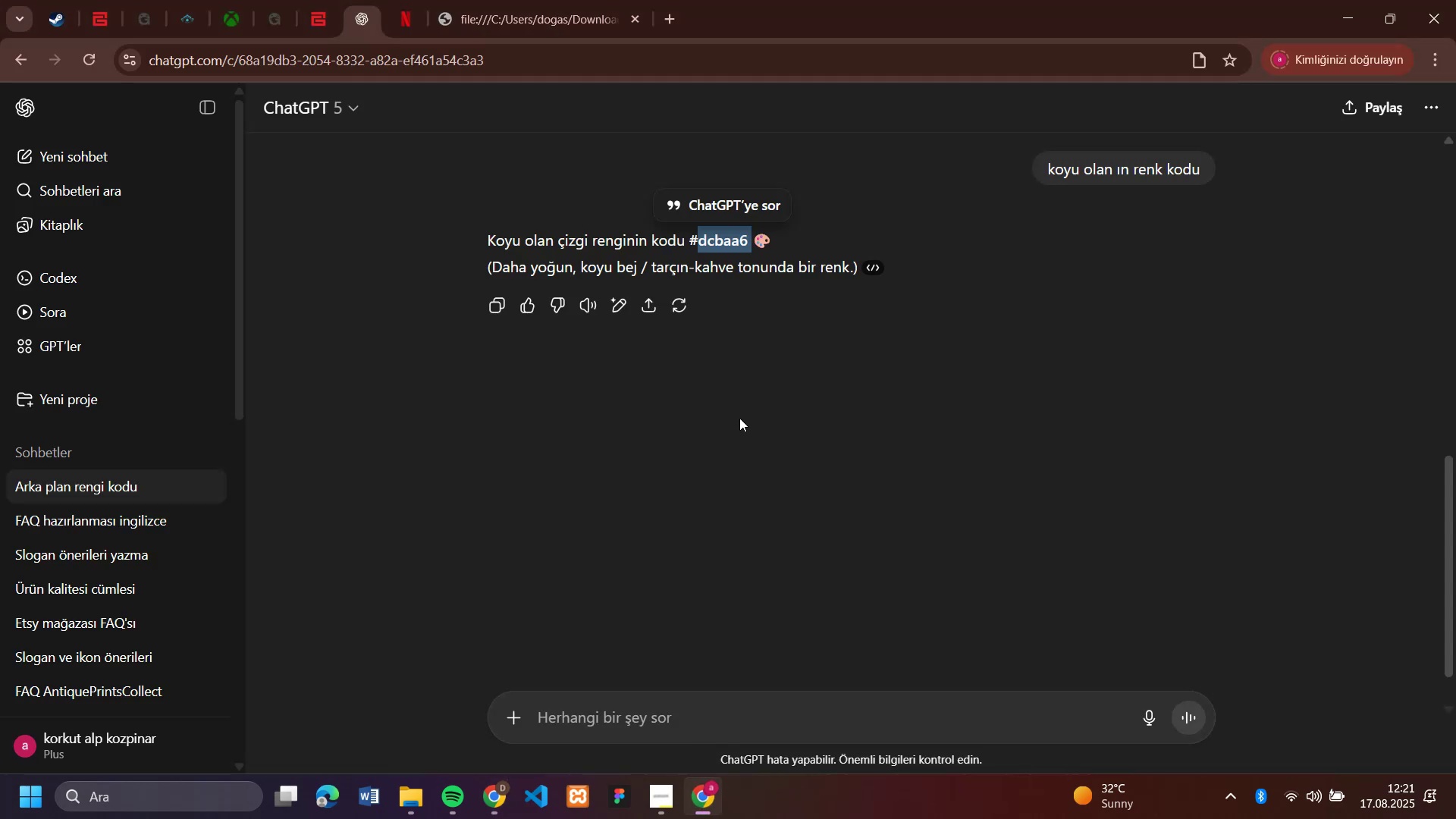 
scroll: coordinate [739, 418], scroll_direction: up, amount: 3.0
 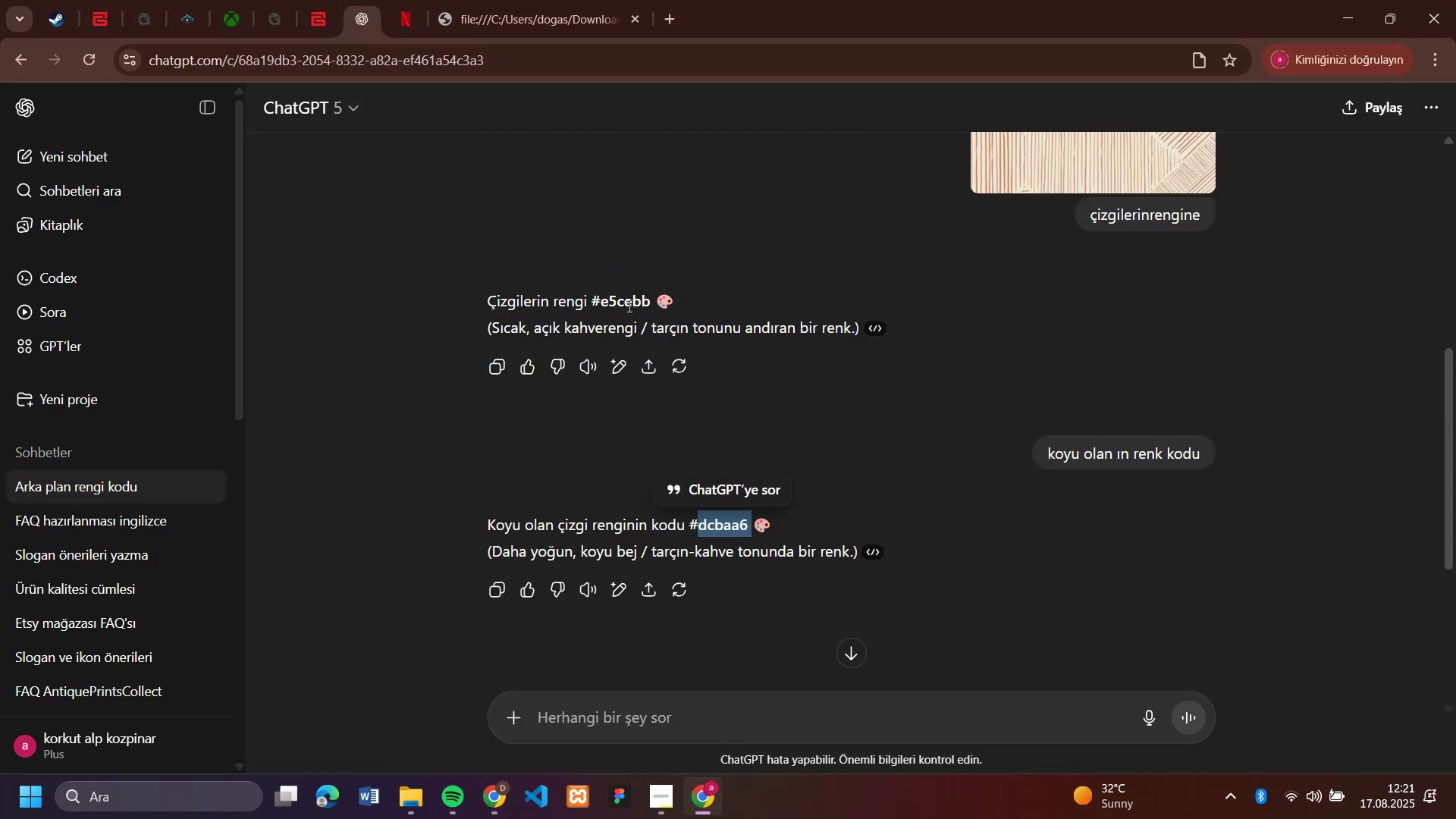 
double_click([628, 306])
 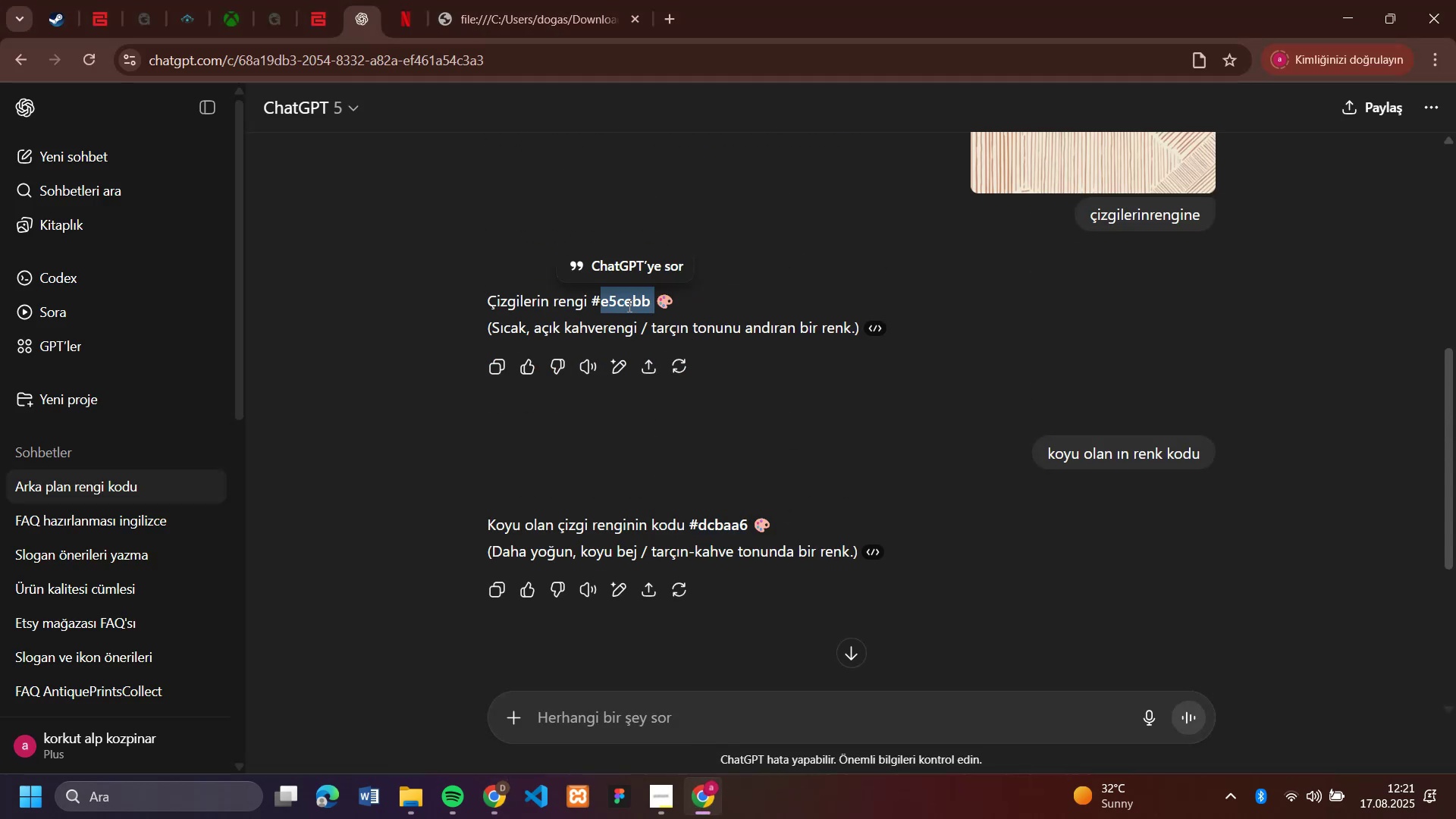 
key(Control+C)
 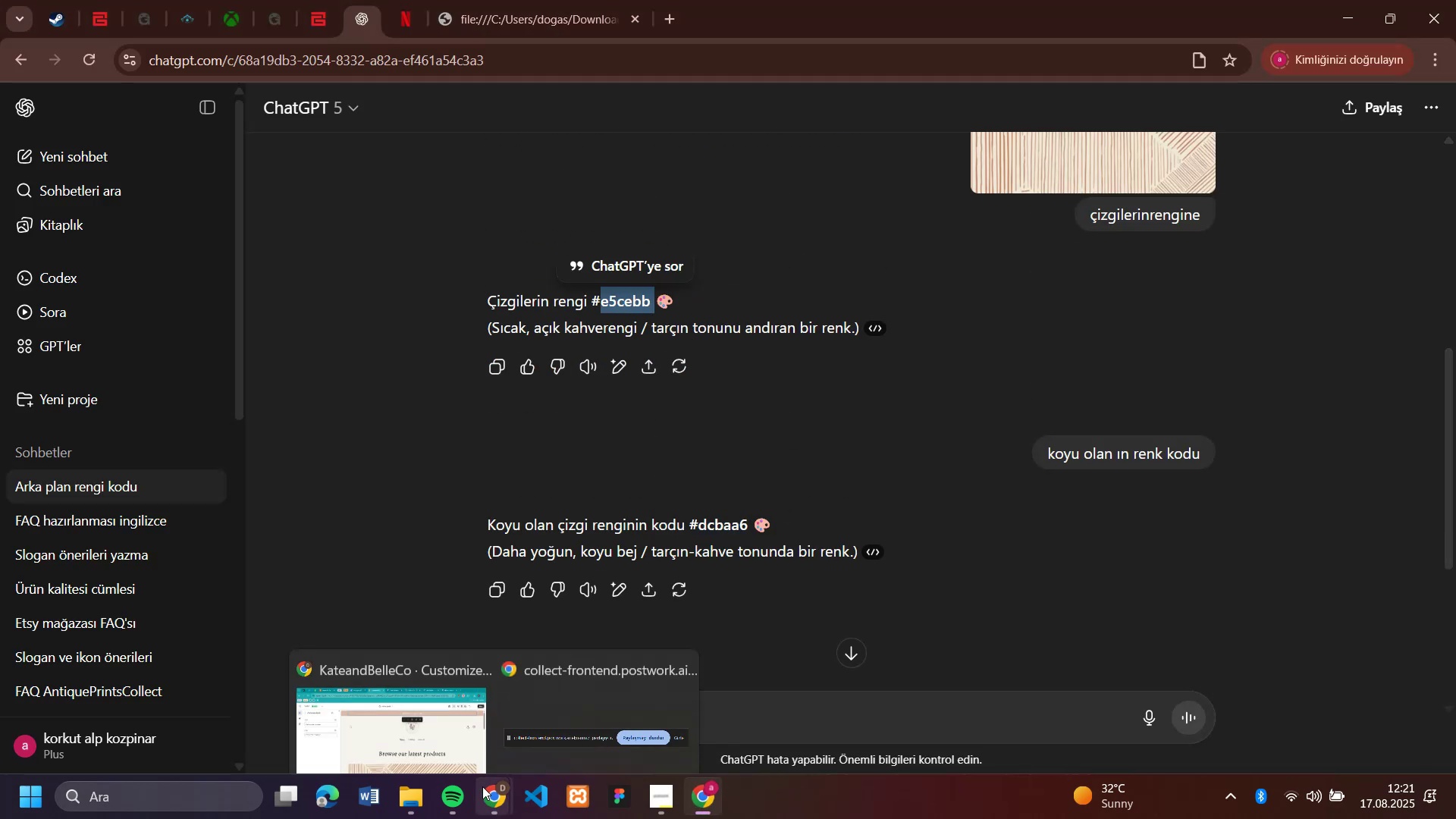 
left_click([428, 715])
 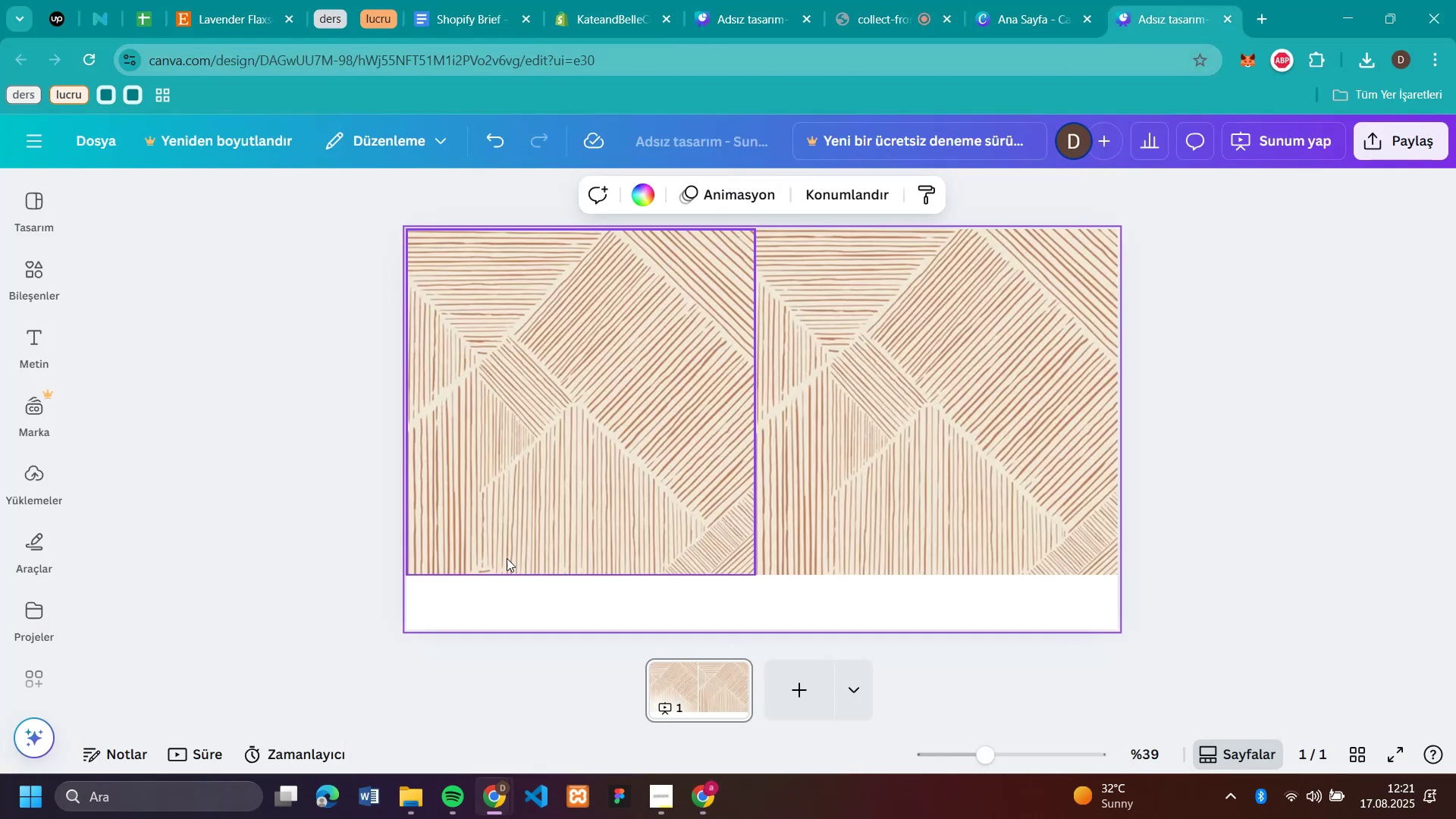 
left_click([500, 607])
 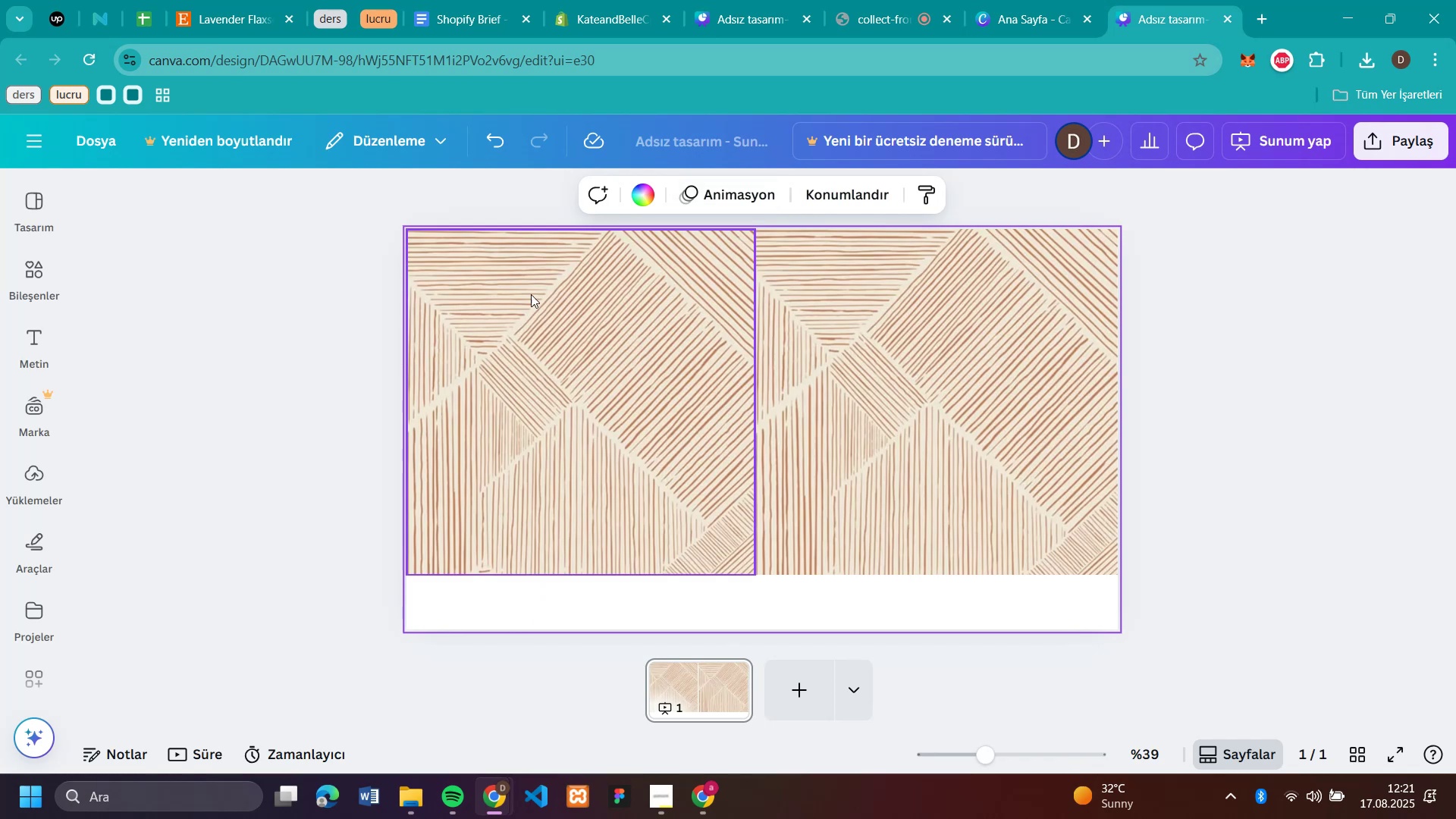 
left_click([639, 197])
 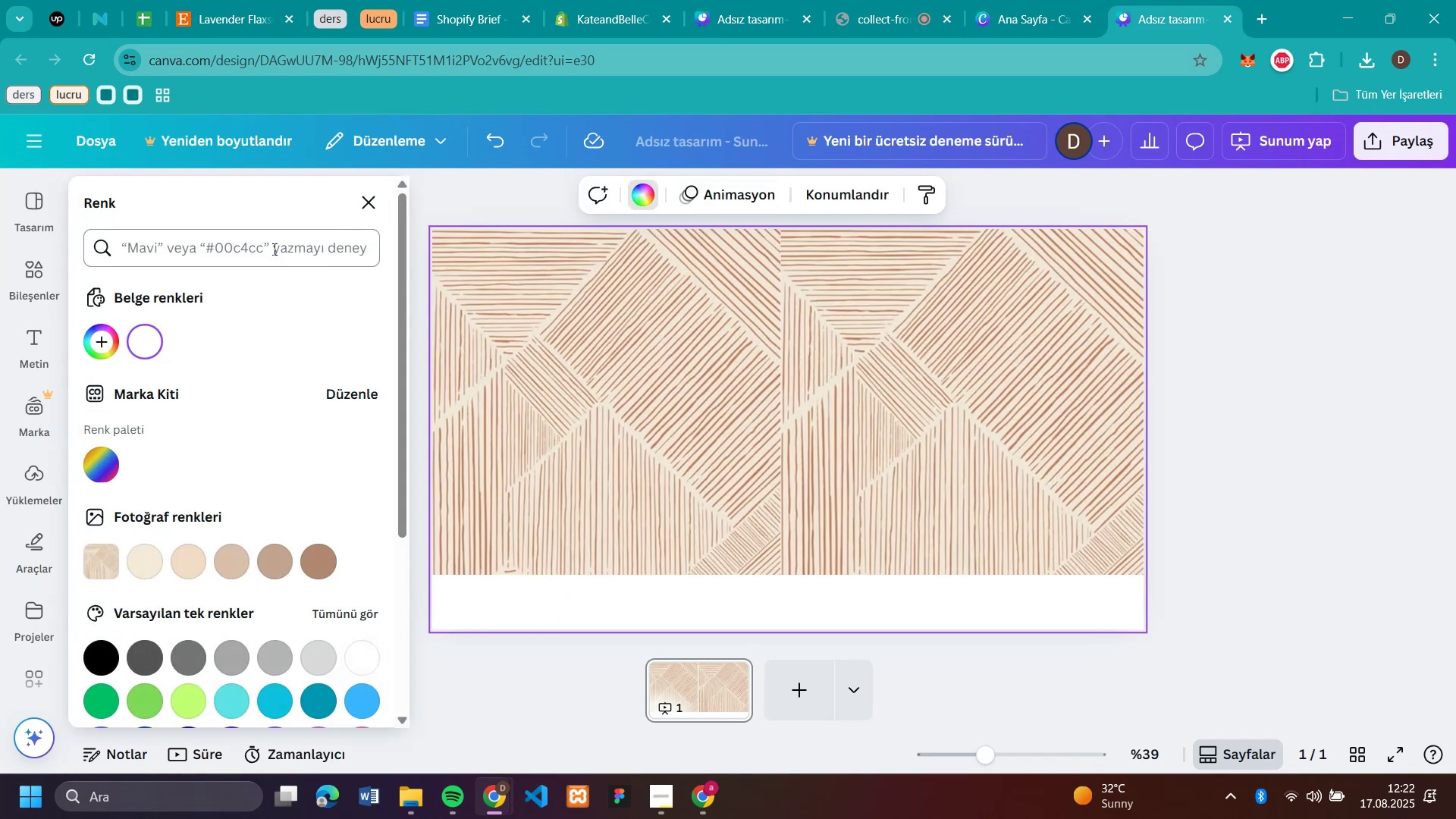 
key(Control+V)
 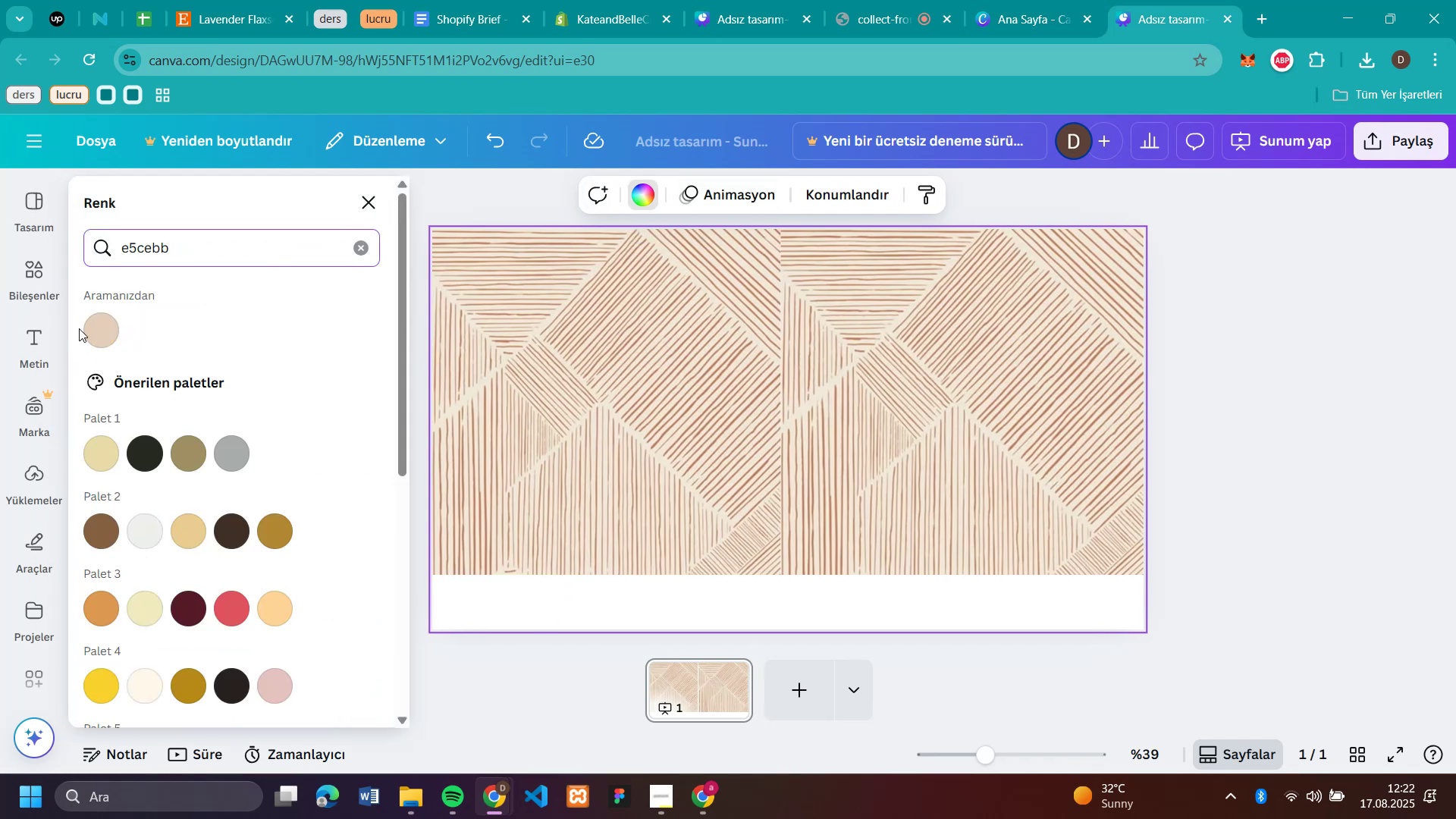 
left_click([102, 328])
 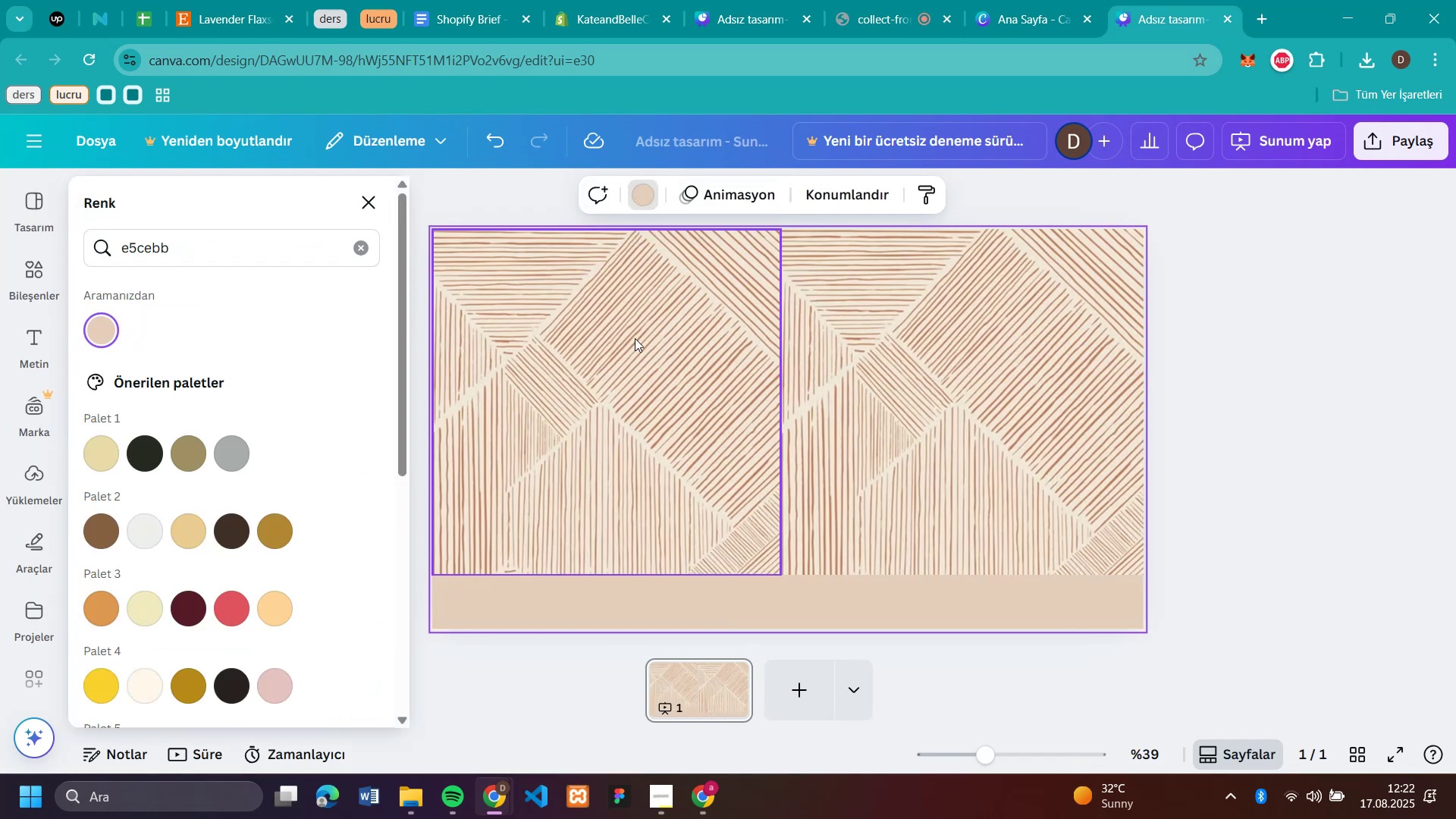 
left_click_drag(start_coordinate=[607, 344], to_coordinate=[608, 371])
 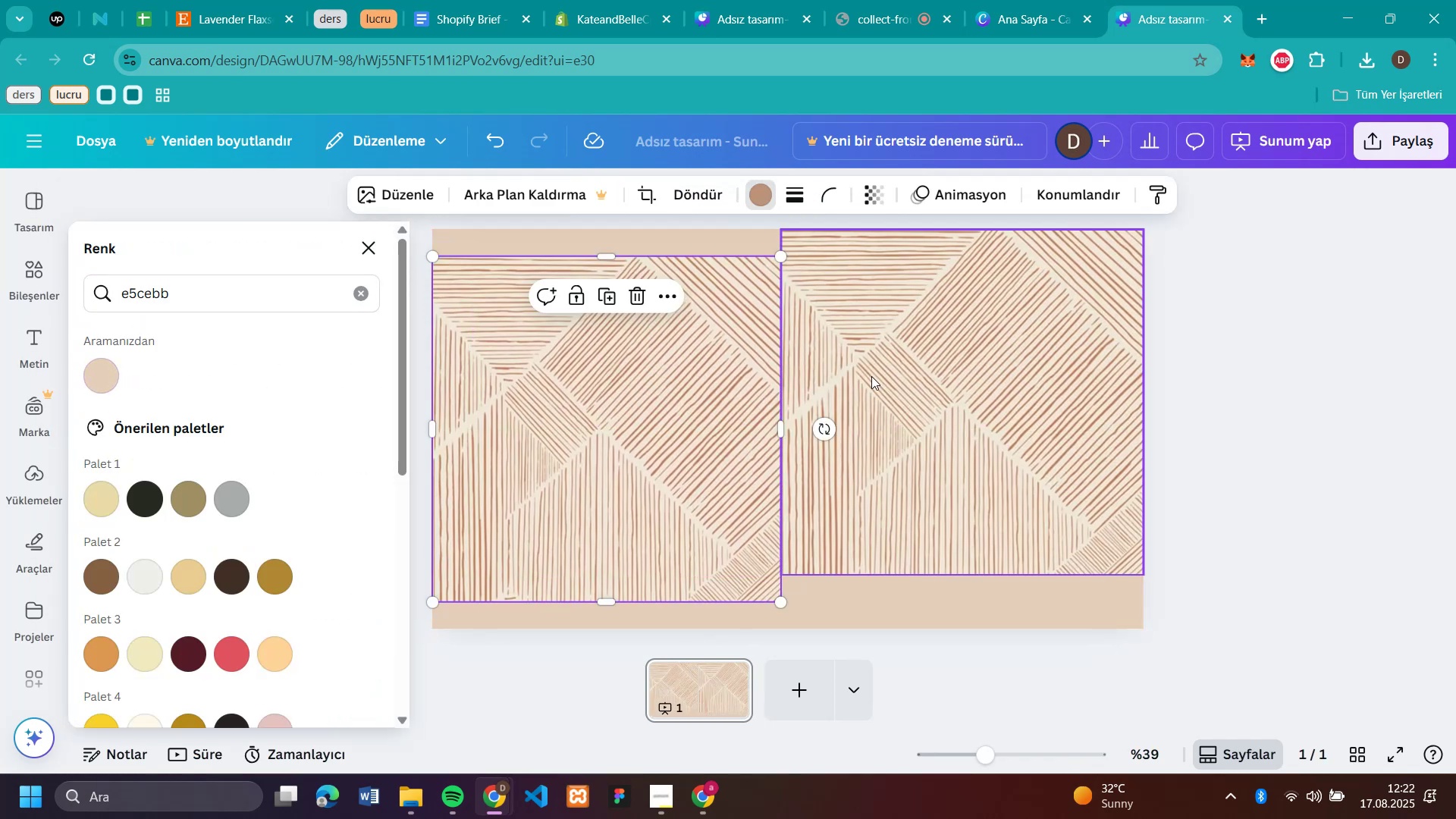 
left_click_drag(start_coordinate=[956, 378], to_coordinate=[954, 406])
 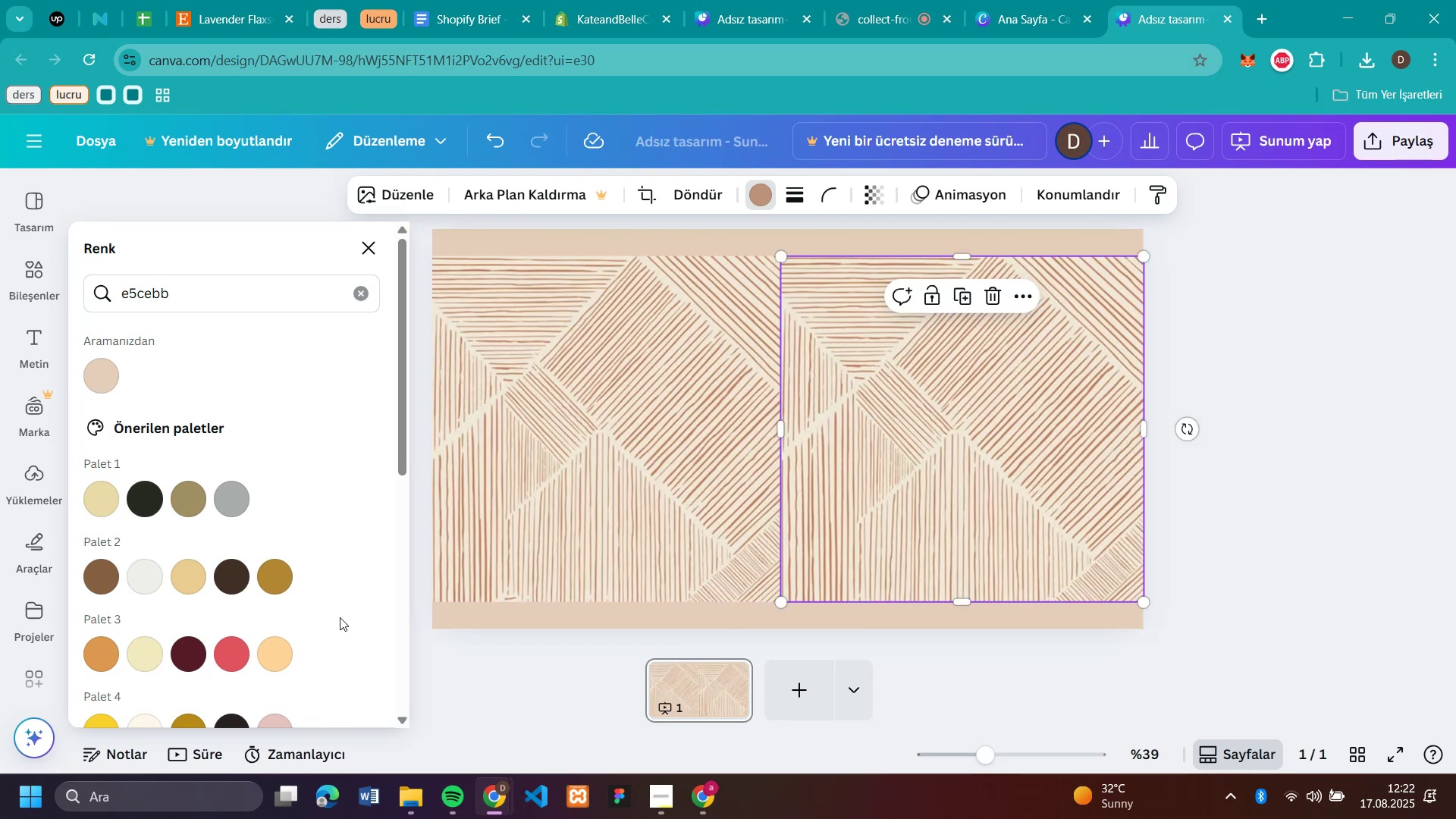 
left_click([463, 243])
 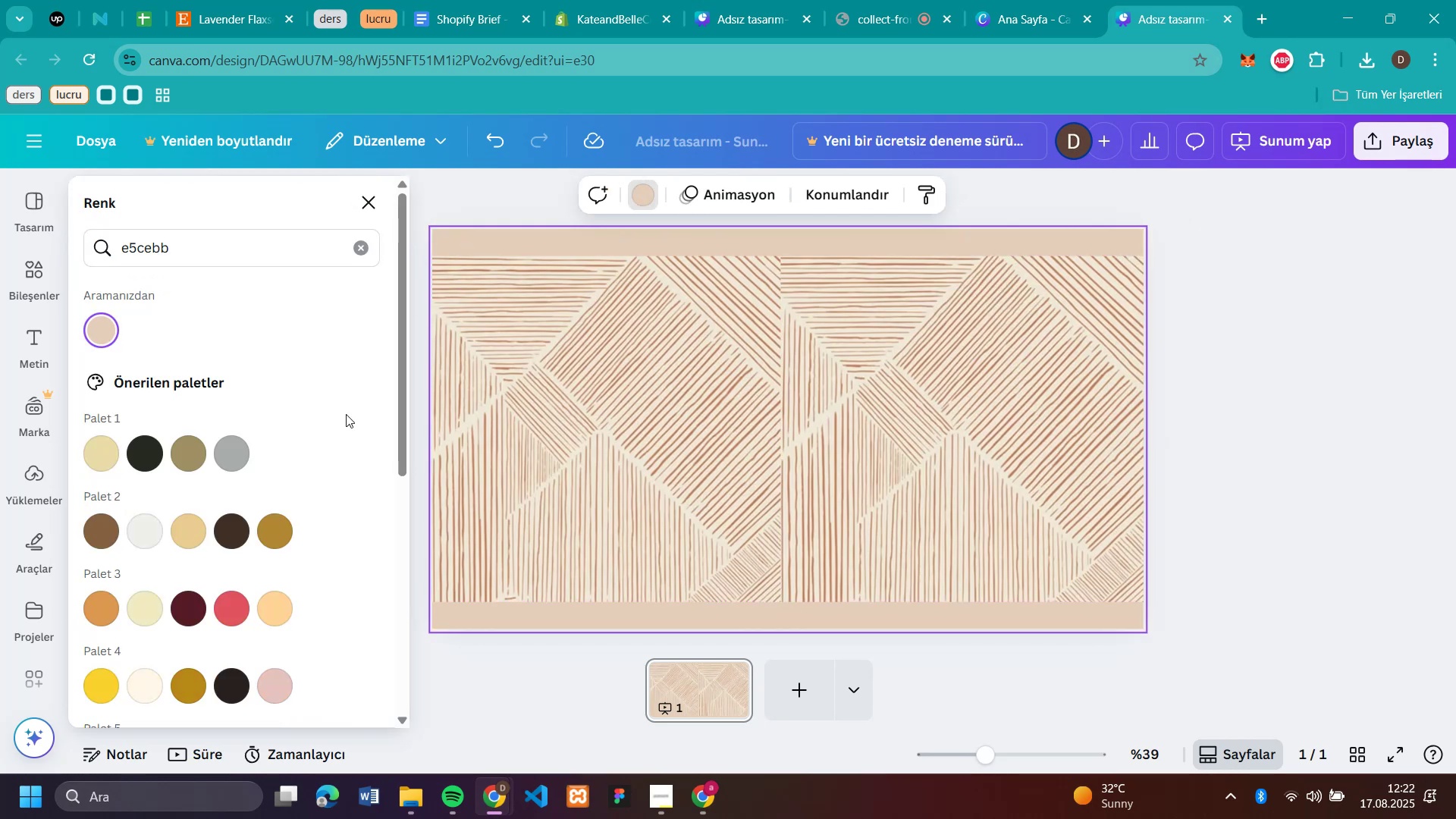 
scroll: coordinate [215, 556], scroll_direction: down, amount: 3.0
 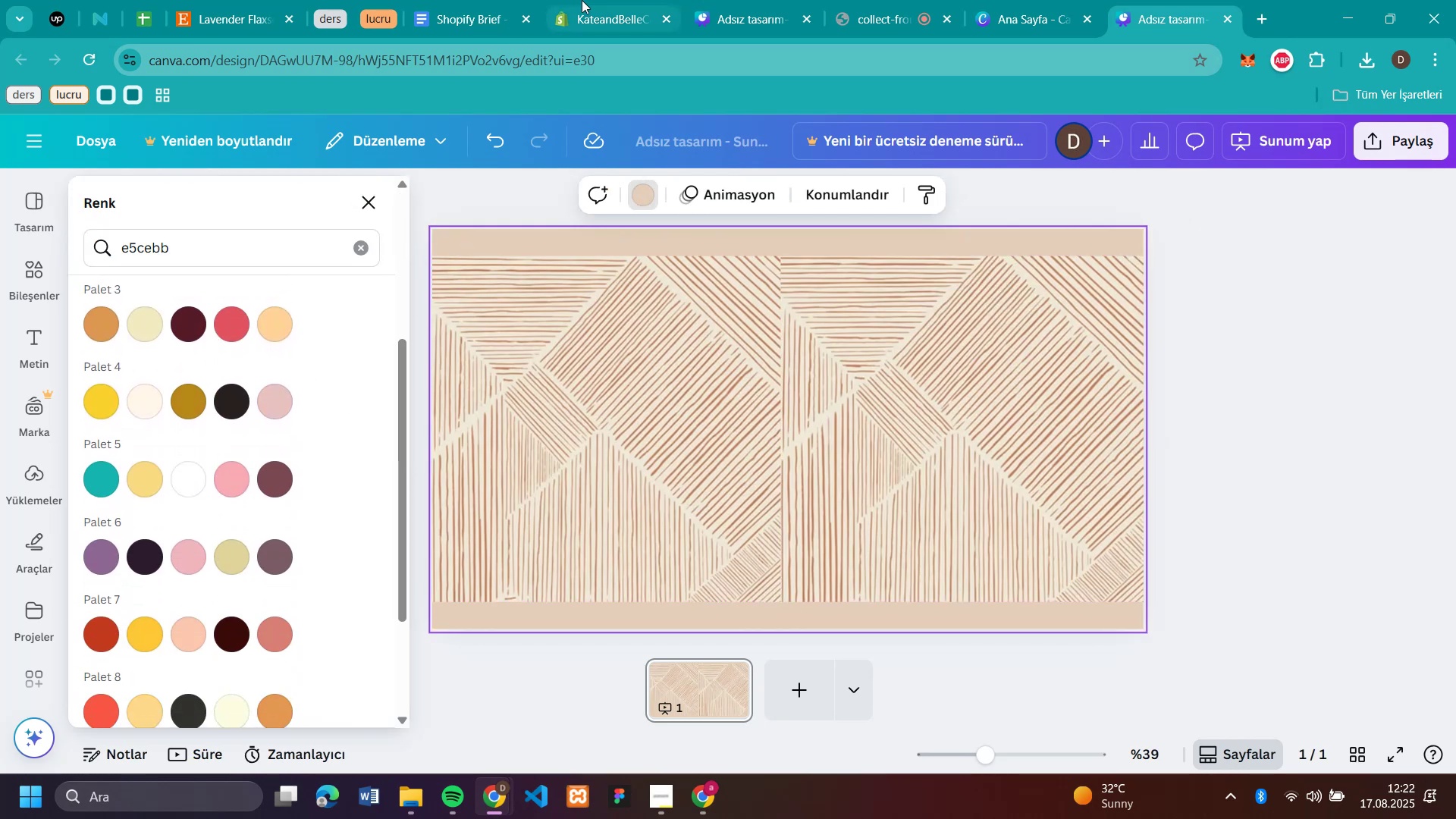 
left_click([604, 8])
 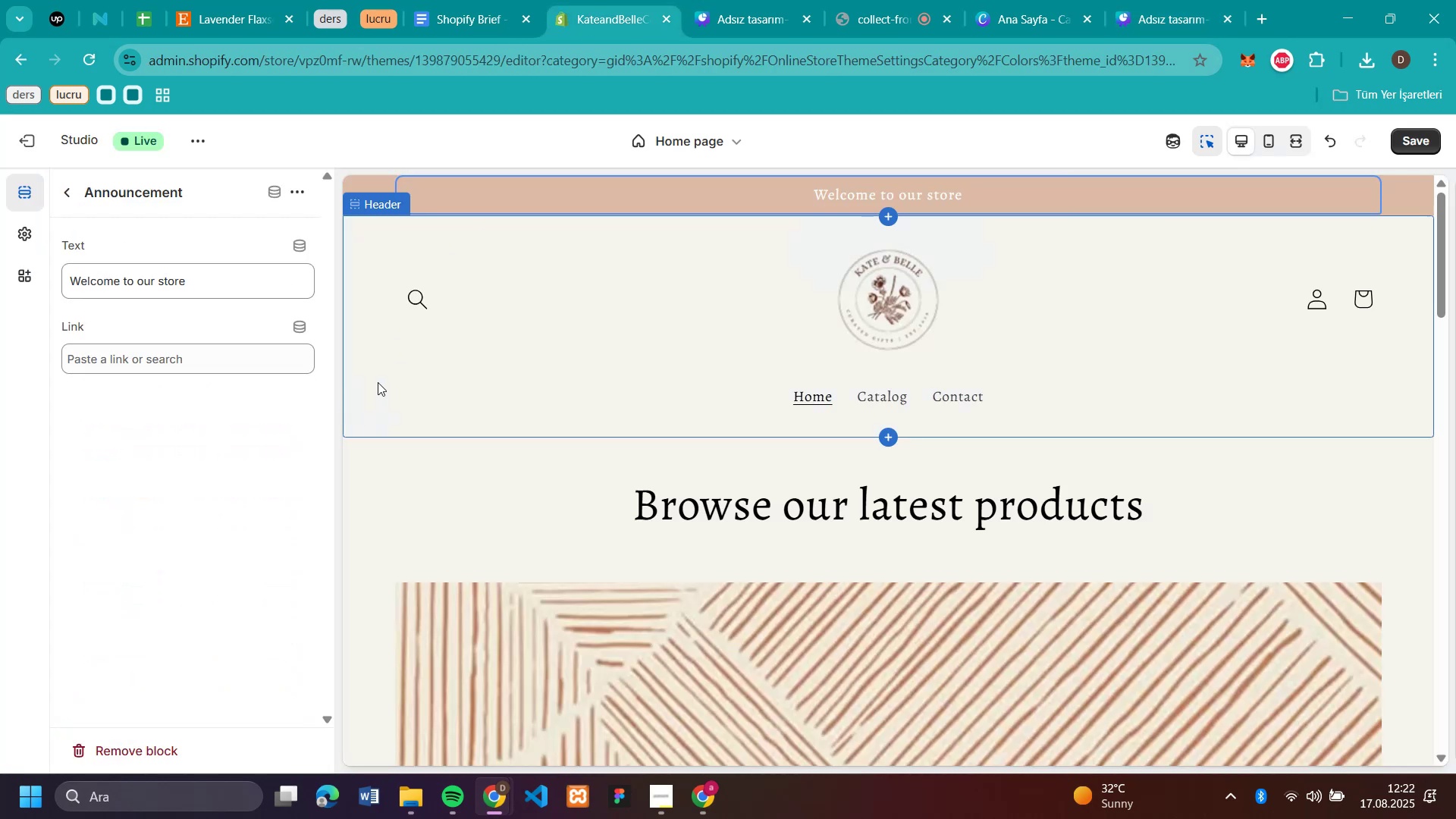 
left_click([378, 382])
 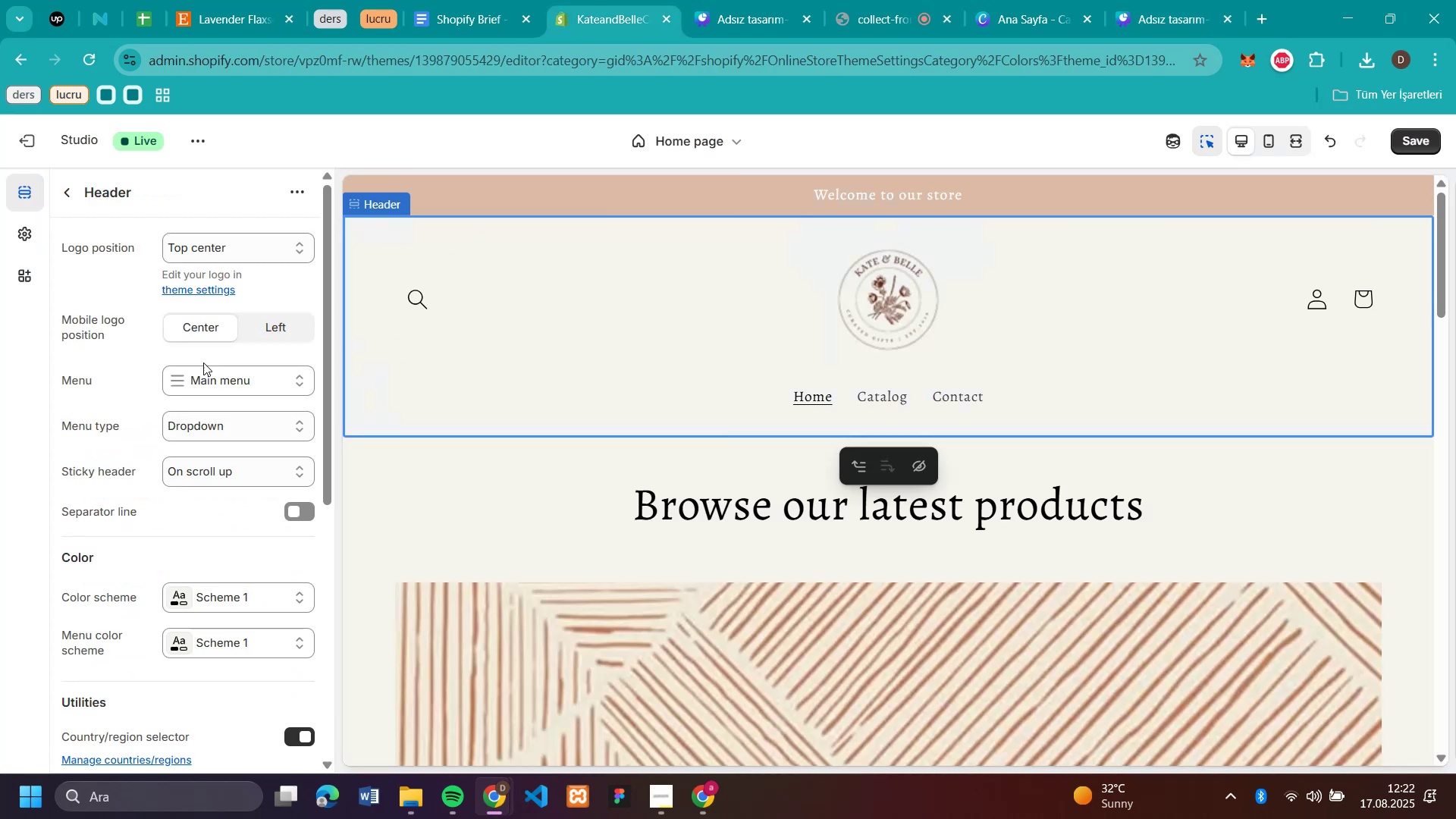 
scroll: coordinate [221, 368], scroll_direction: down, amount: 3.0
 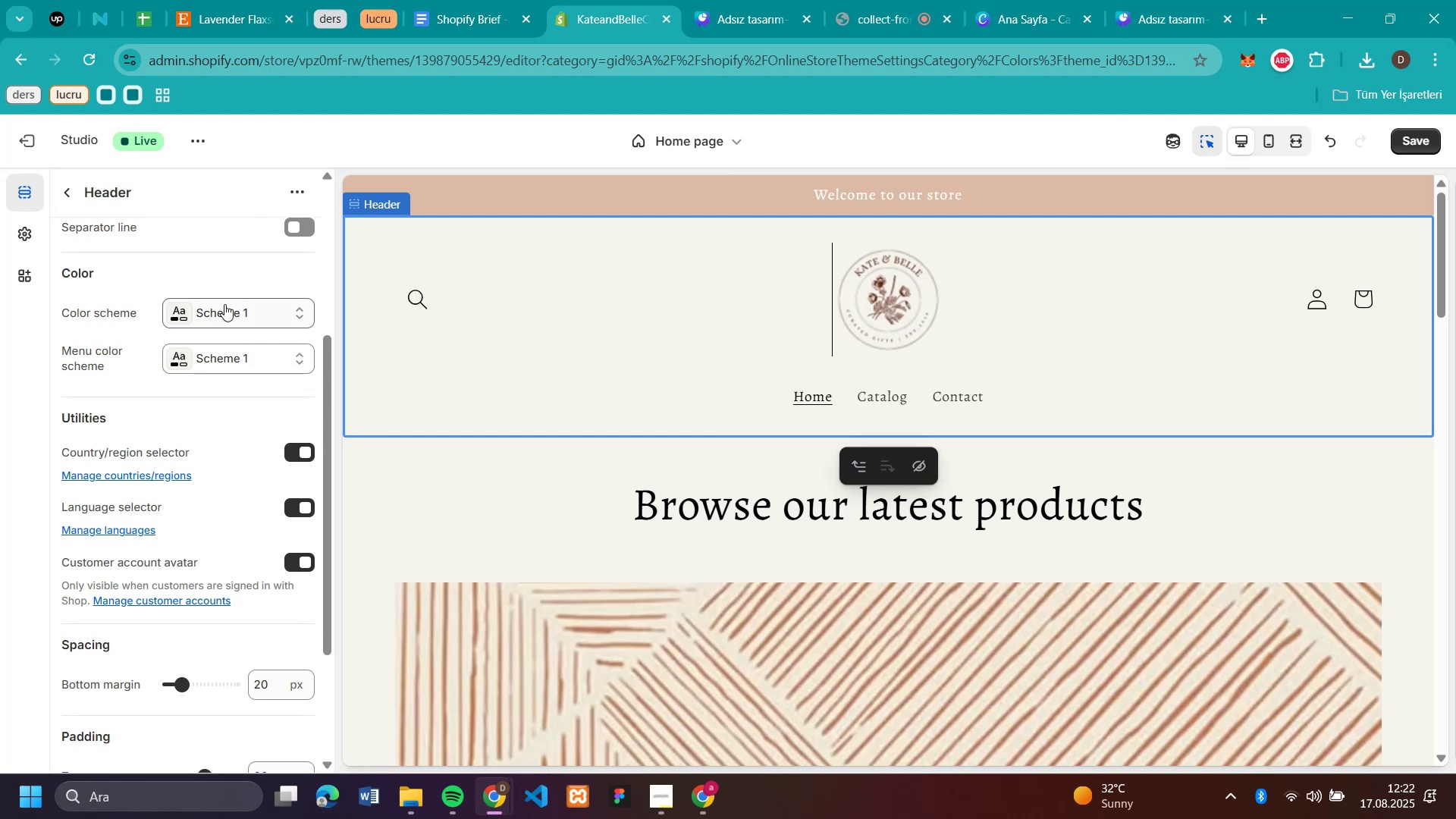 
left_click([224, 309])
 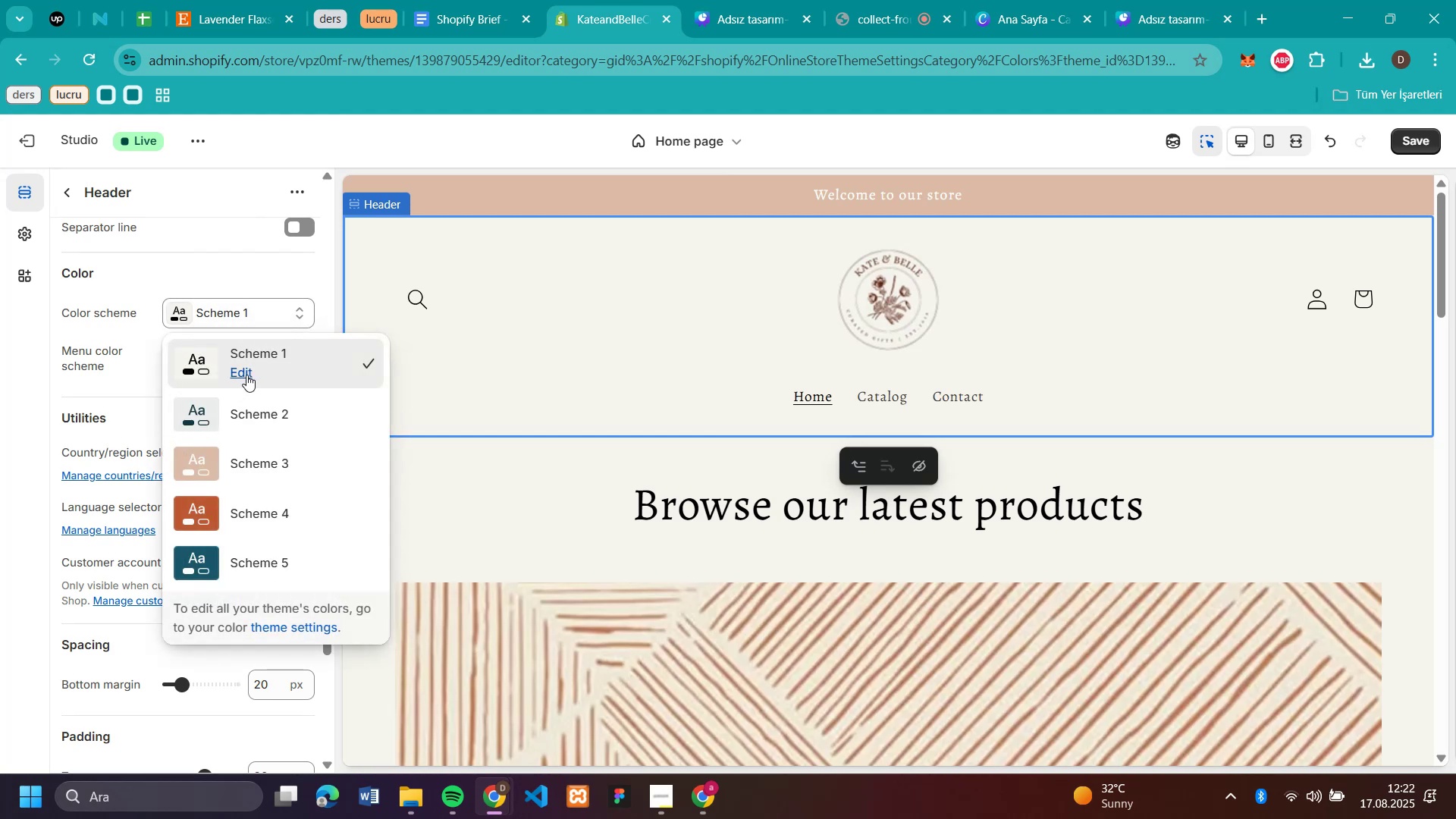 
left_click([246, 375])
 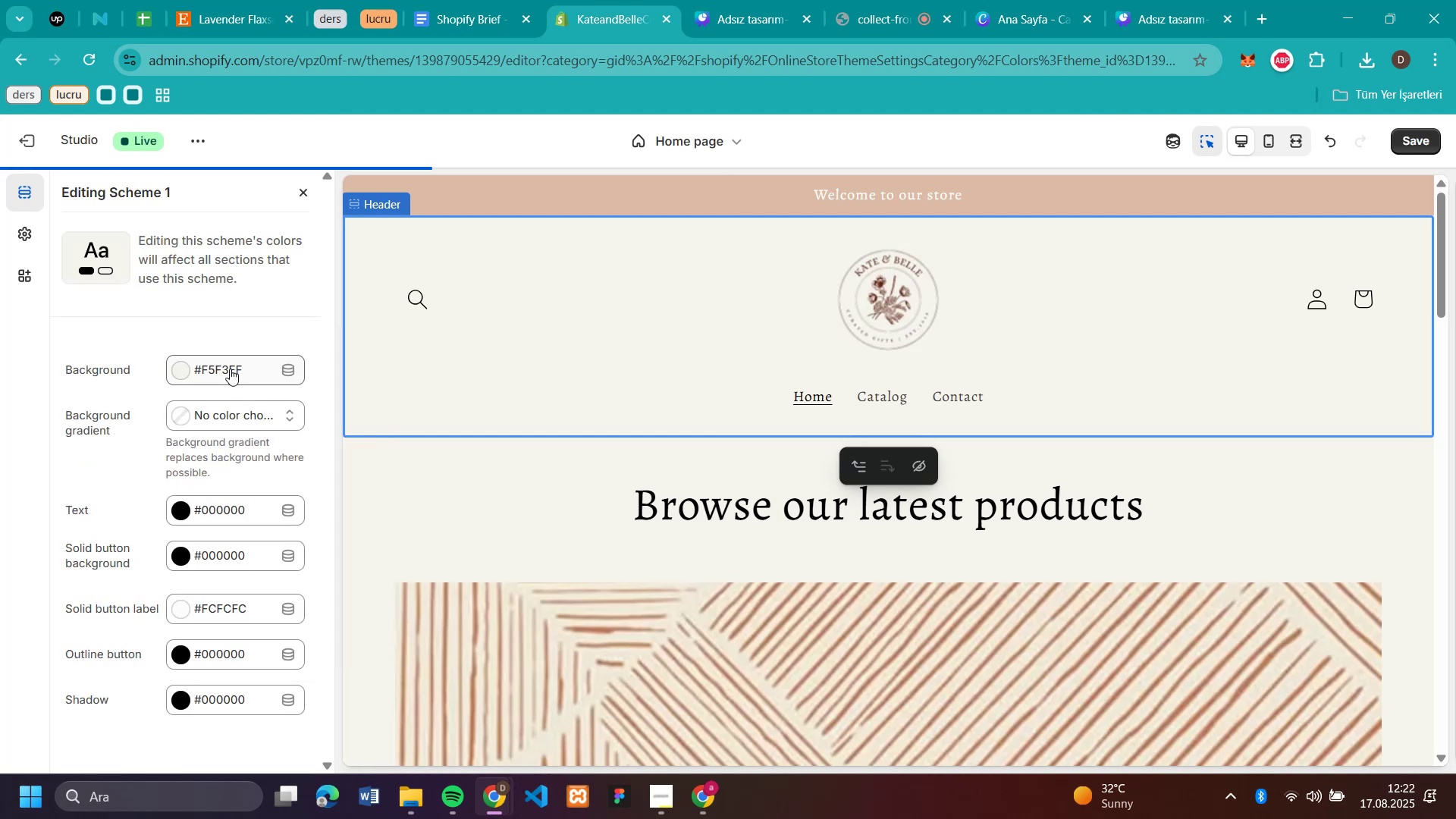 
left_click([230, 369])
 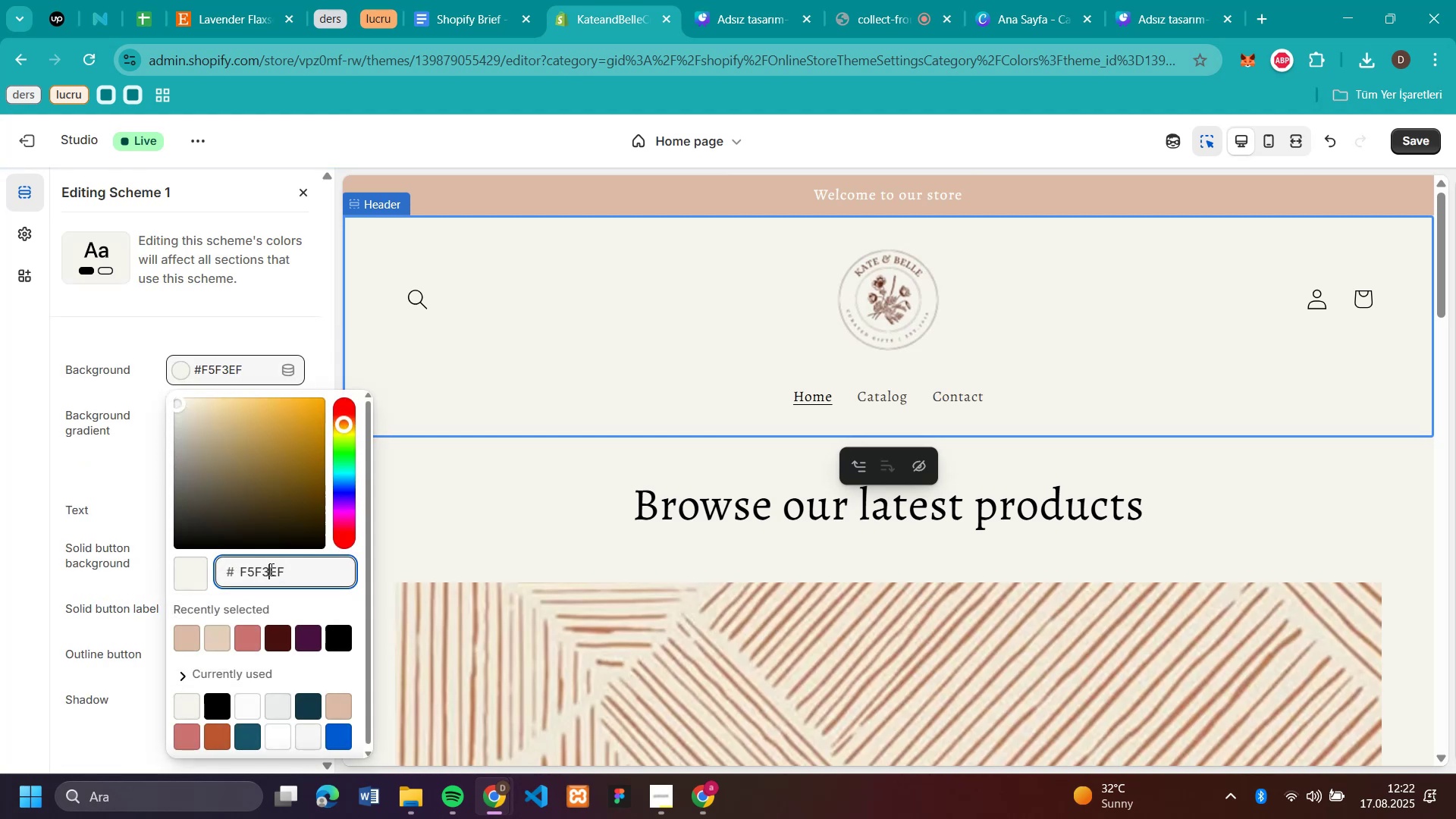 
double_click([270, 569])
 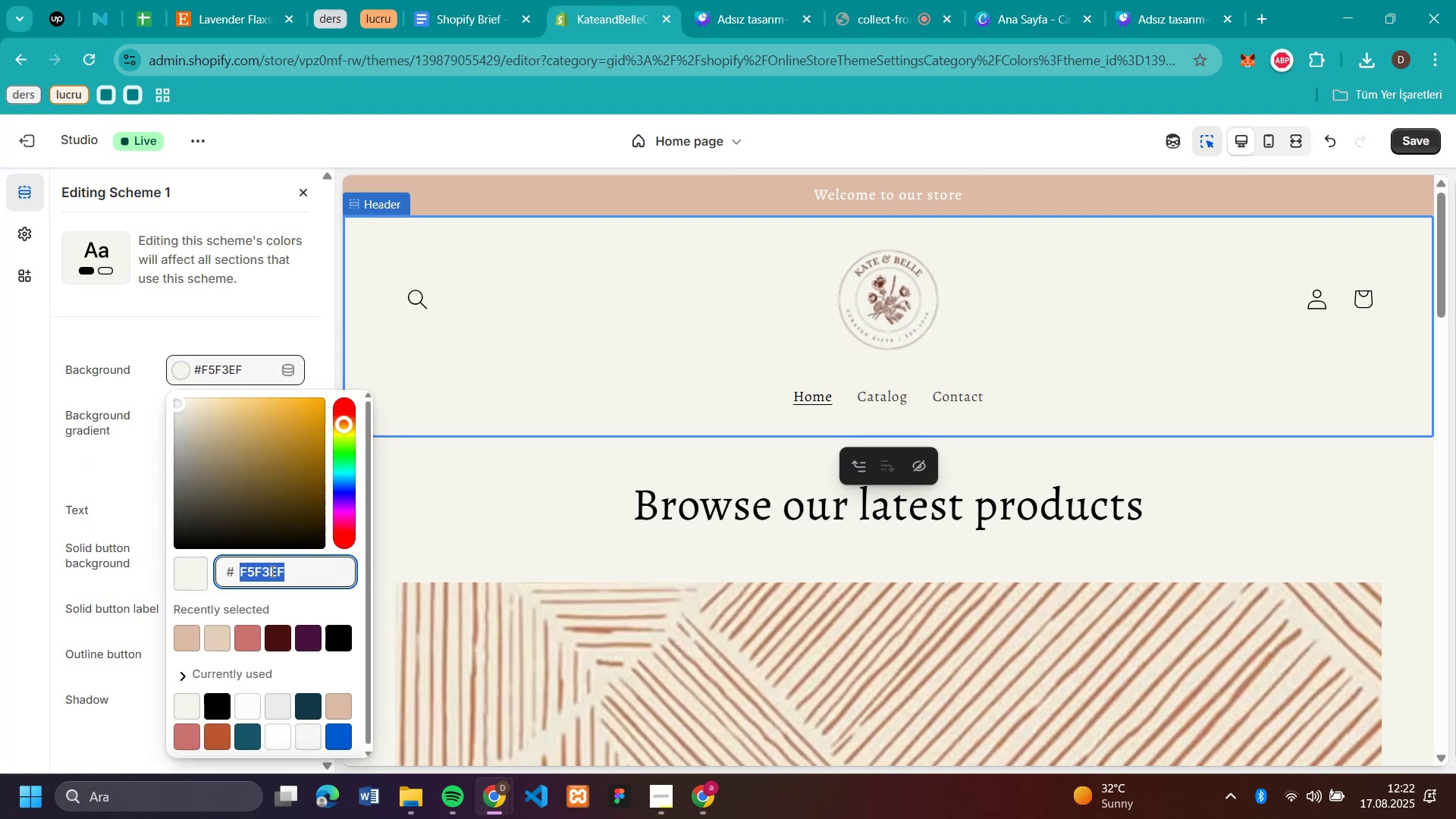 
key(Control+C)
 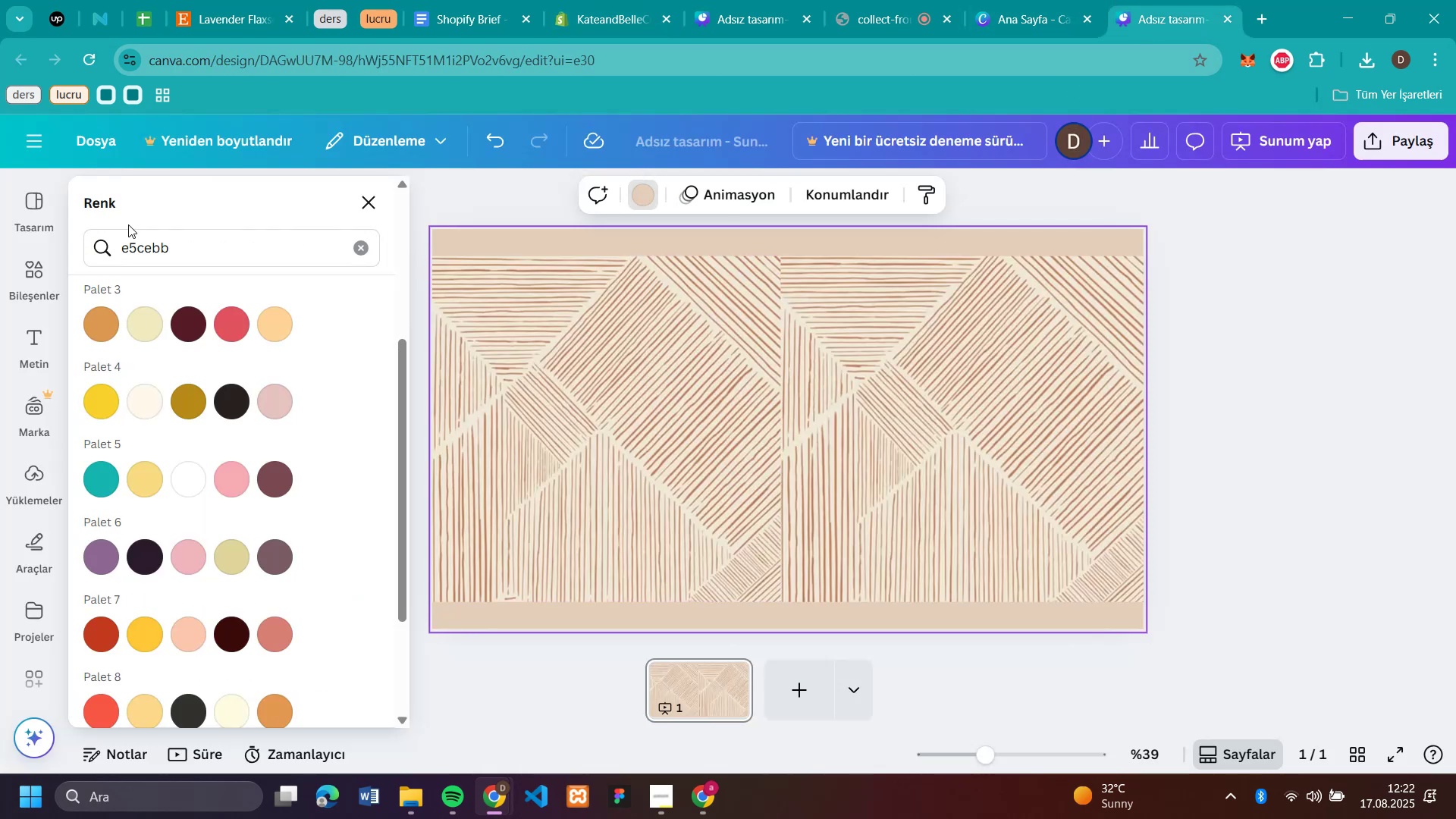 
double_click([162, 247])
 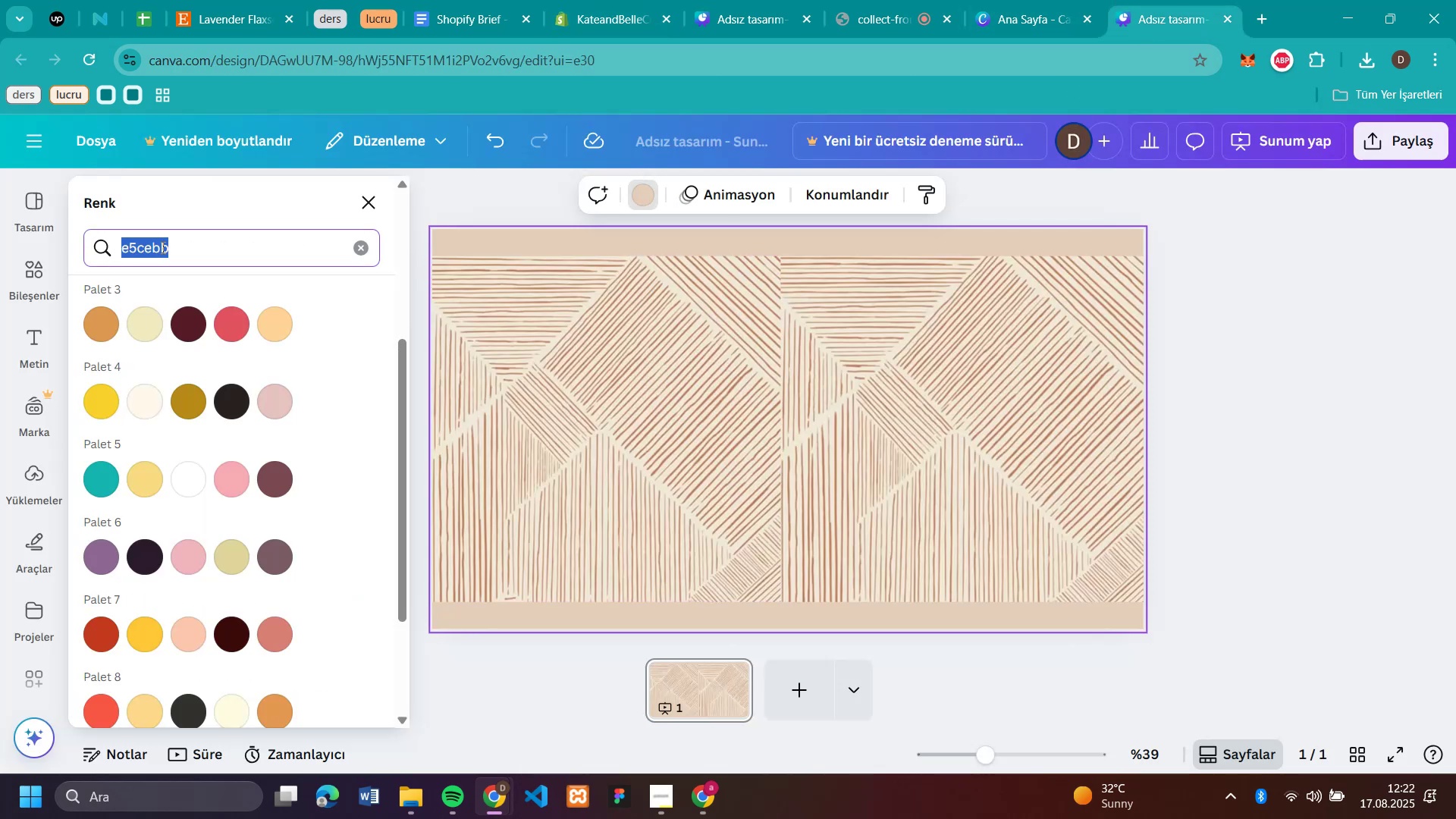 
triple_click([162, 247])
 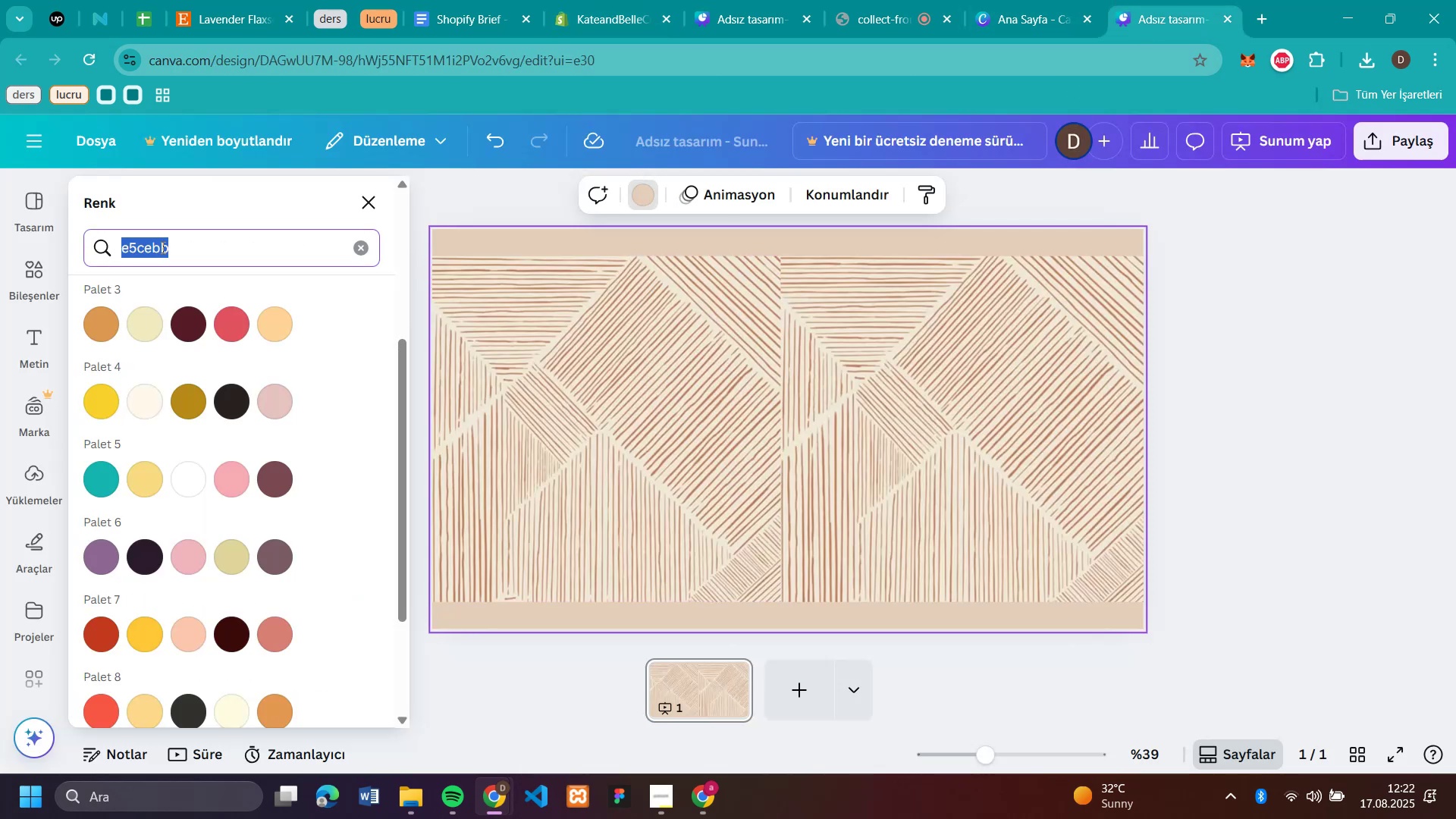 
key(Control+V)
 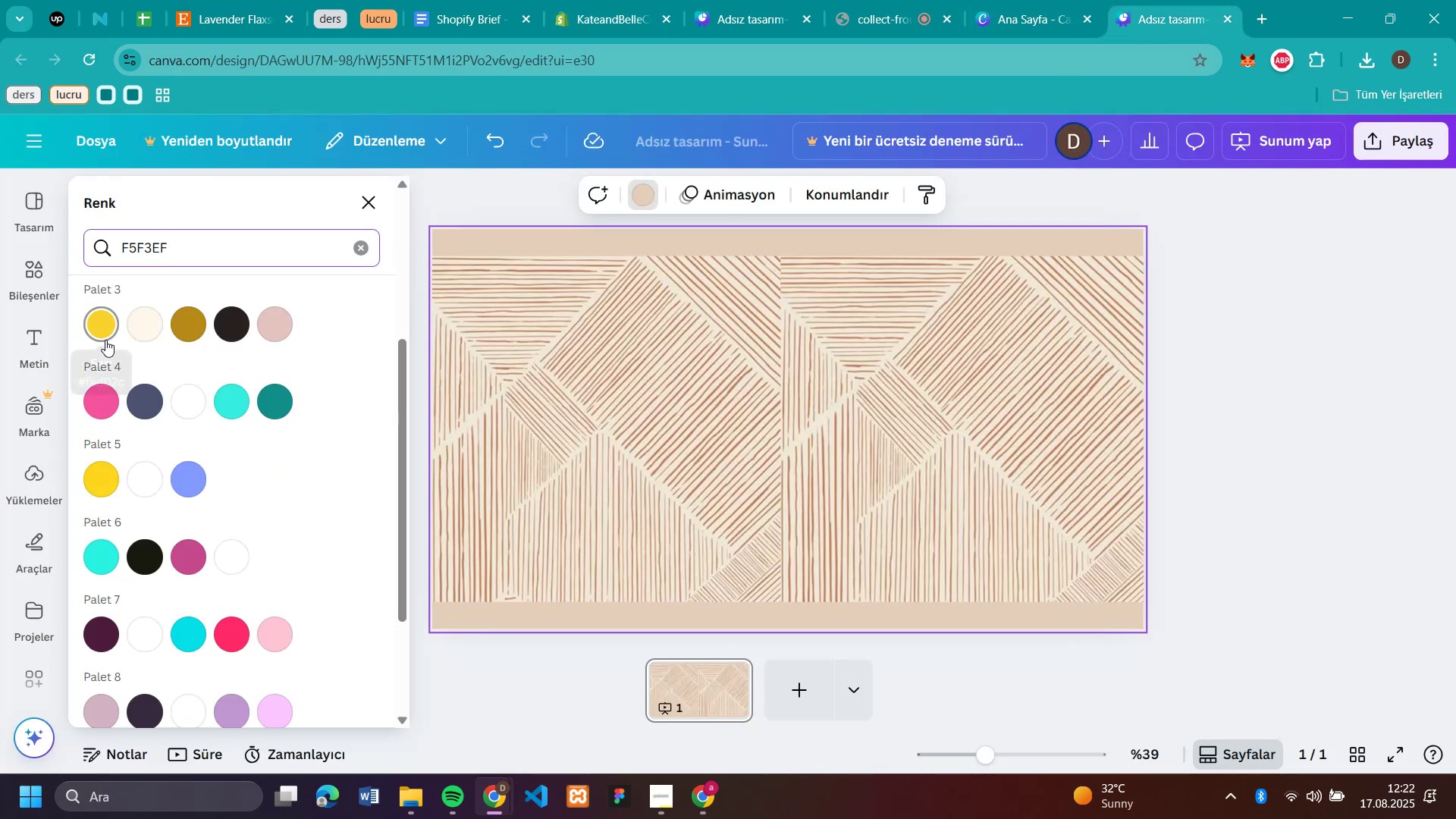 
scroll: coordinate [265, 308], scroll_direction: up, amount: 6.0
 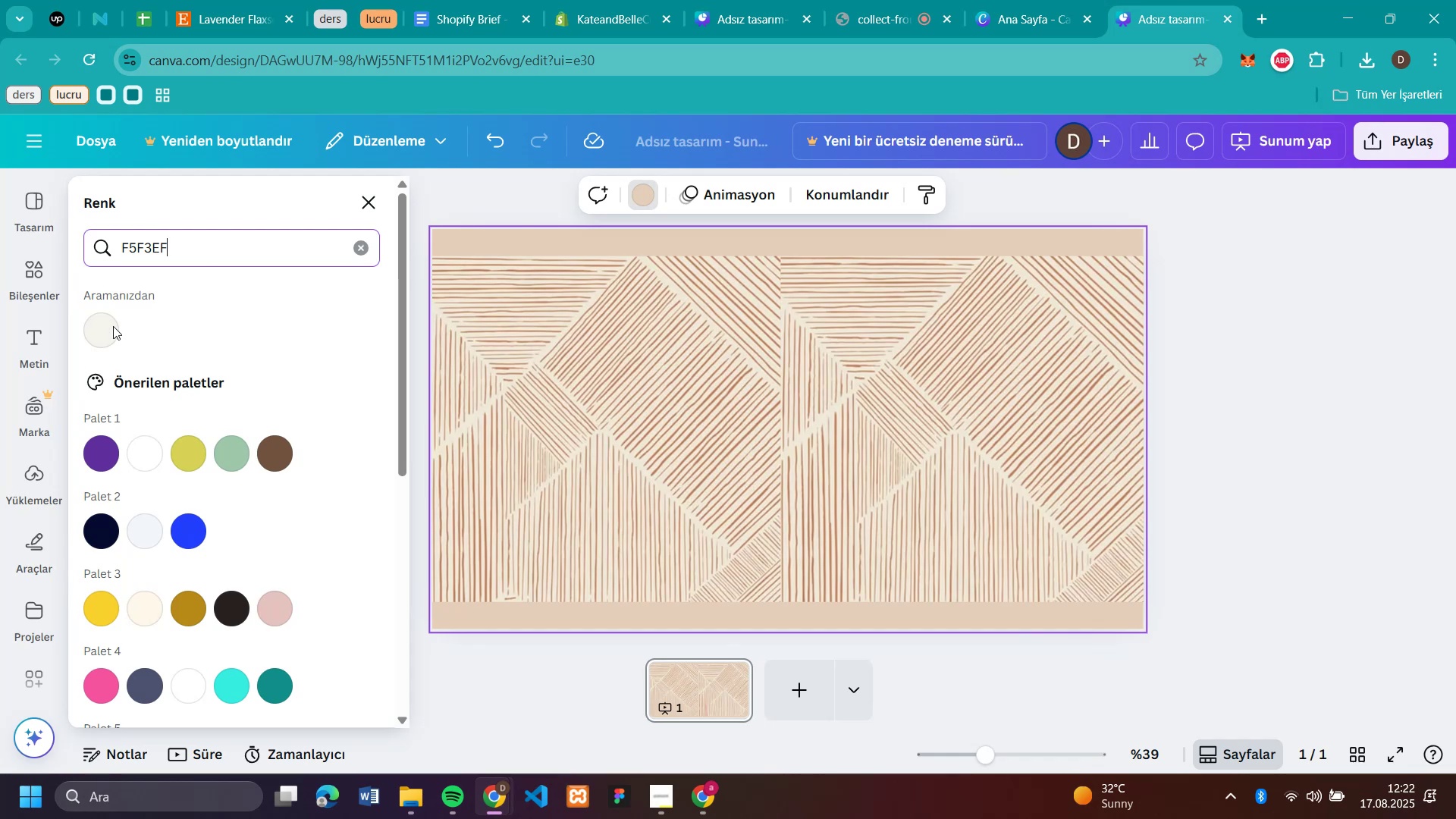 
left_click([102, 327])
 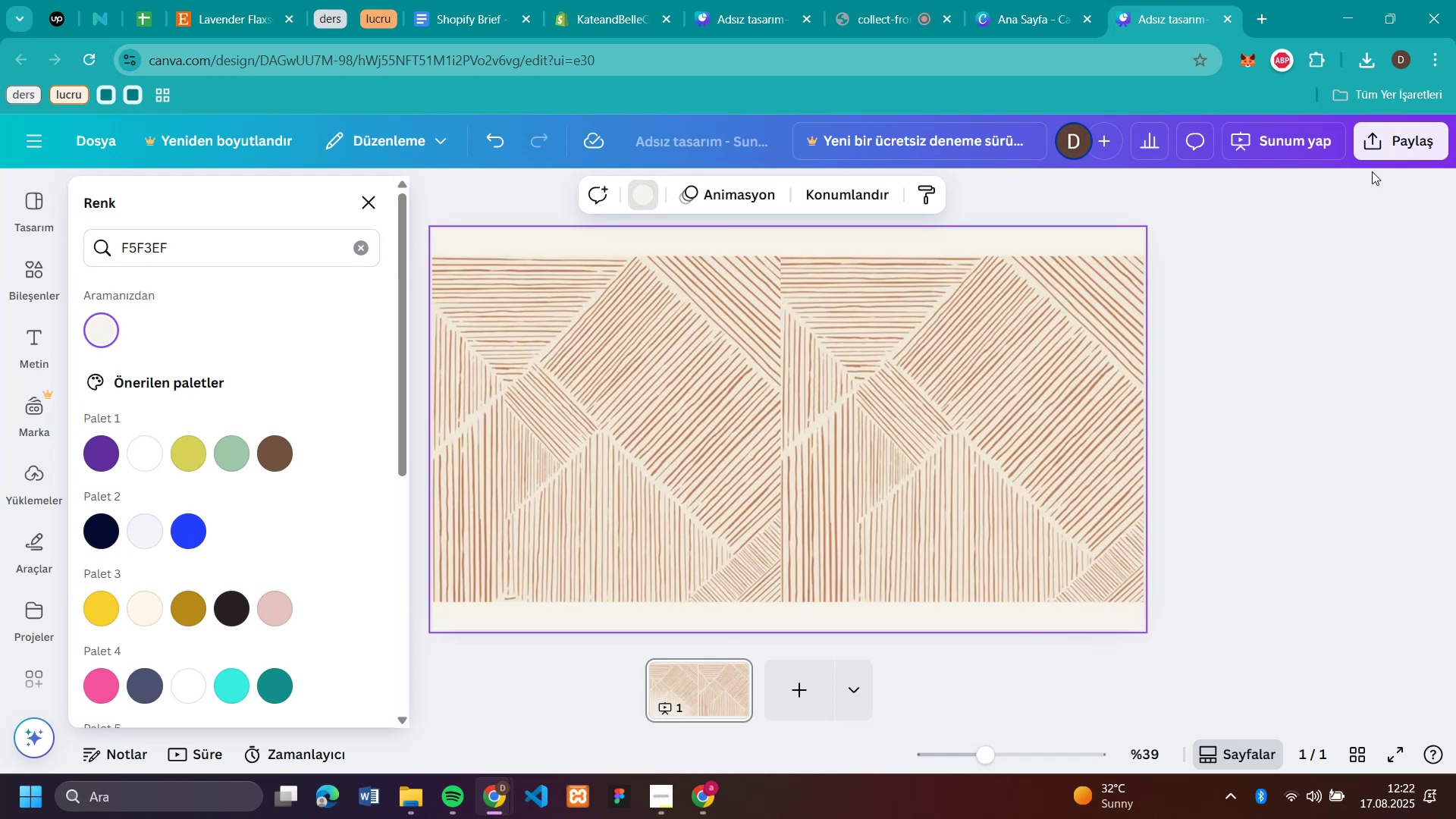 
left_click([1393, 143])
 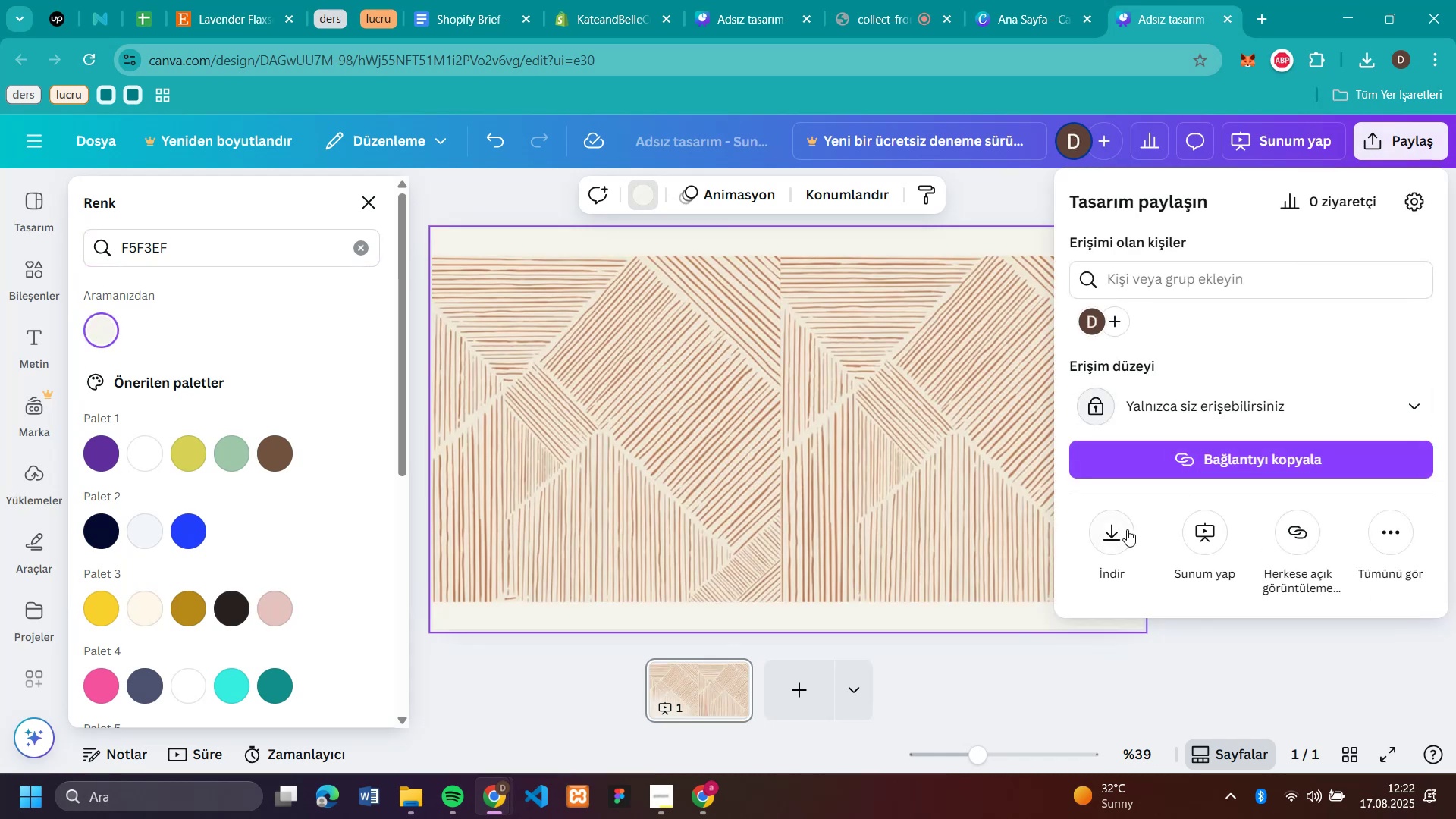 
left_click([1125, 529])
 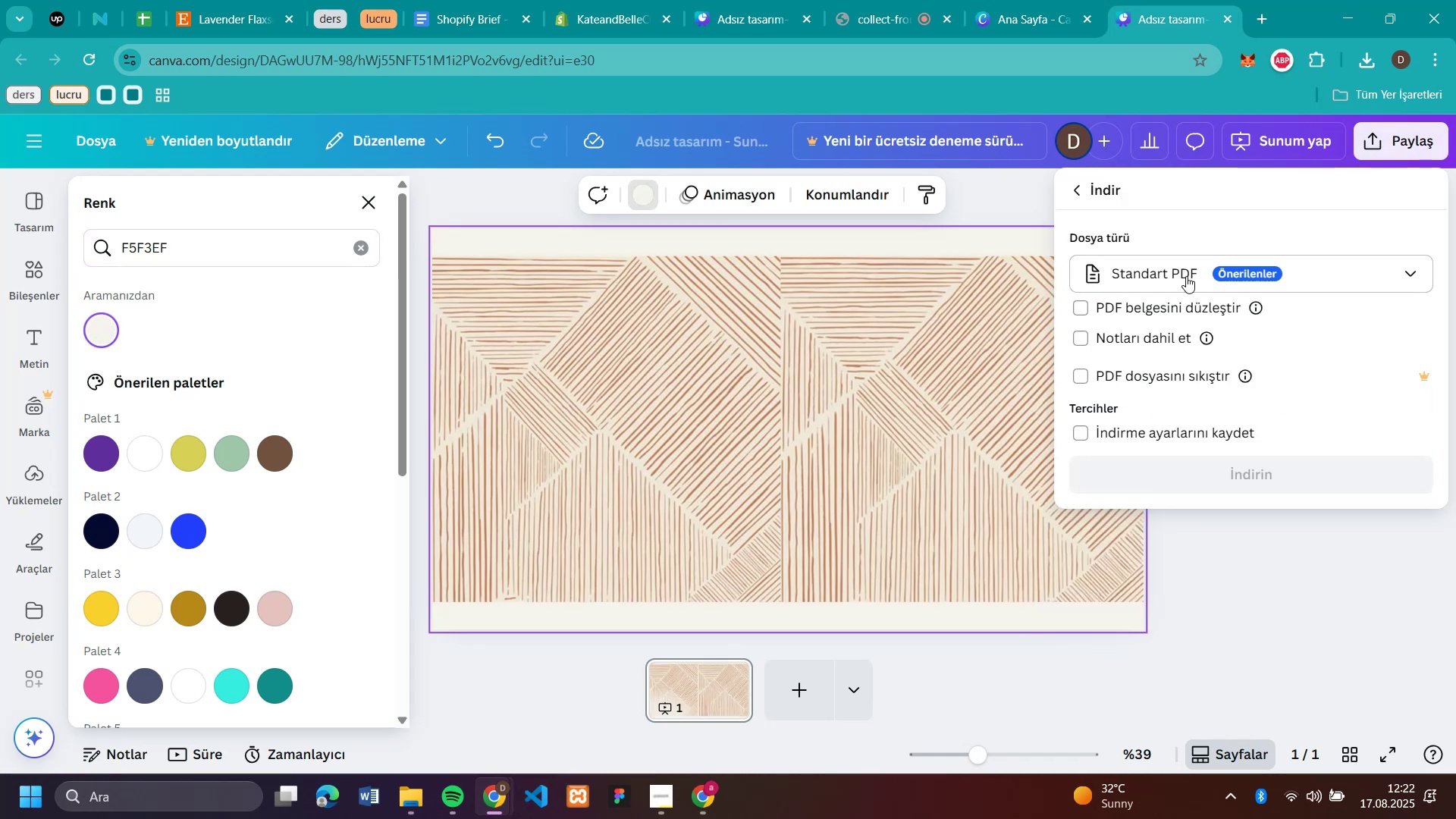 
left_click([1186, 276])
 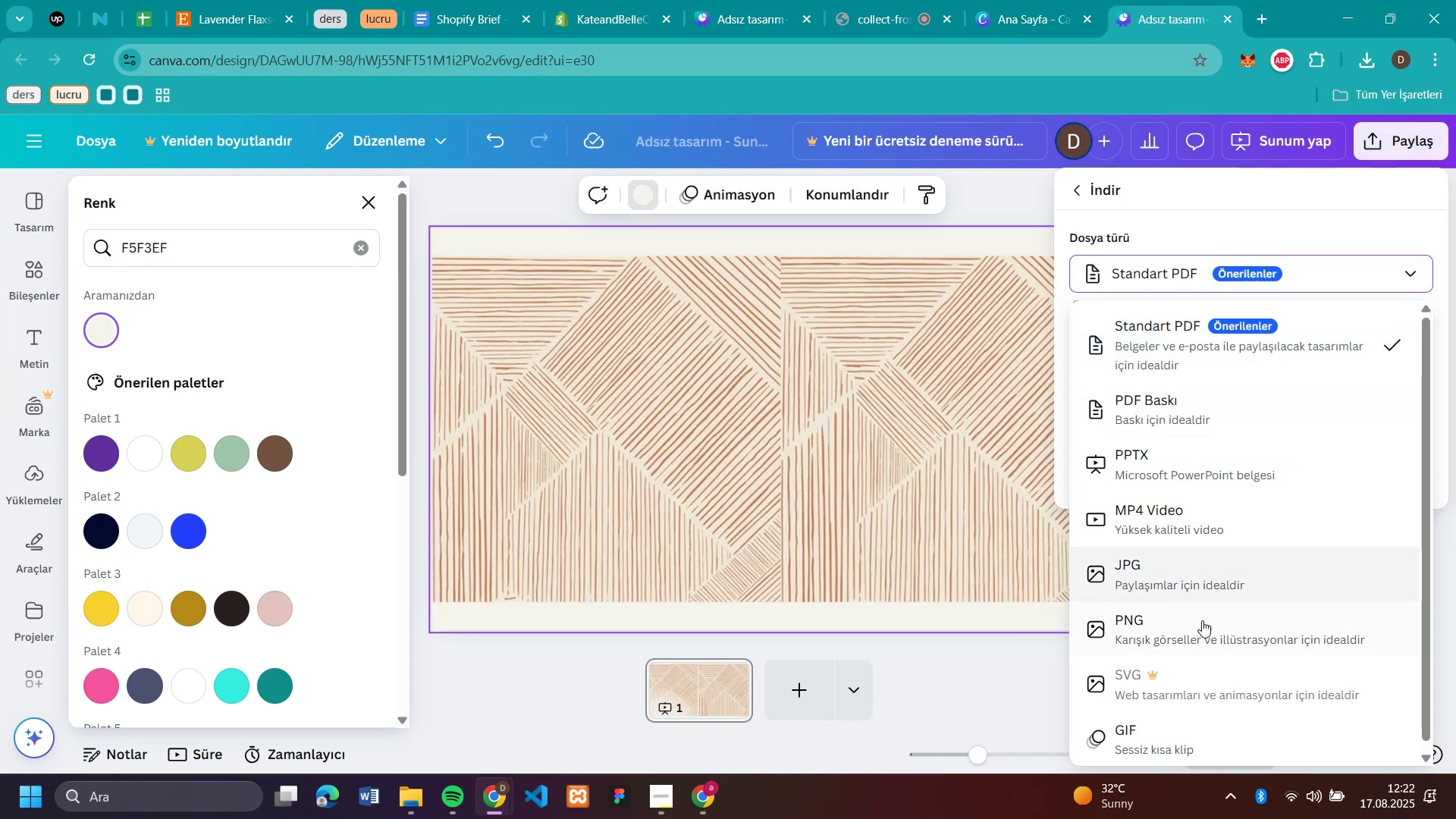 
left_click([1200, 634])
 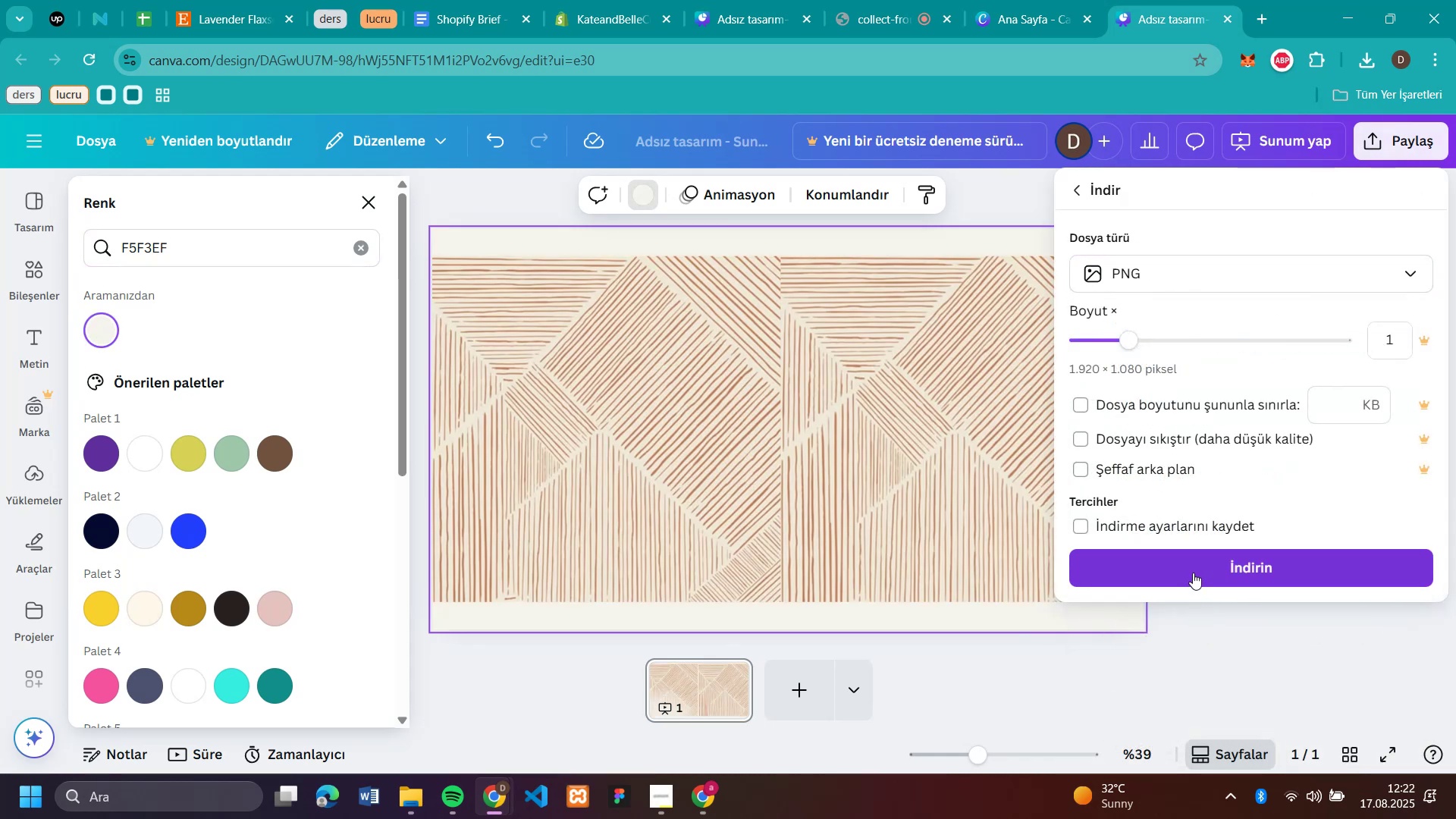 
left_click([1193, 571])
 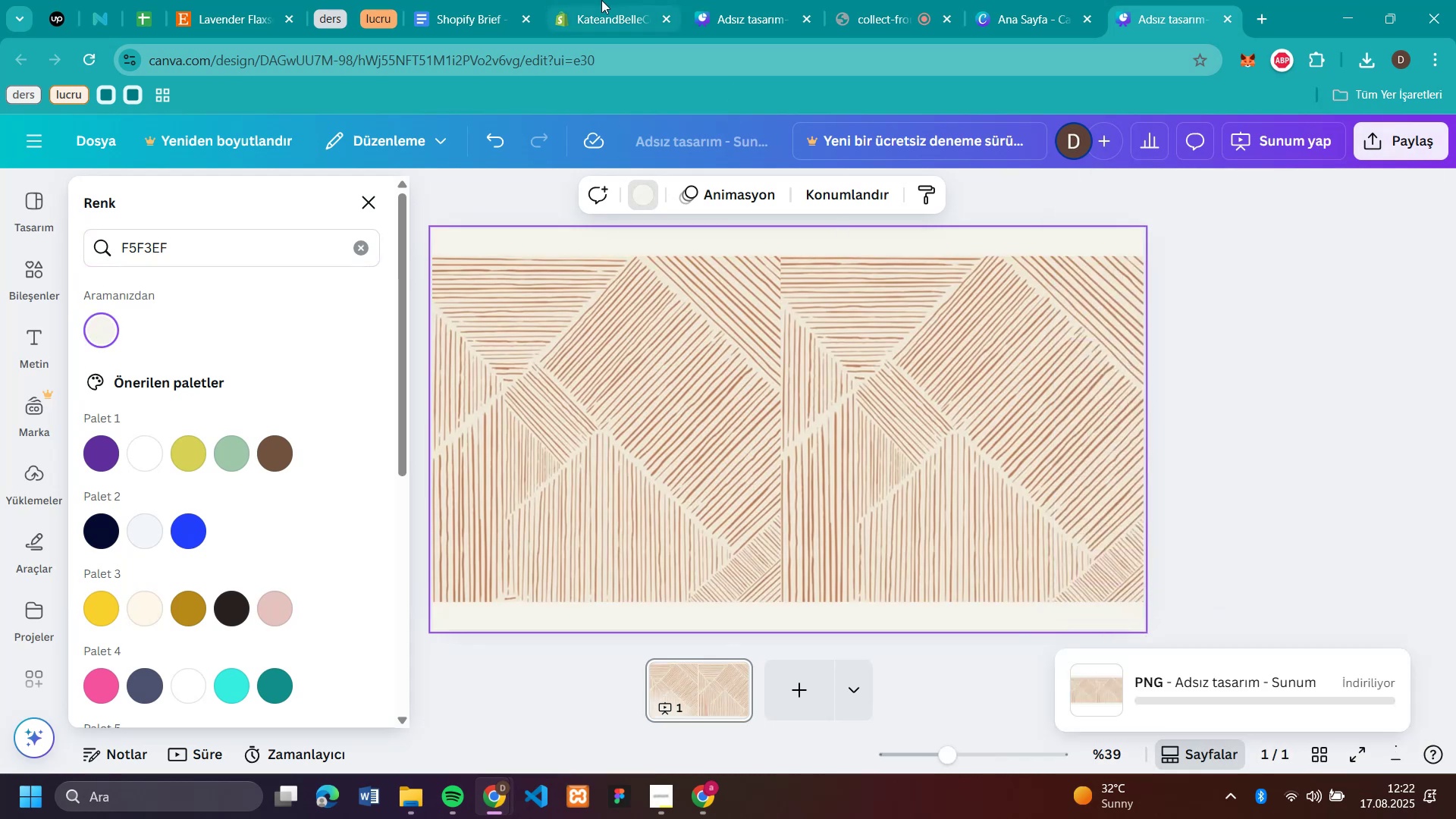 
left_click([591, 10])
 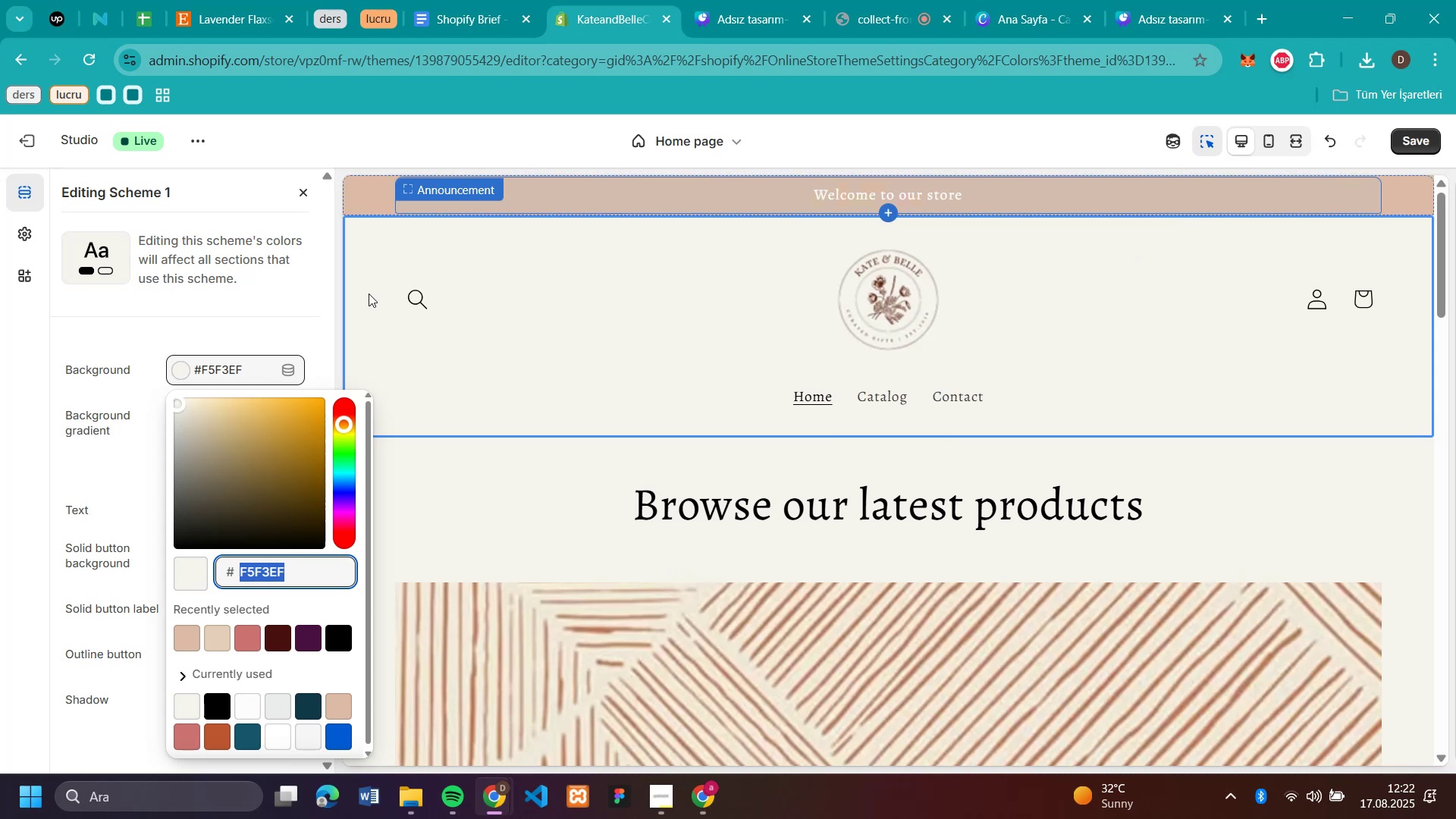 
left_click([369, 196])
 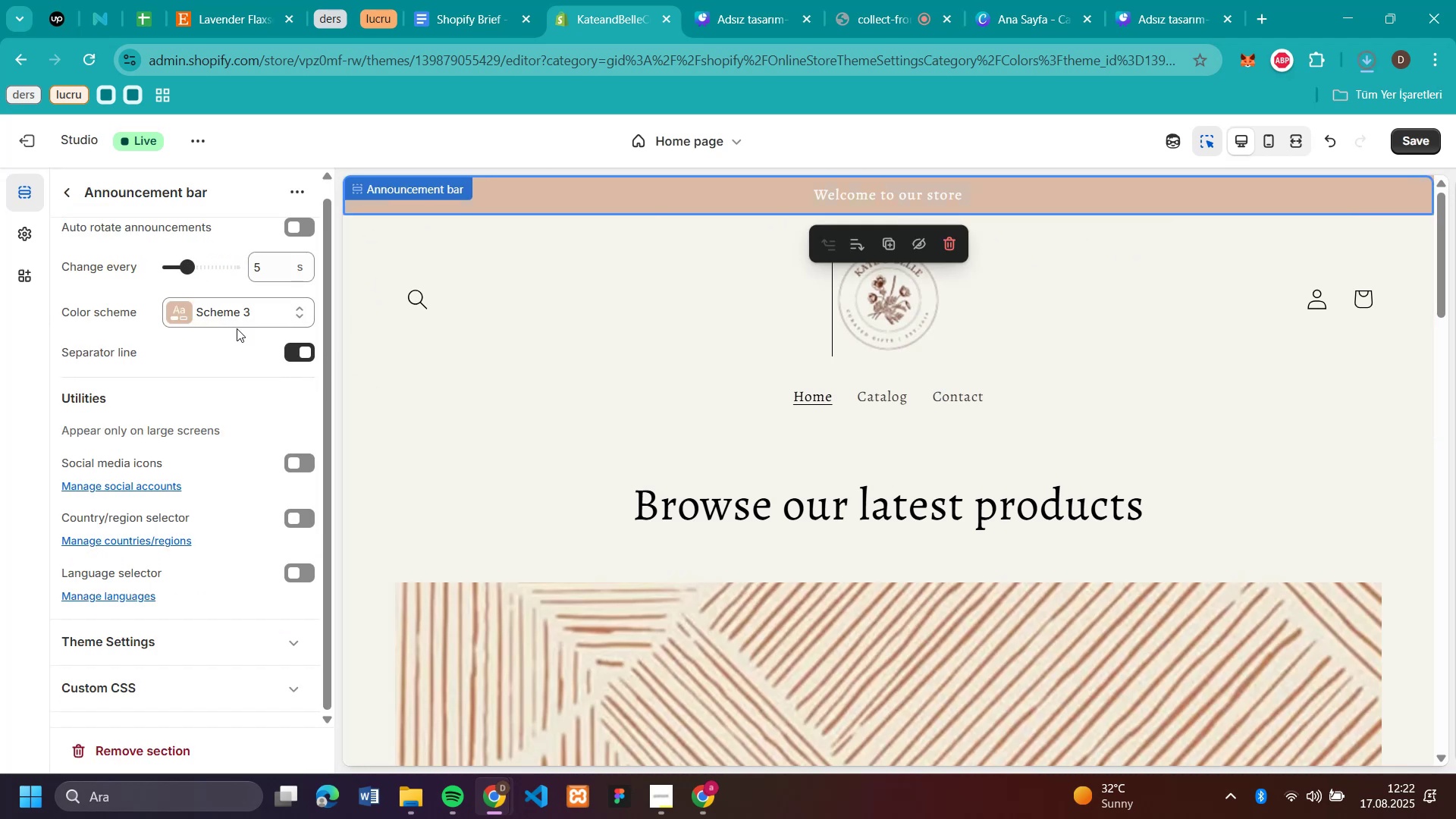 
left_click([229, 300])
 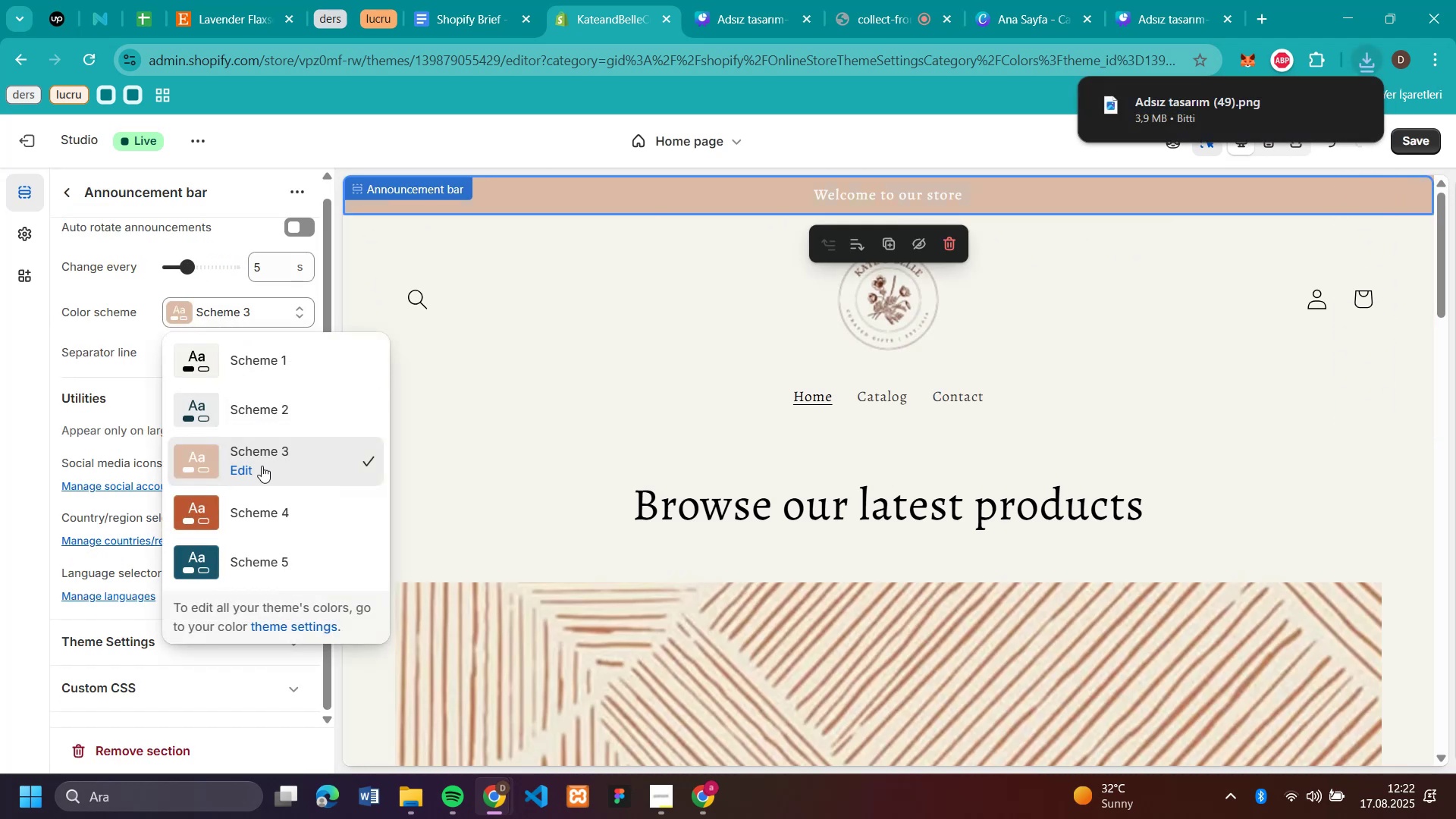 
left_click([249, 467])
 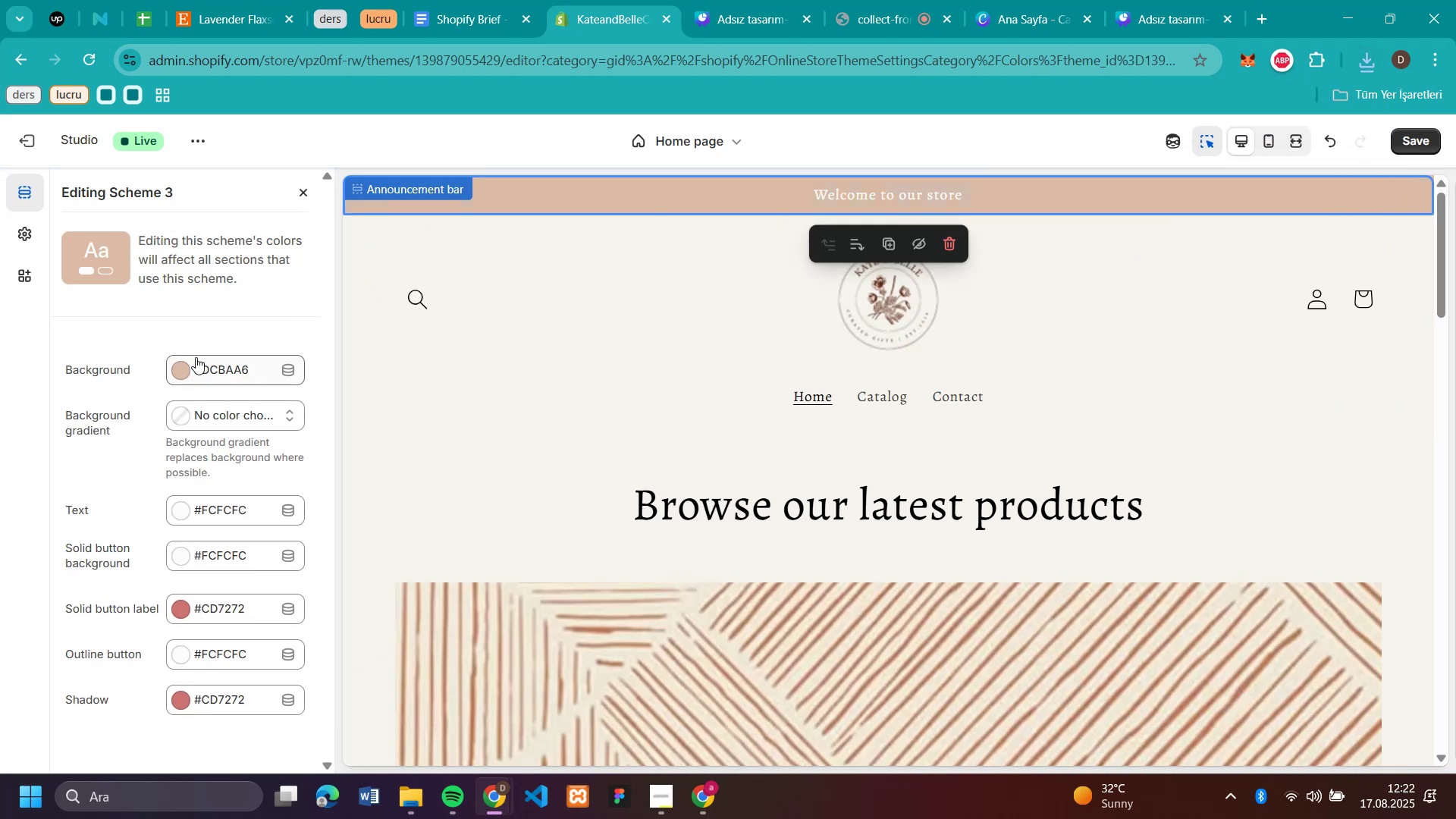 
scroll: coordinate [199, 359], scroll_direction: down, amount: 1.0
 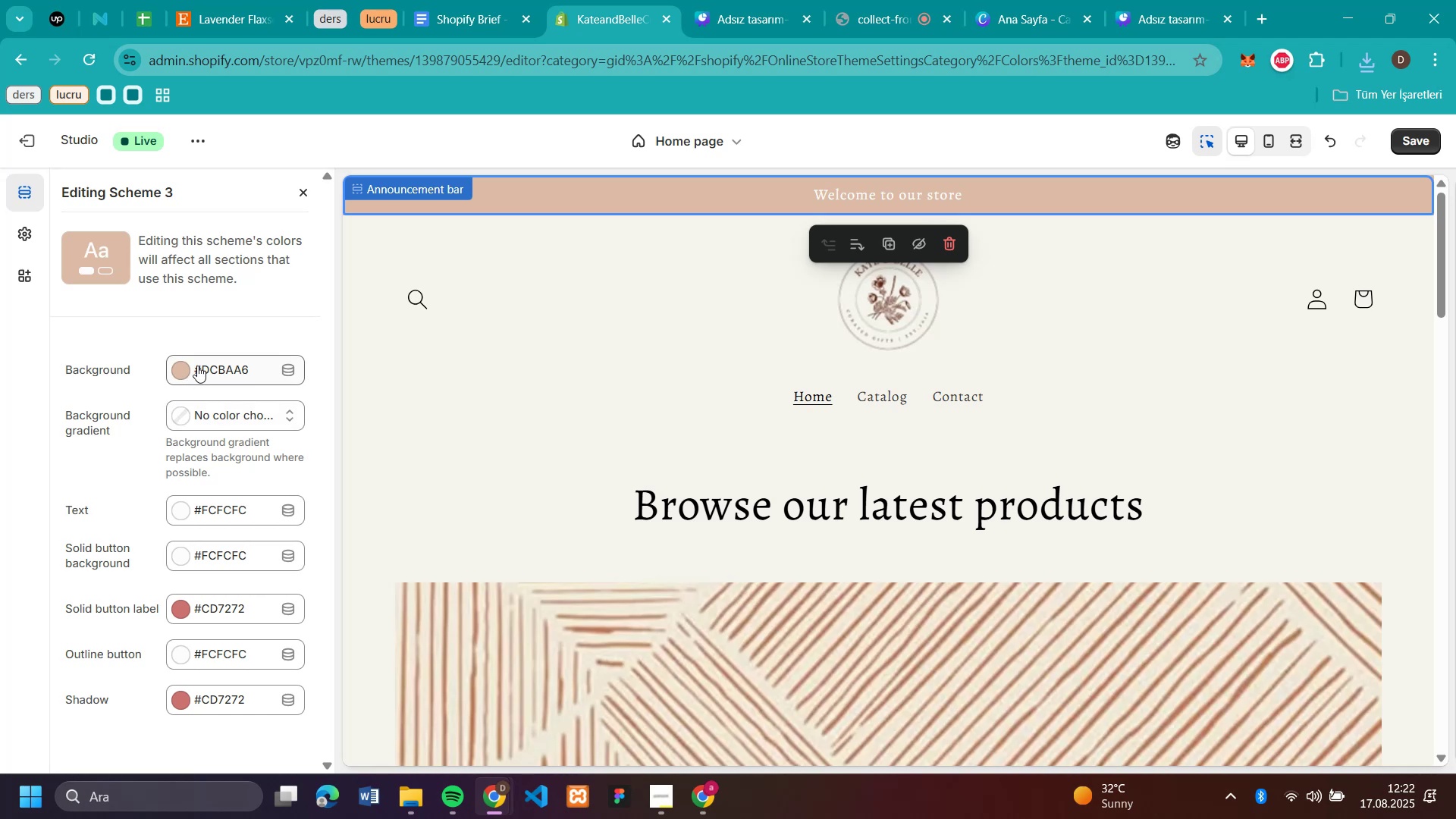 
mouse_move([187, 470])
 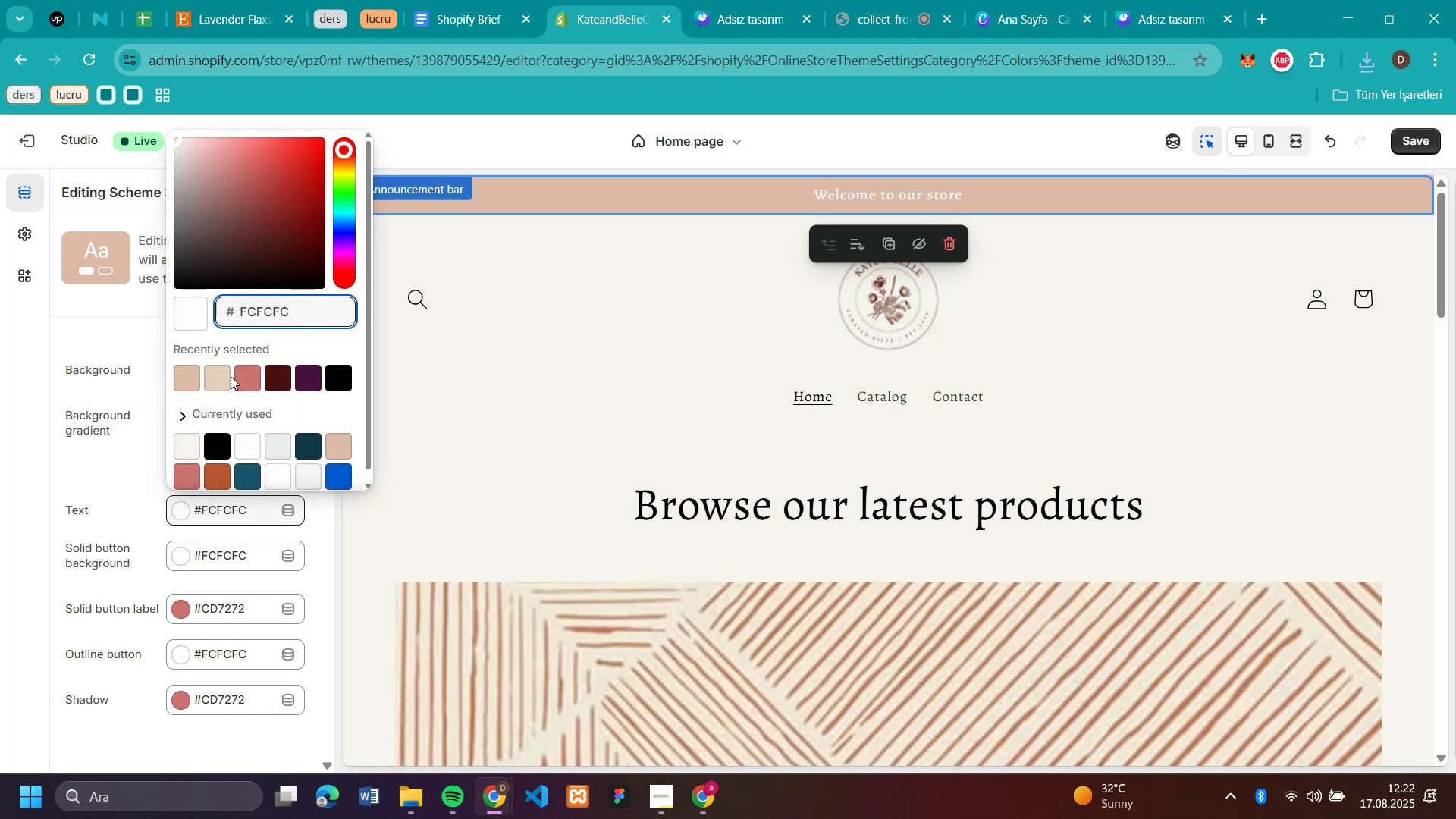 
left_click([225, 375])
 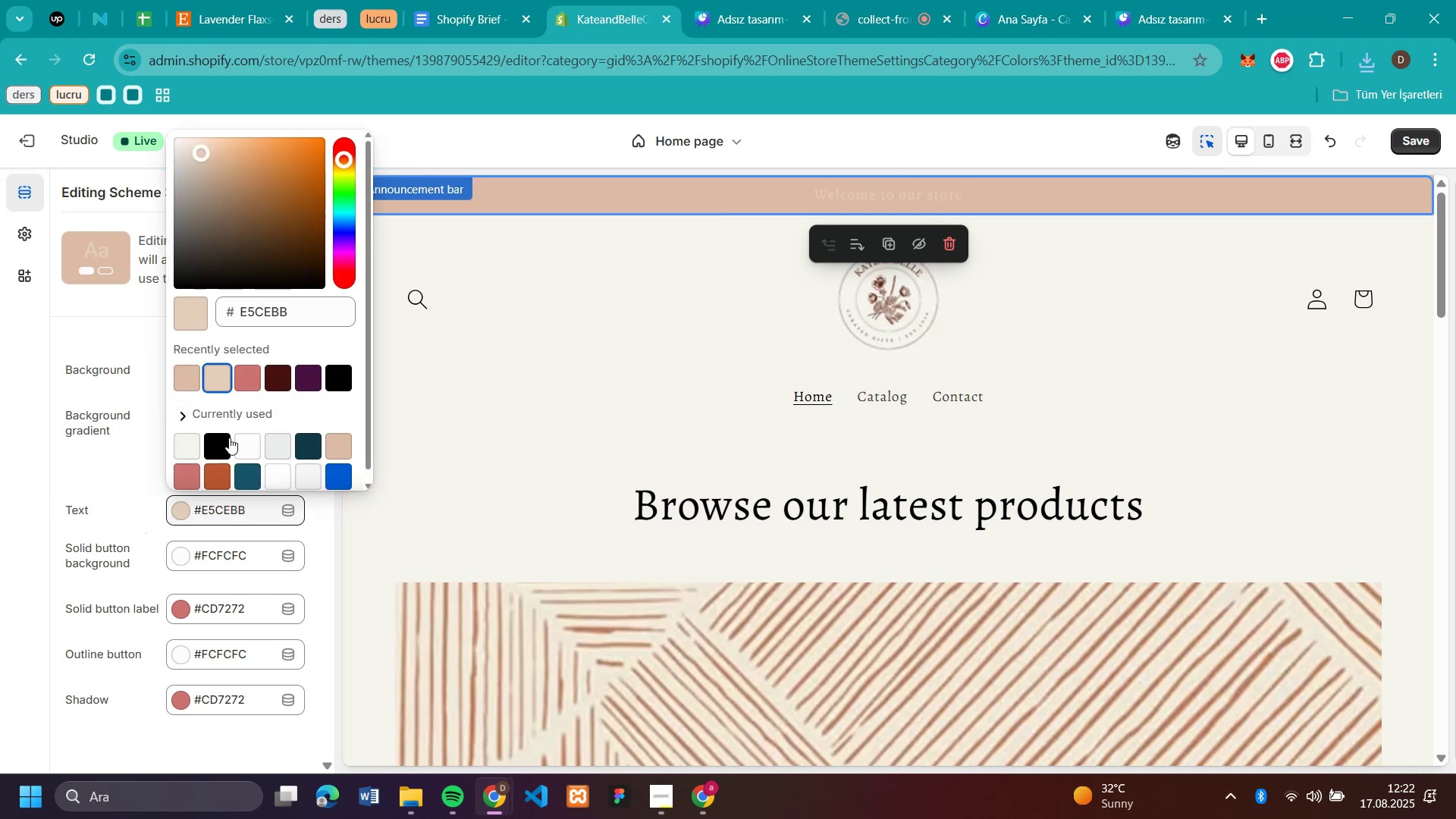 
double_click([259, 318])
 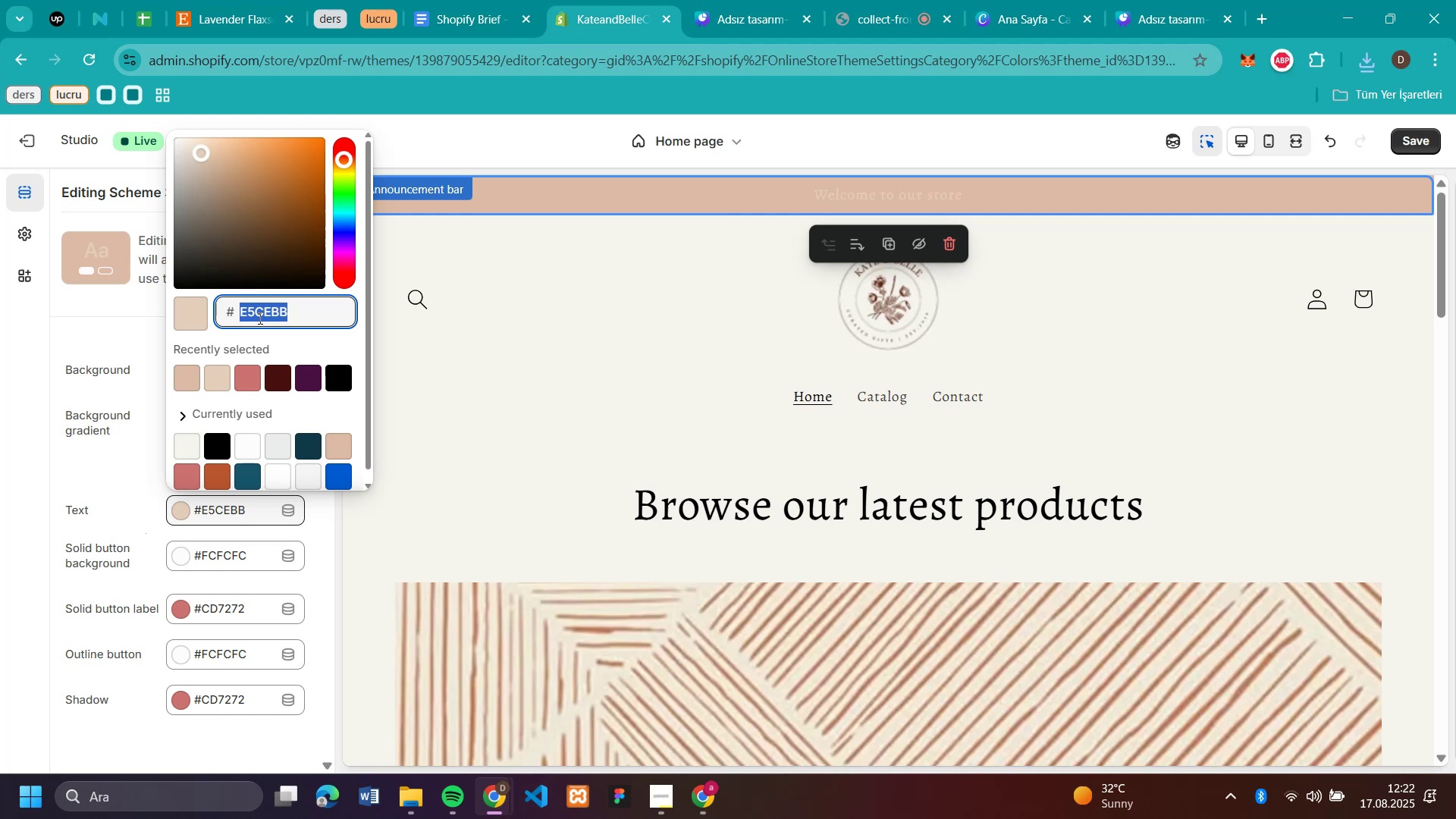 
key(Control+V)
 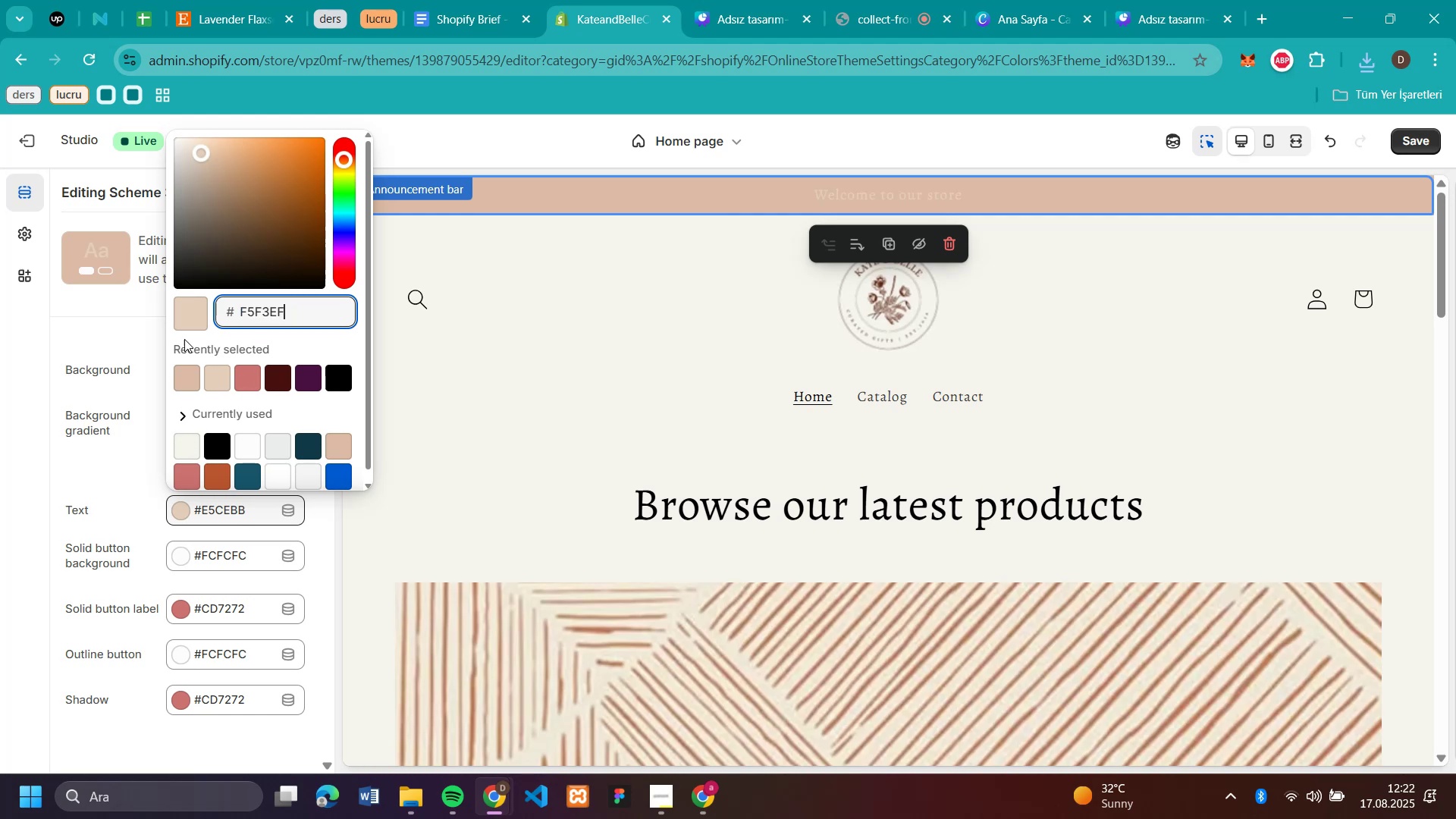 
left_click([195, 319])
 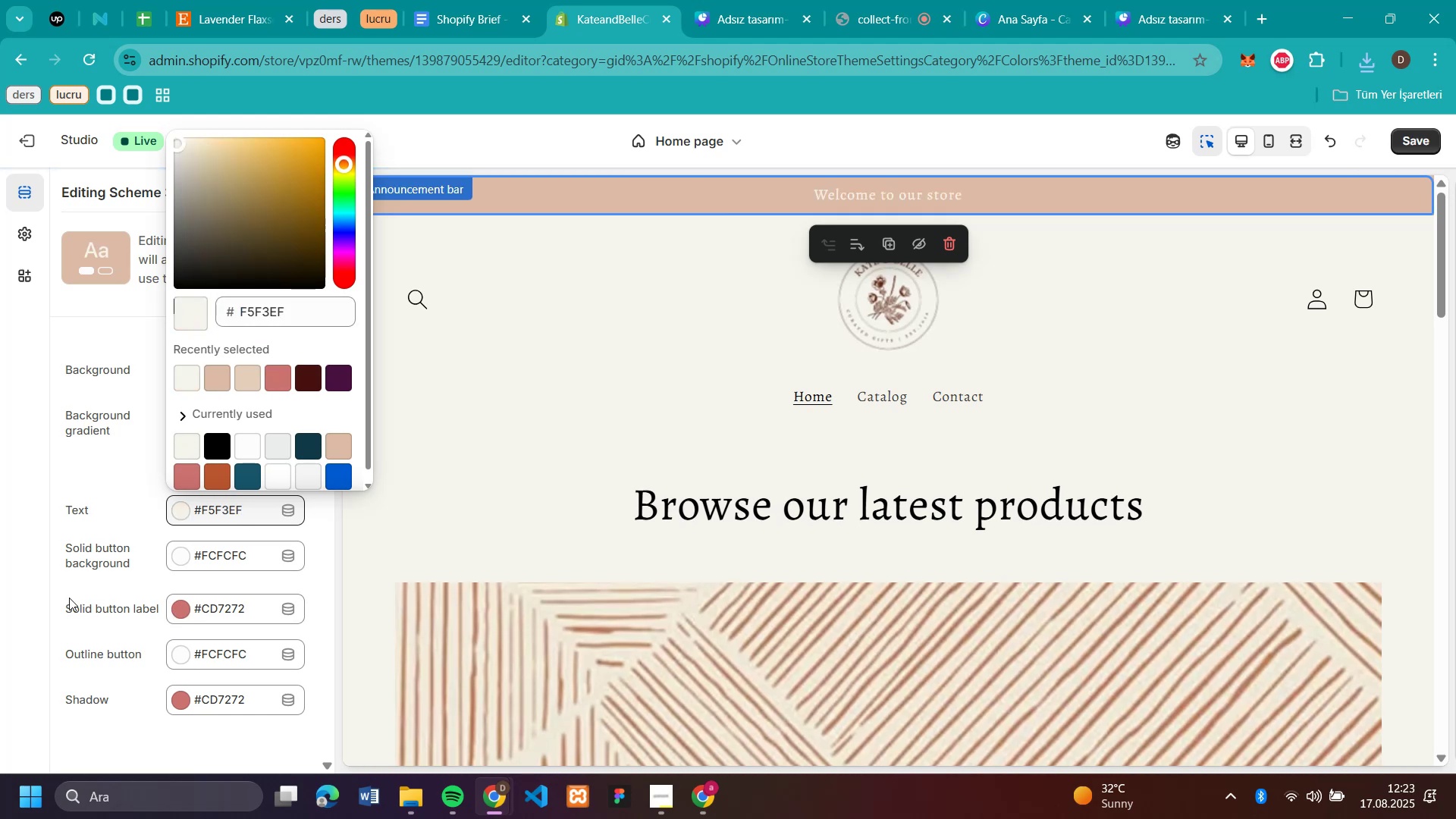 
left_click([39, 597])
 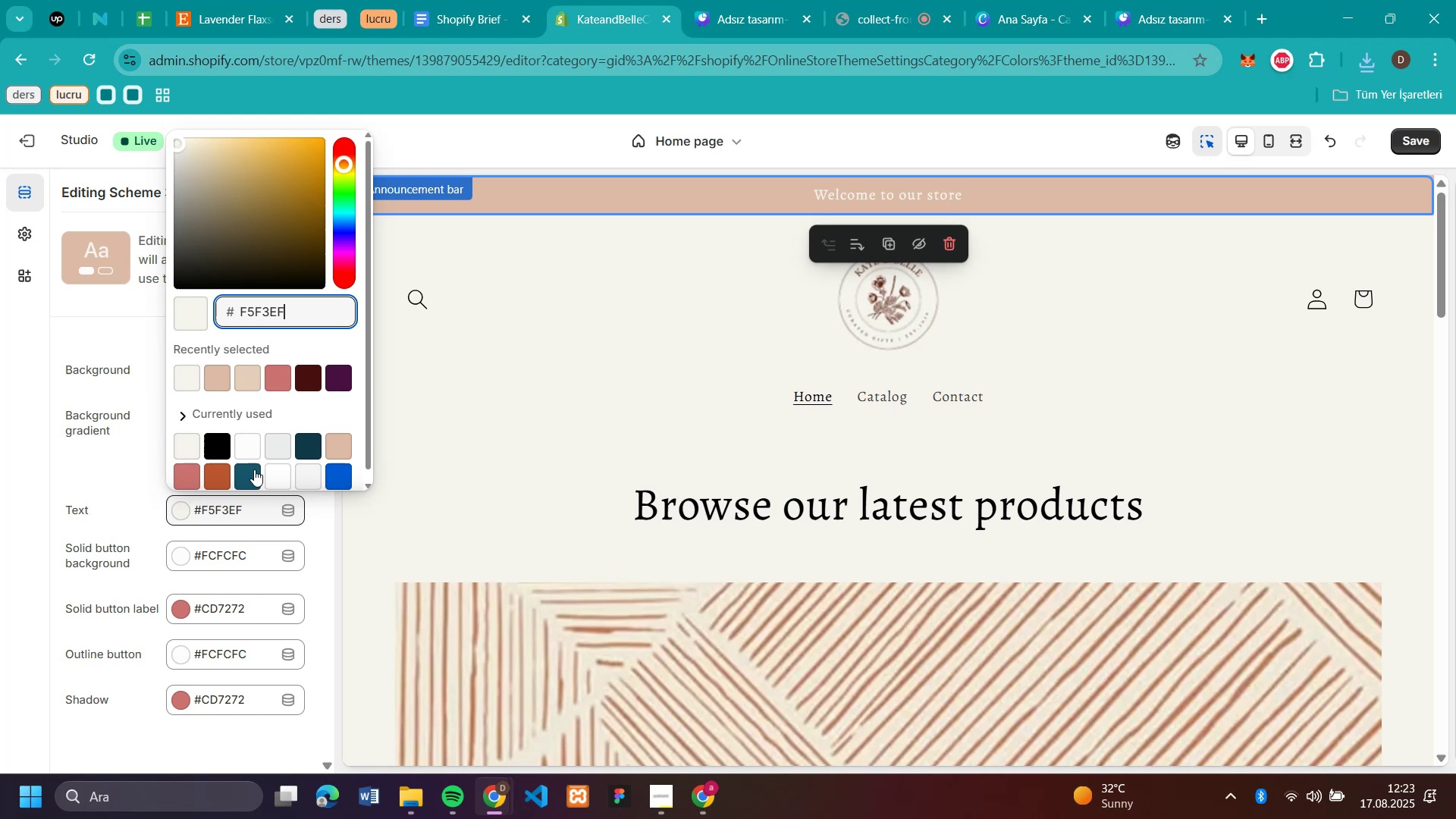 
left_click([277, 479])
 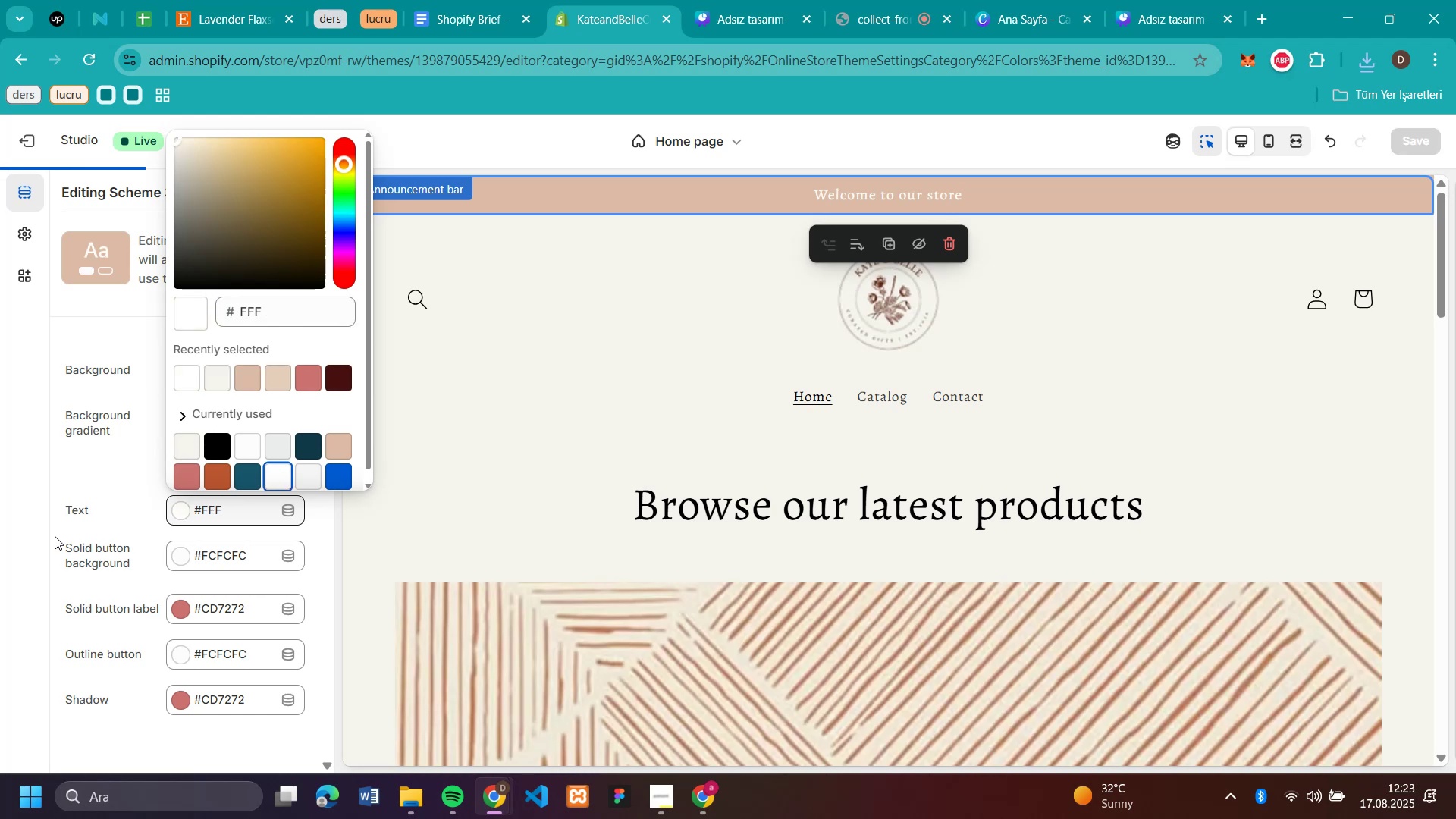 
left_click([45, 543])
 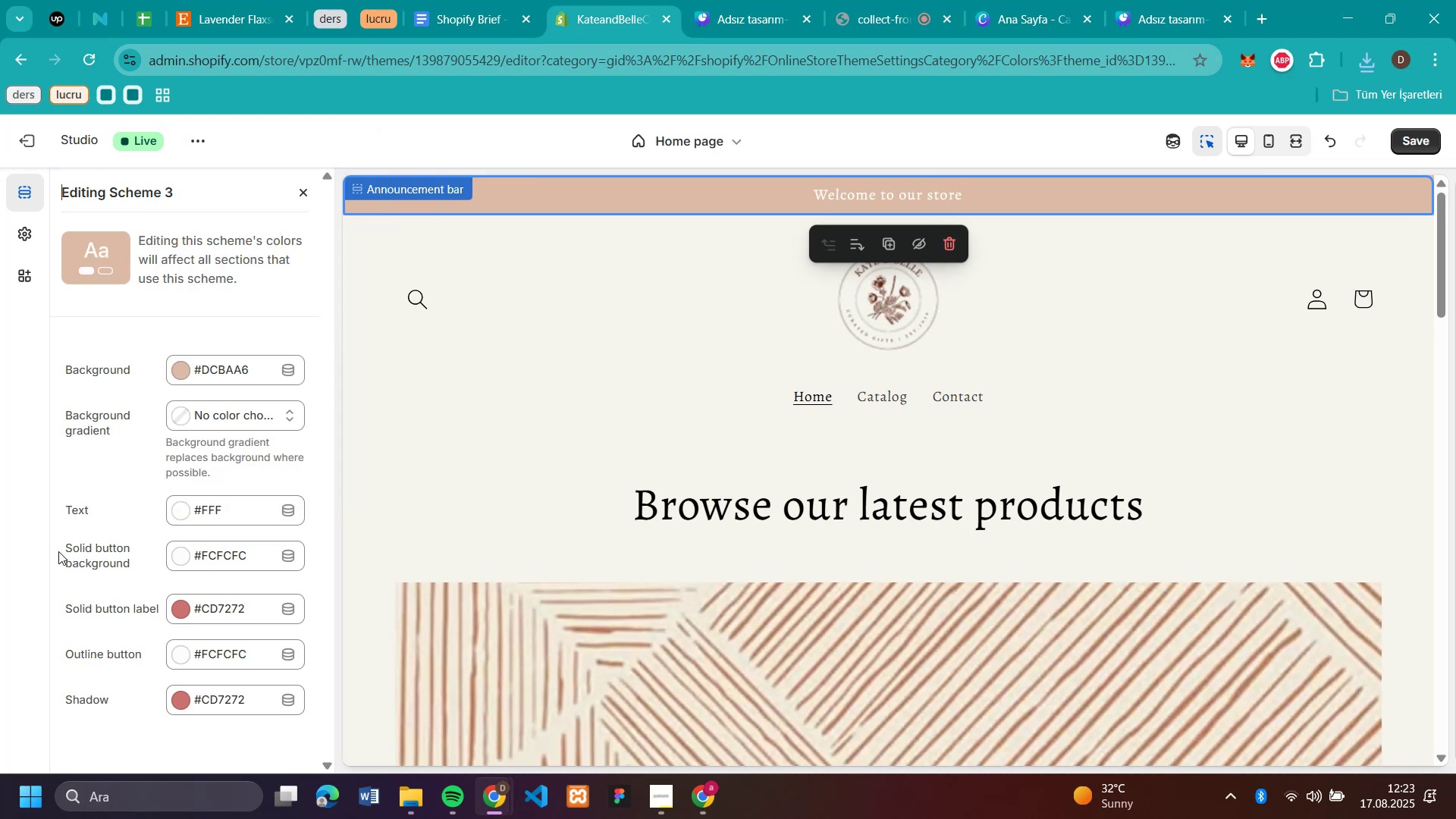 
left_click([10, 567])
 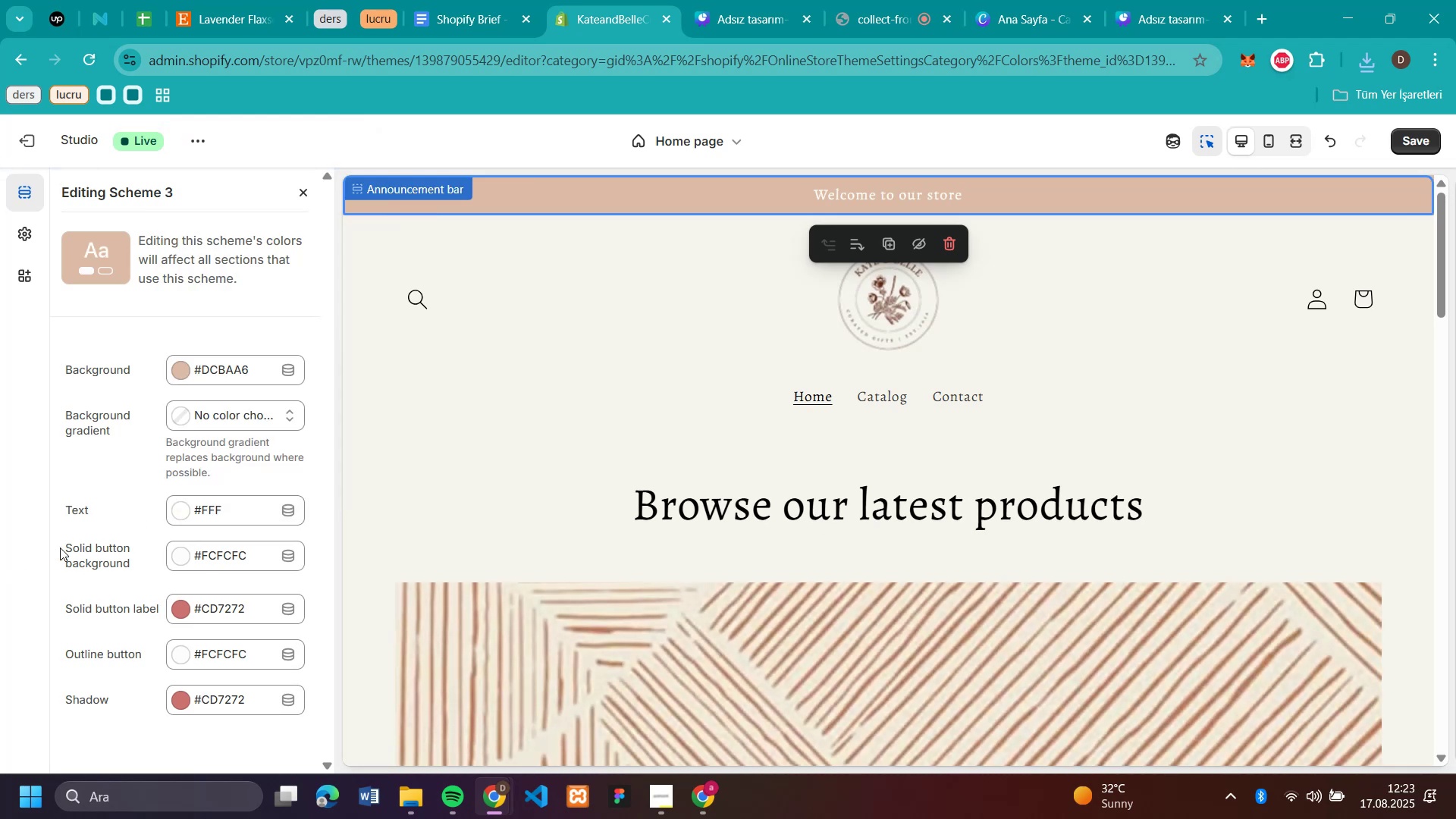 
scroll: coordinate [752, 256], scroll_direction: down, amount: 5.0
 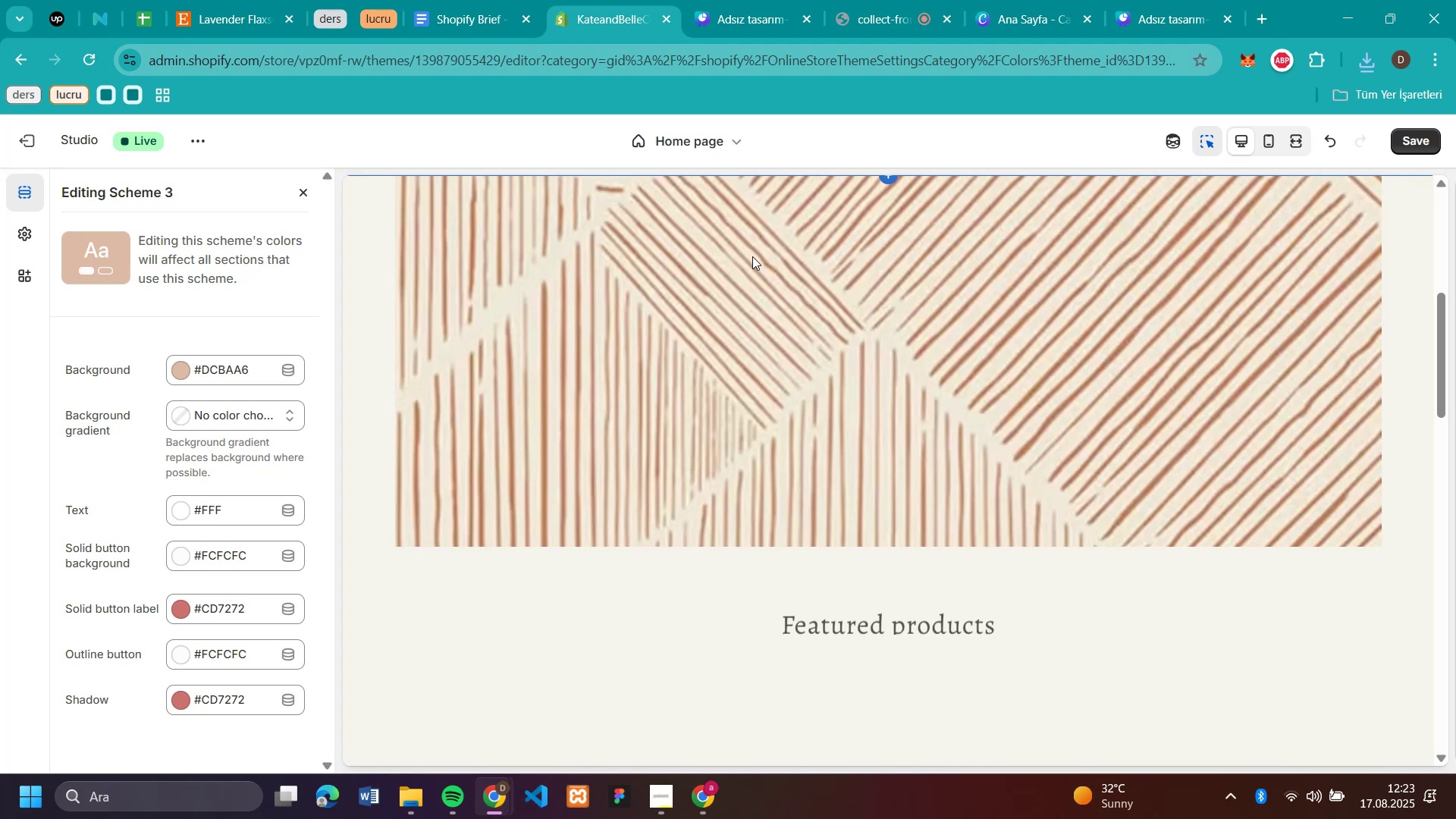 
scroll: coordinate [378, 398], scroll_direction: up, amount: 5.0
 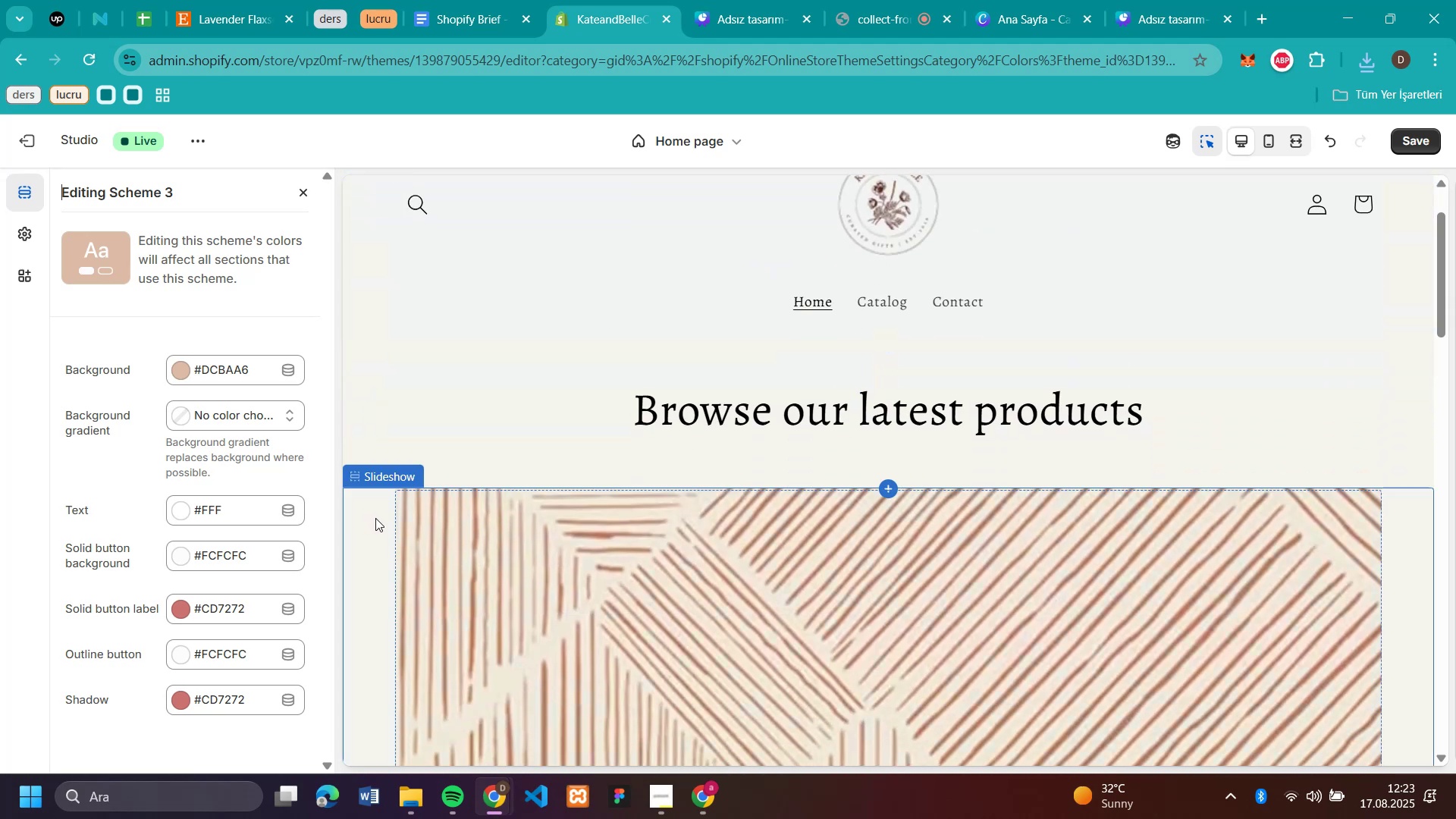 
left_click([375, 518])
 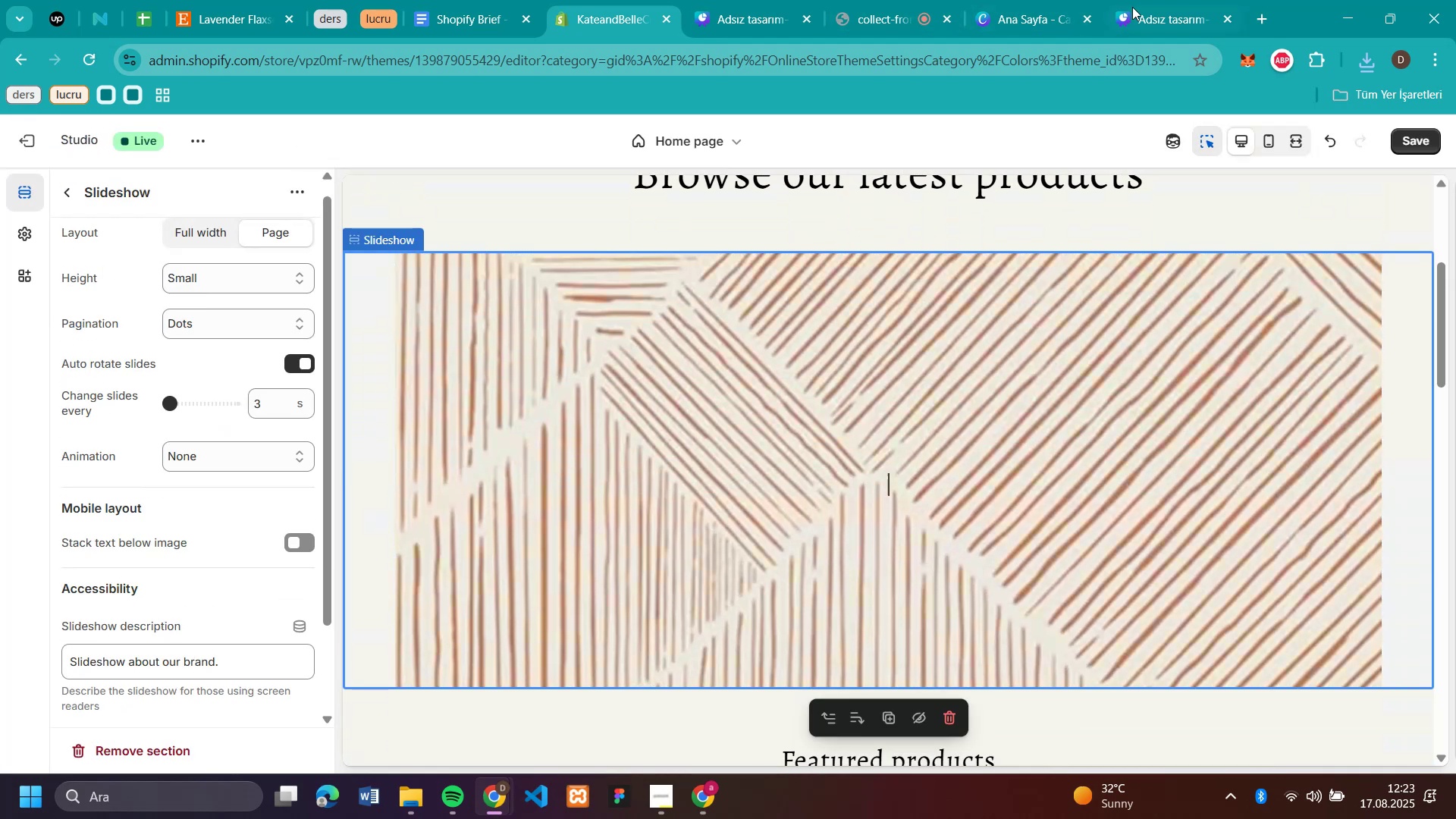 
left_click([1160, 13])
 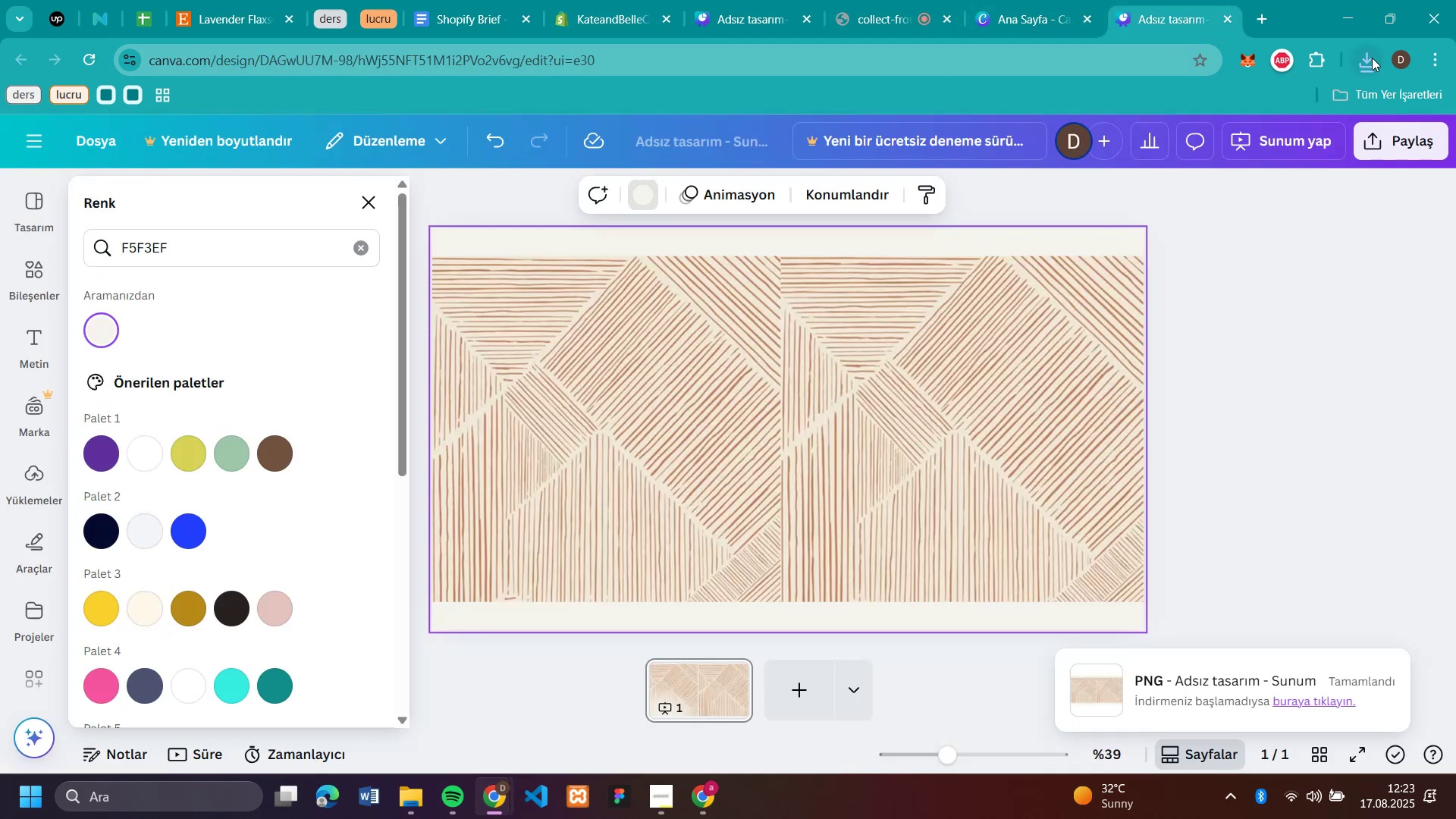 
left_click([1372, 58])
 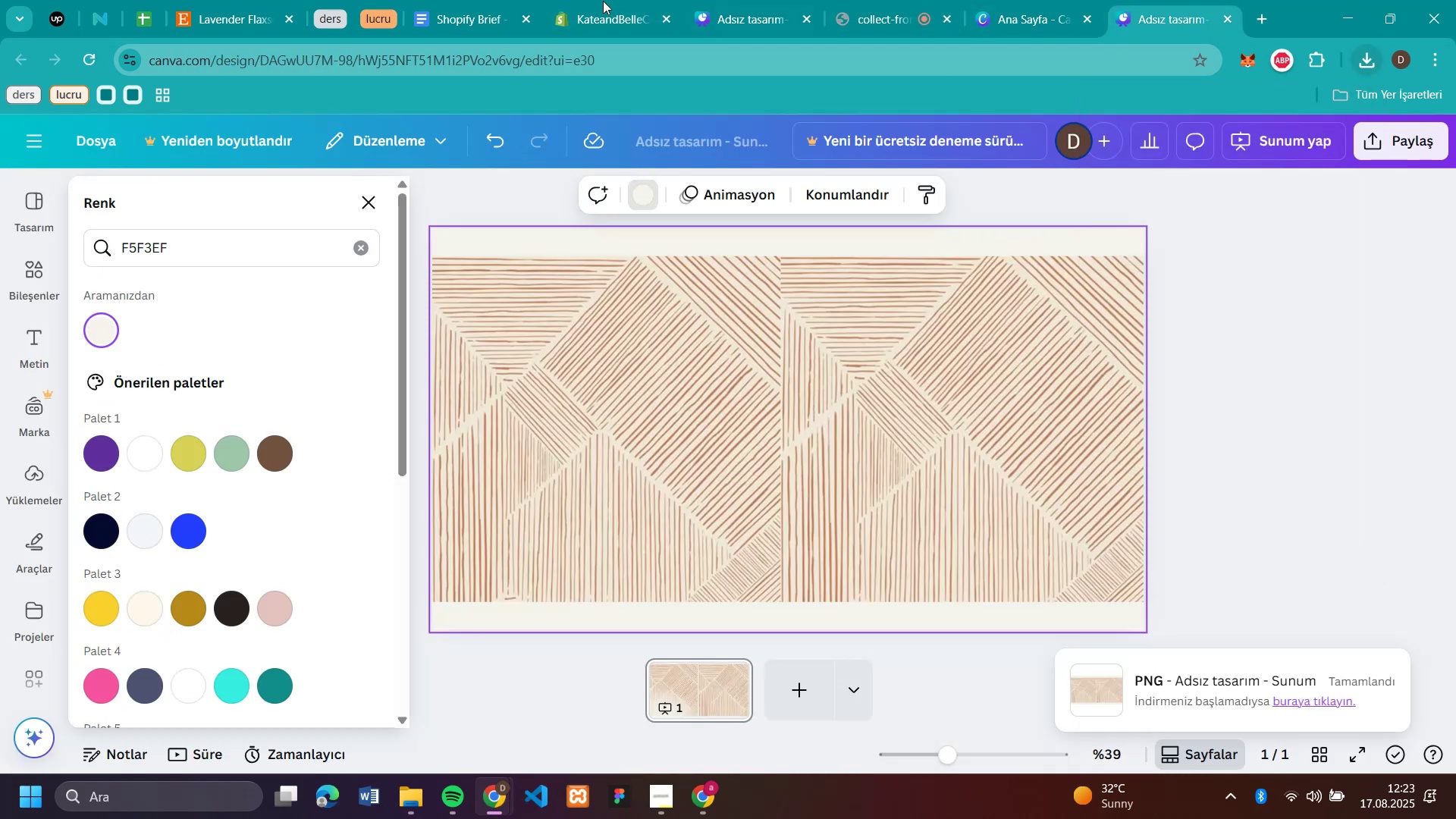 
left_click([749, 11])
 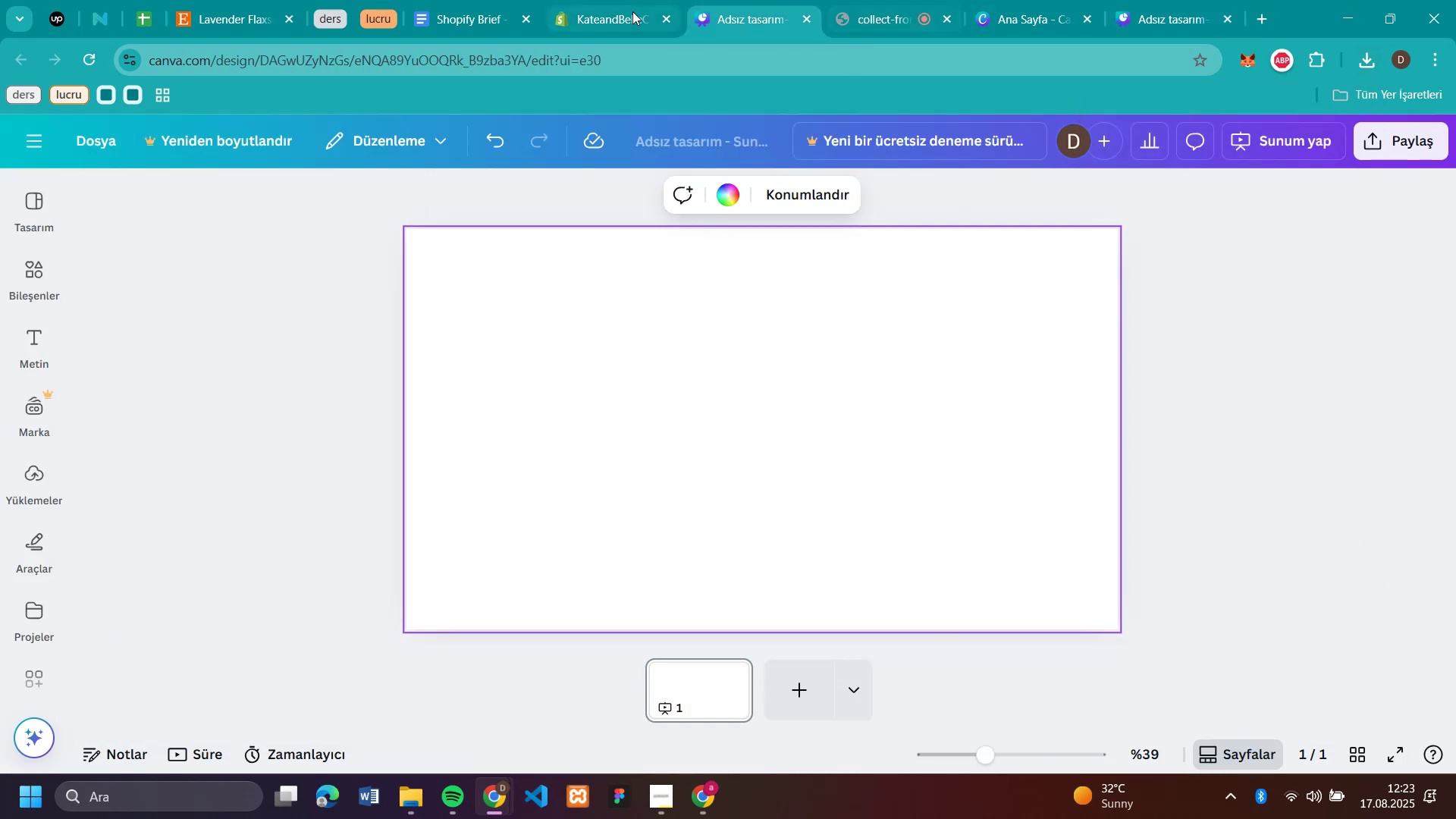 
left_click([632, 12])
 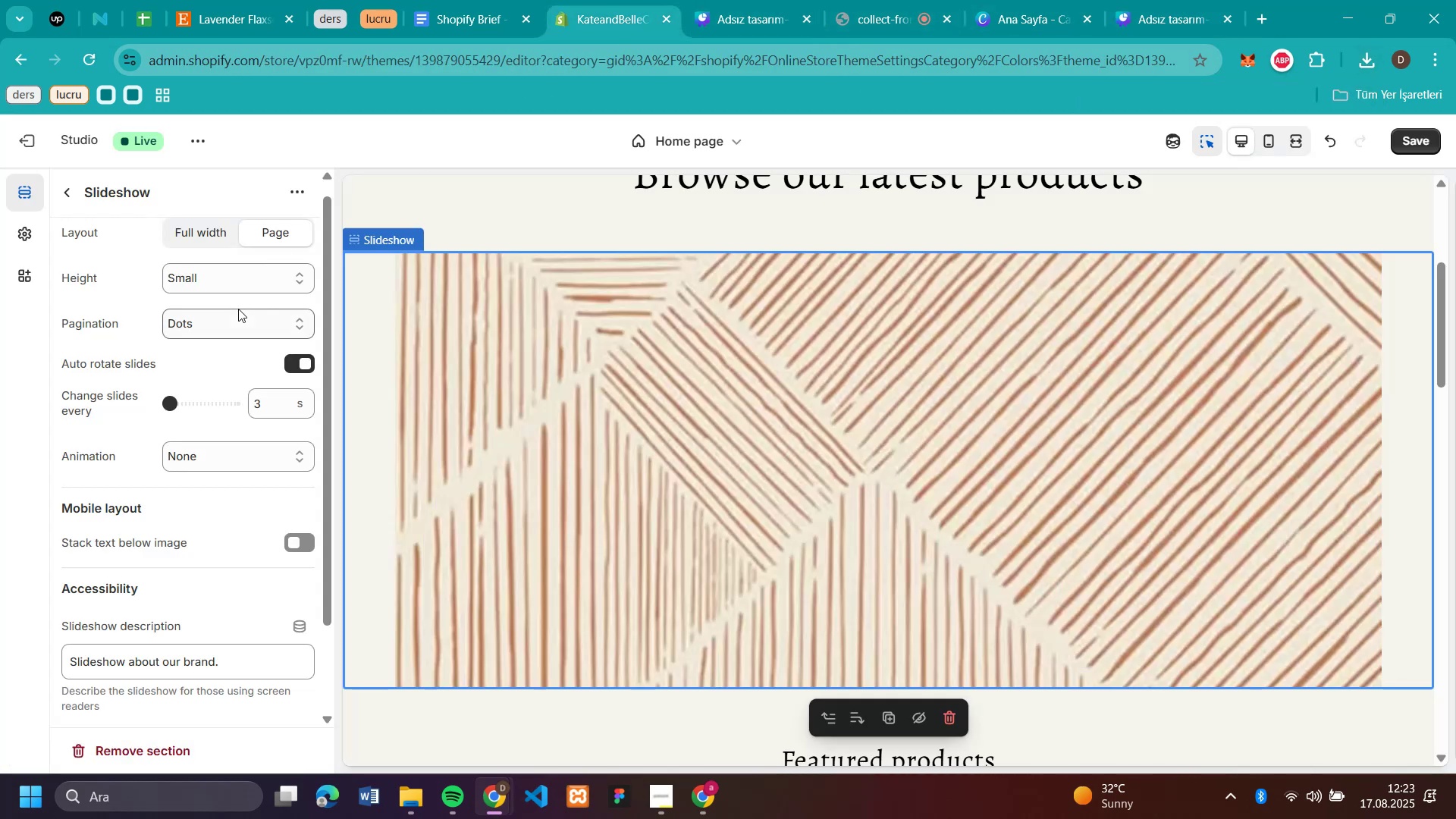 
scroll: coordinate [201, 296], scroll_direction: up, amount: 12.0
 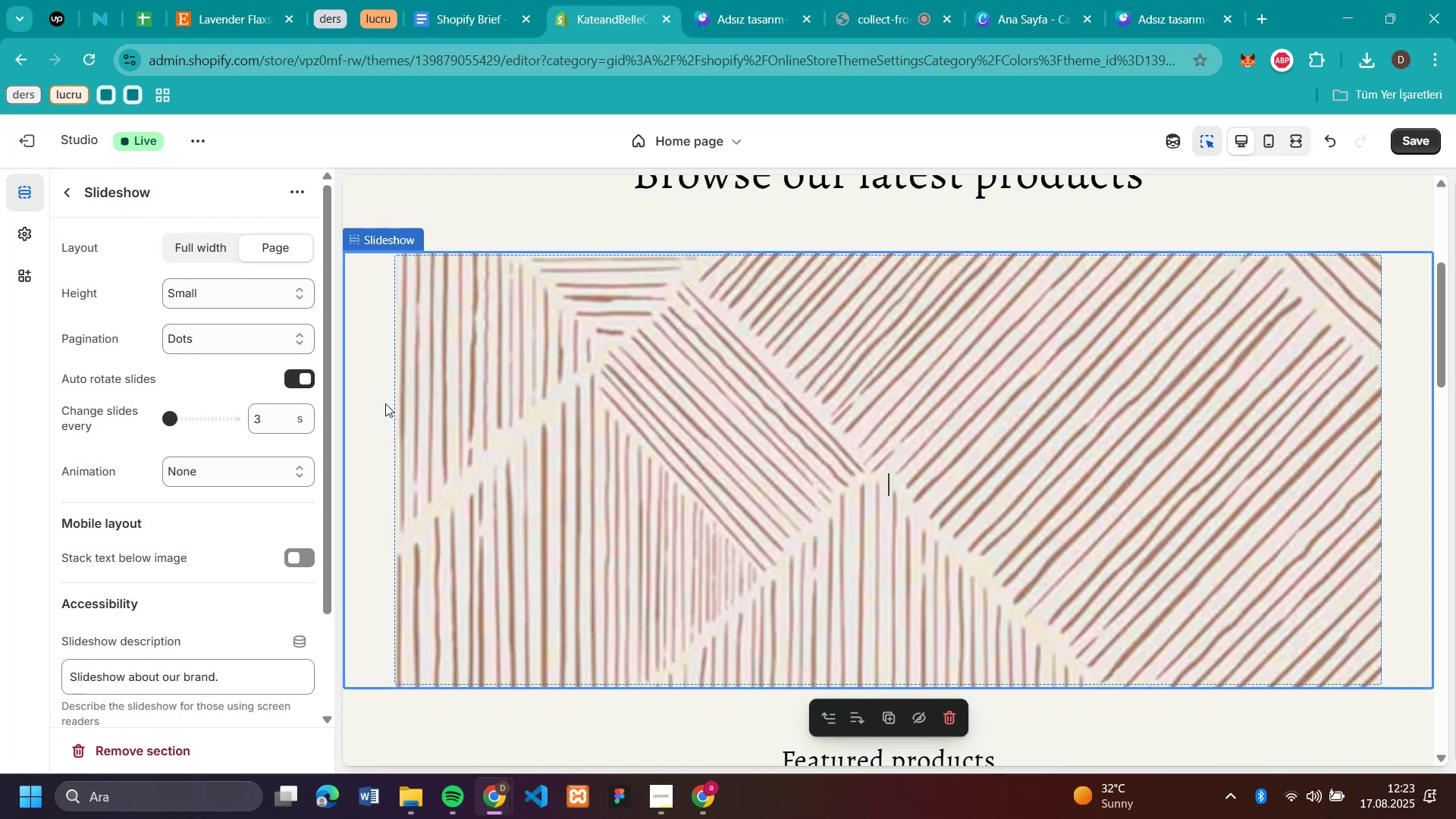 
scroll: coordinate [256, 354], scroll_direction: down, amount: 1.0
 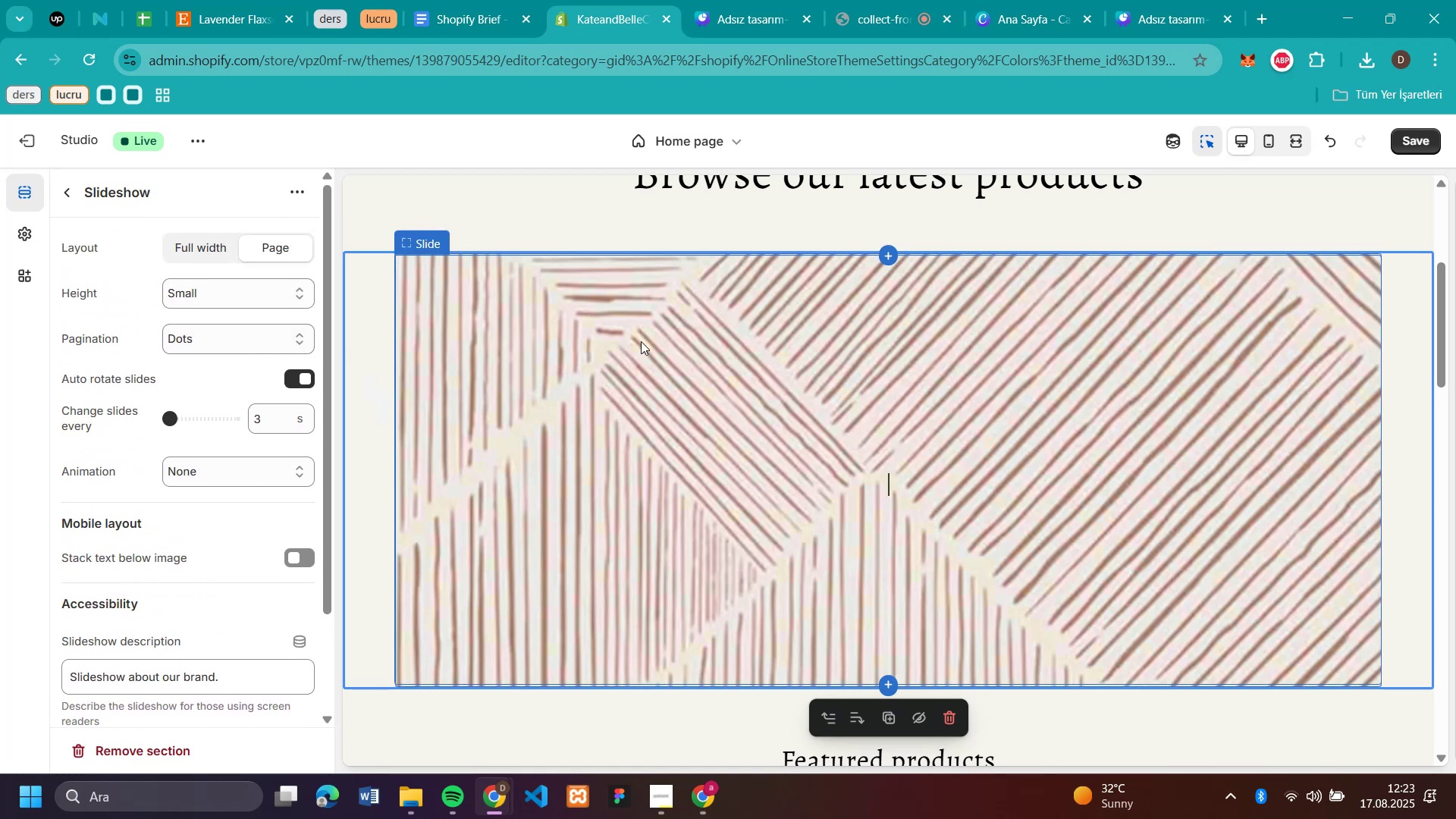 
left_click([641, 341])
 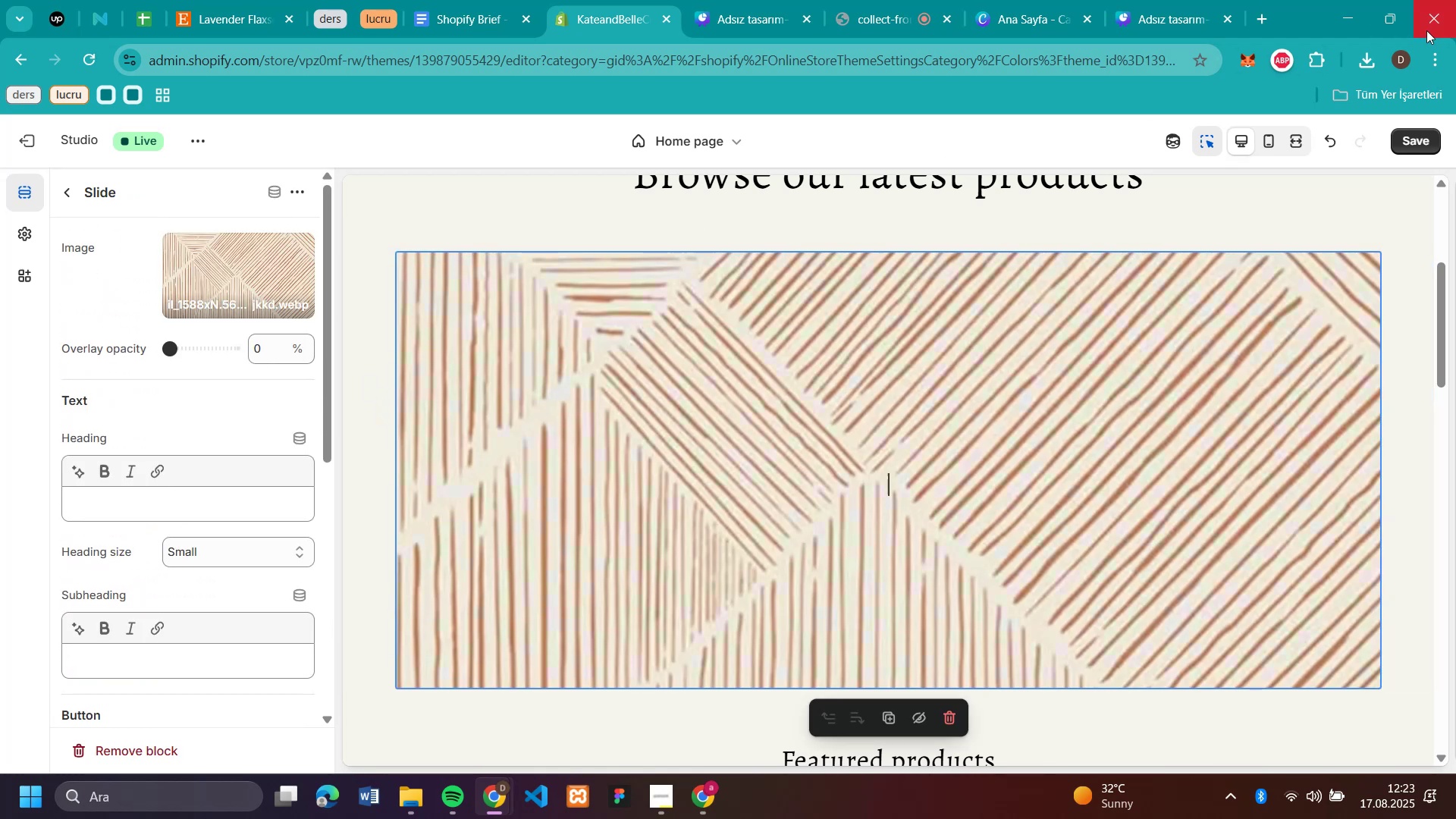 
left_click([1368, 62])
 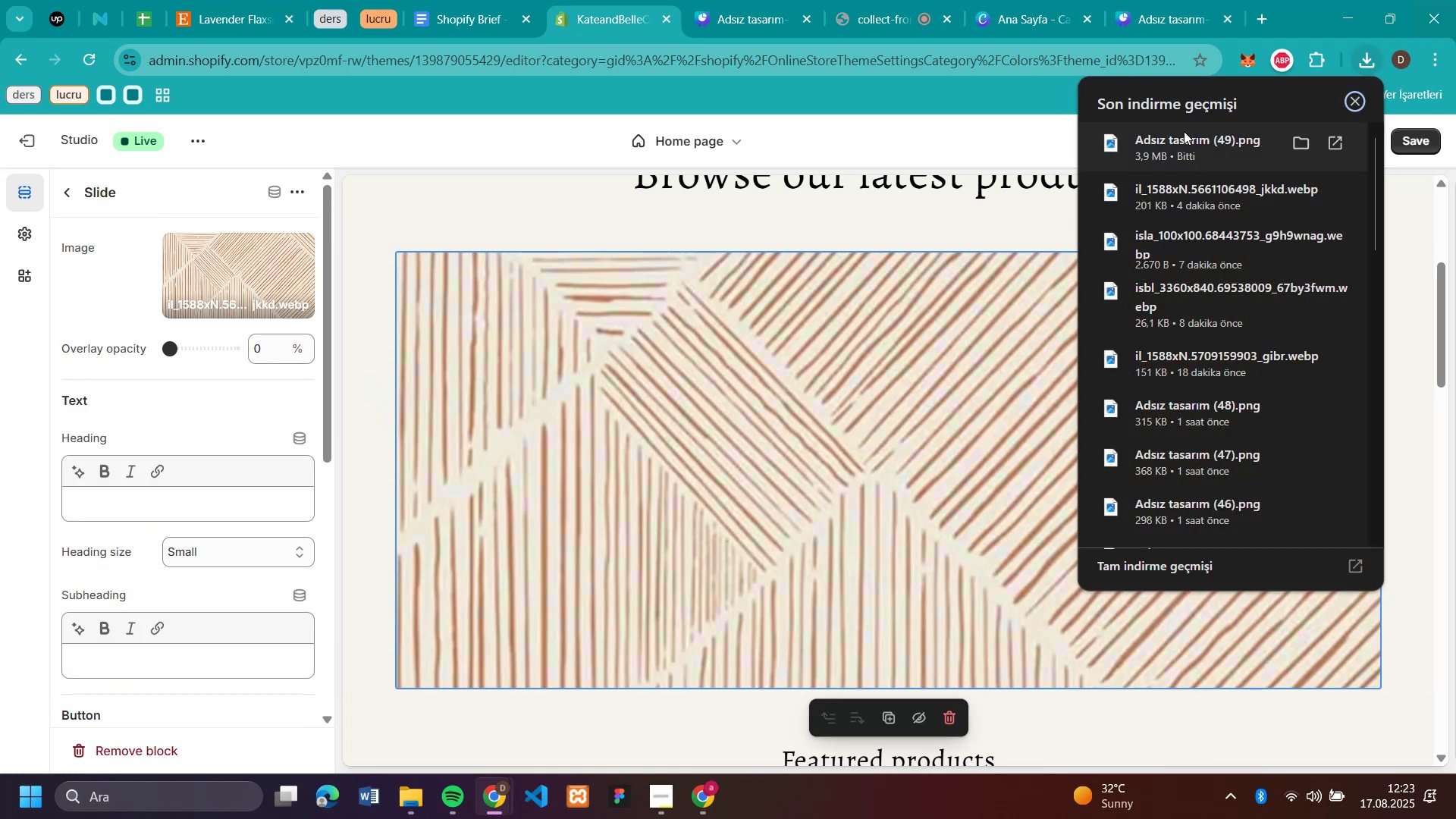 
left_click_drag(start_coordinate=[1178, 146], to_coordinate=[296, 253])
 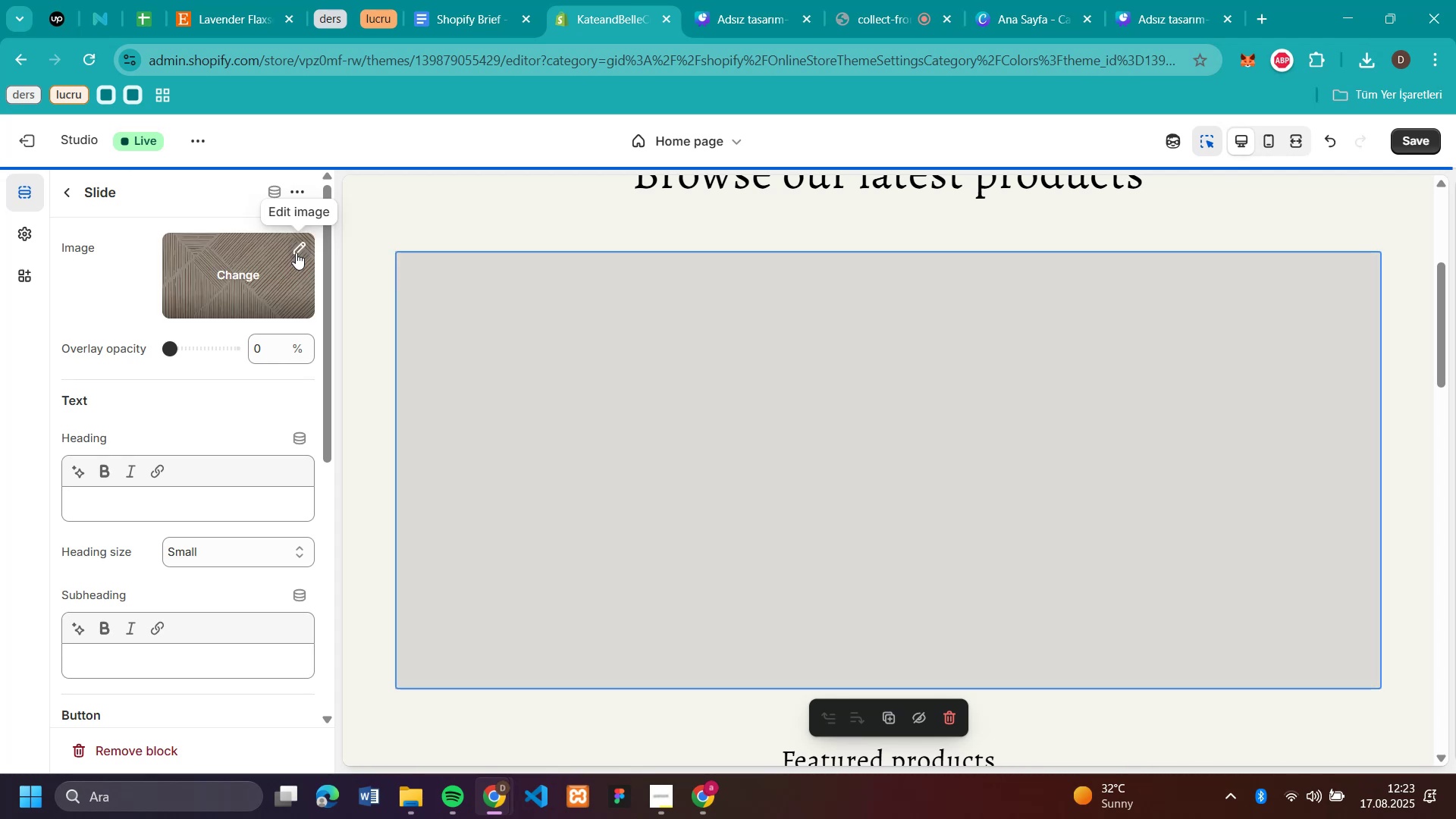 
wait(9.91)
 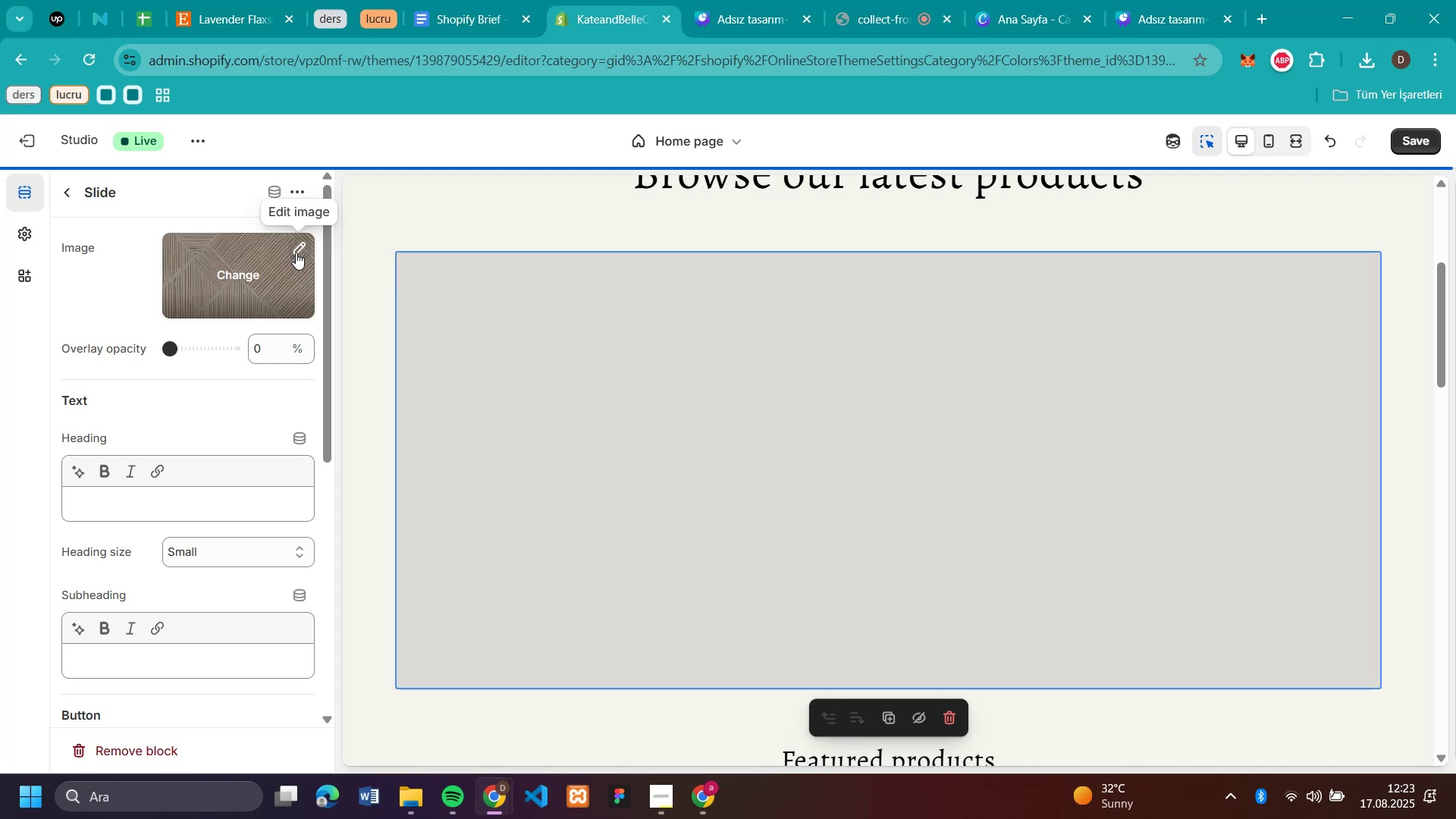 
scroll: coordinate [1304, 405], scroll_direction: up, amount: 7.0
 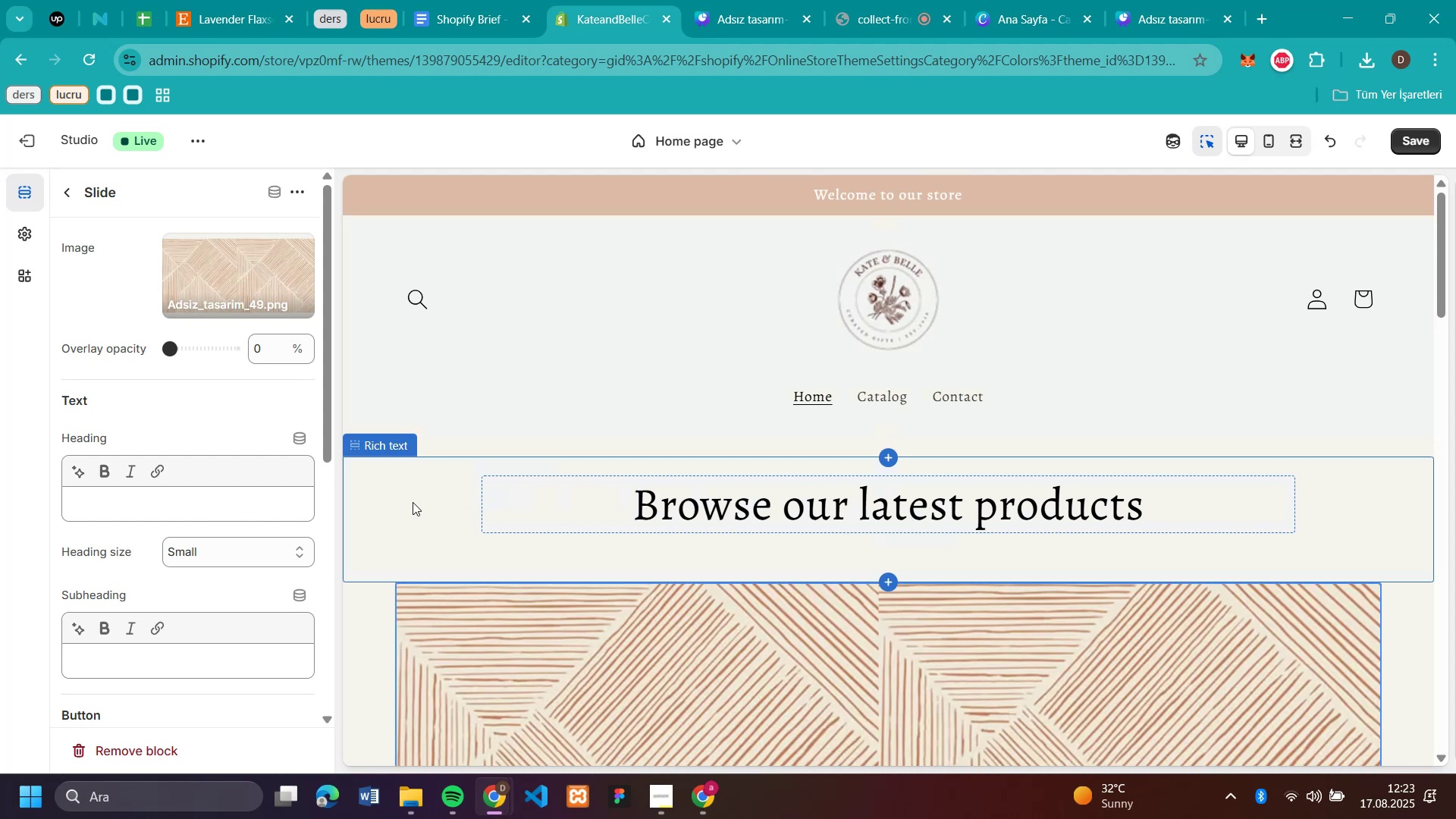 
wait(6.32)
 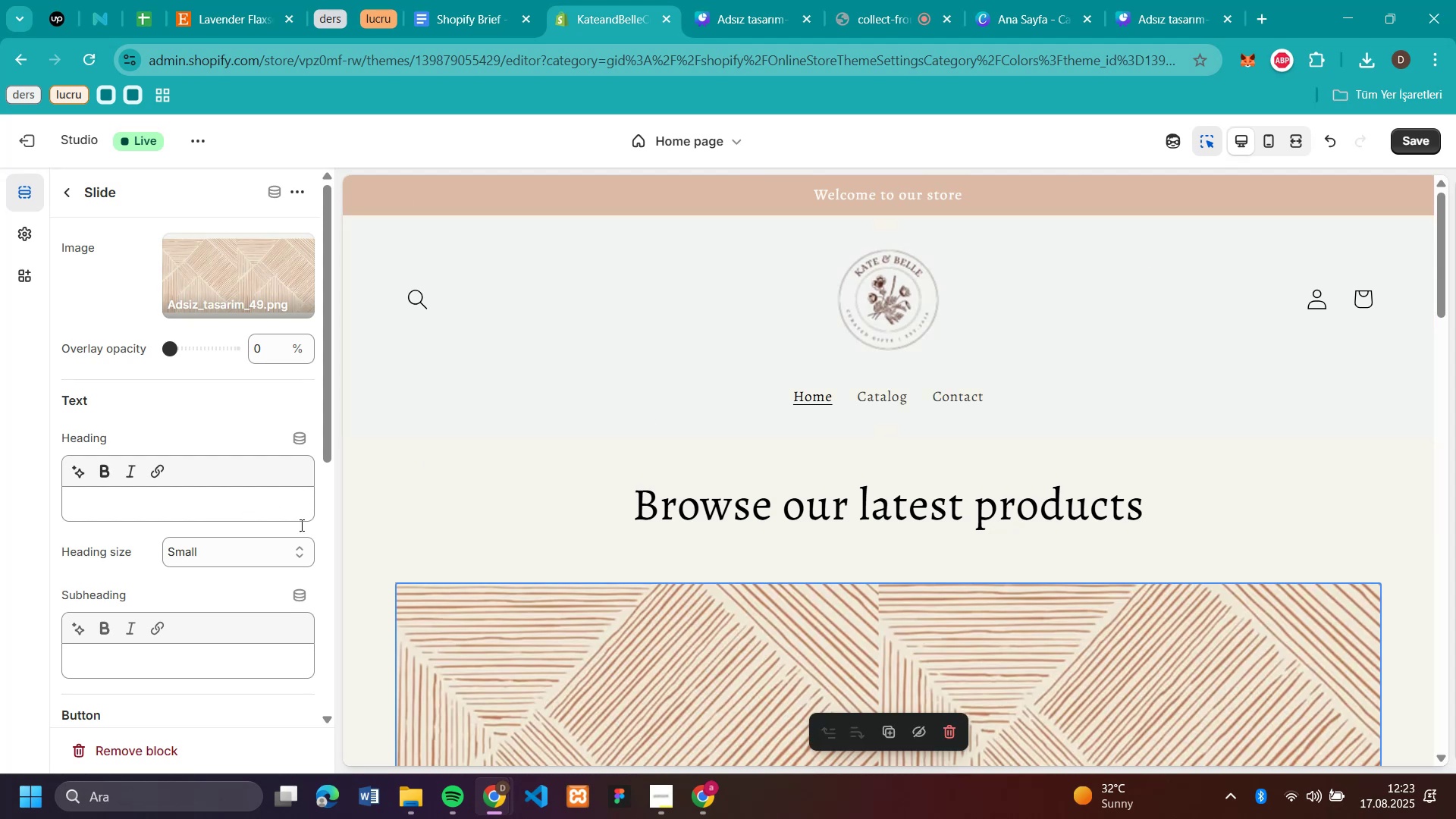 
left_click([413, 502])
 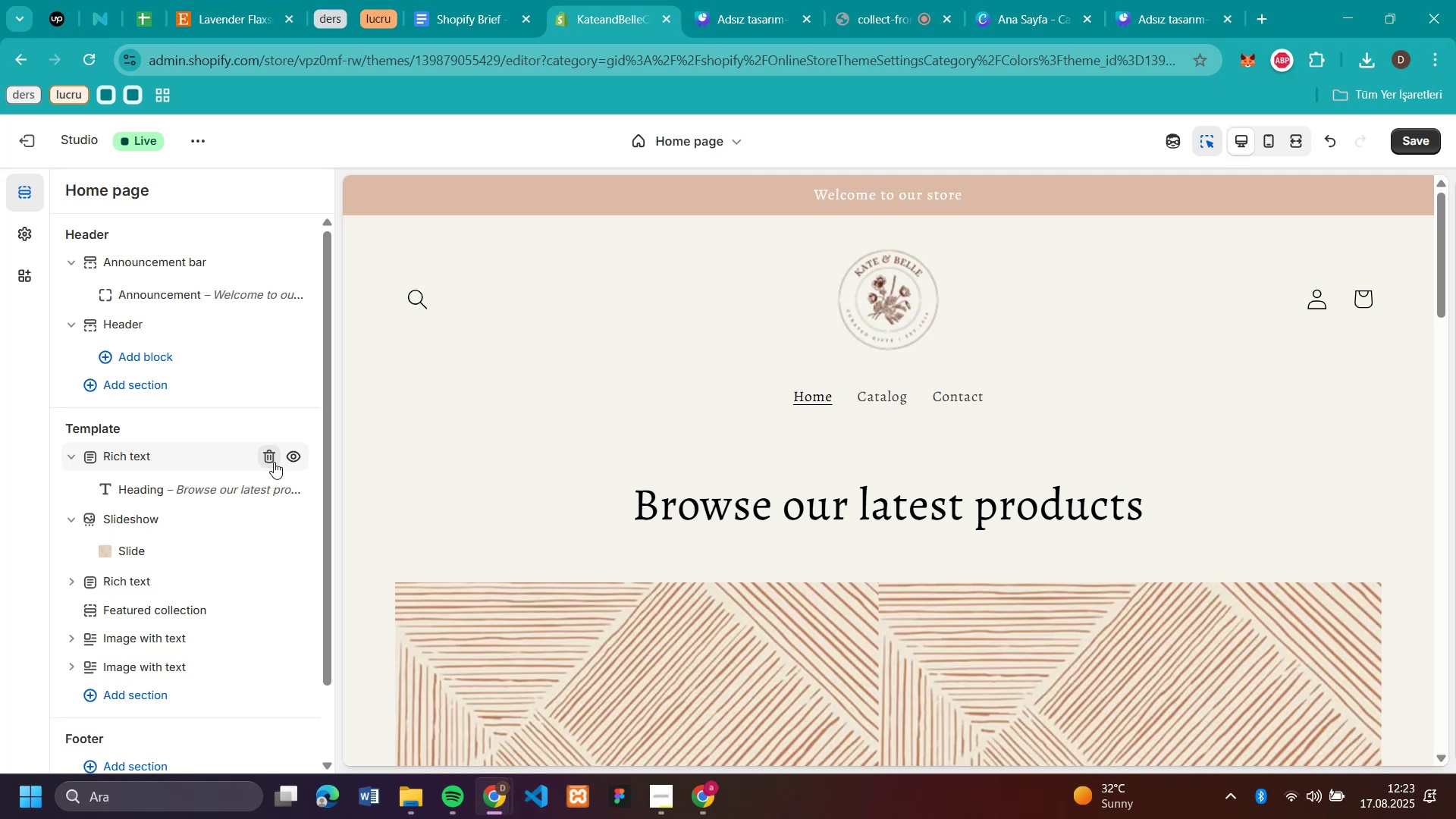 
wait(6.3)
 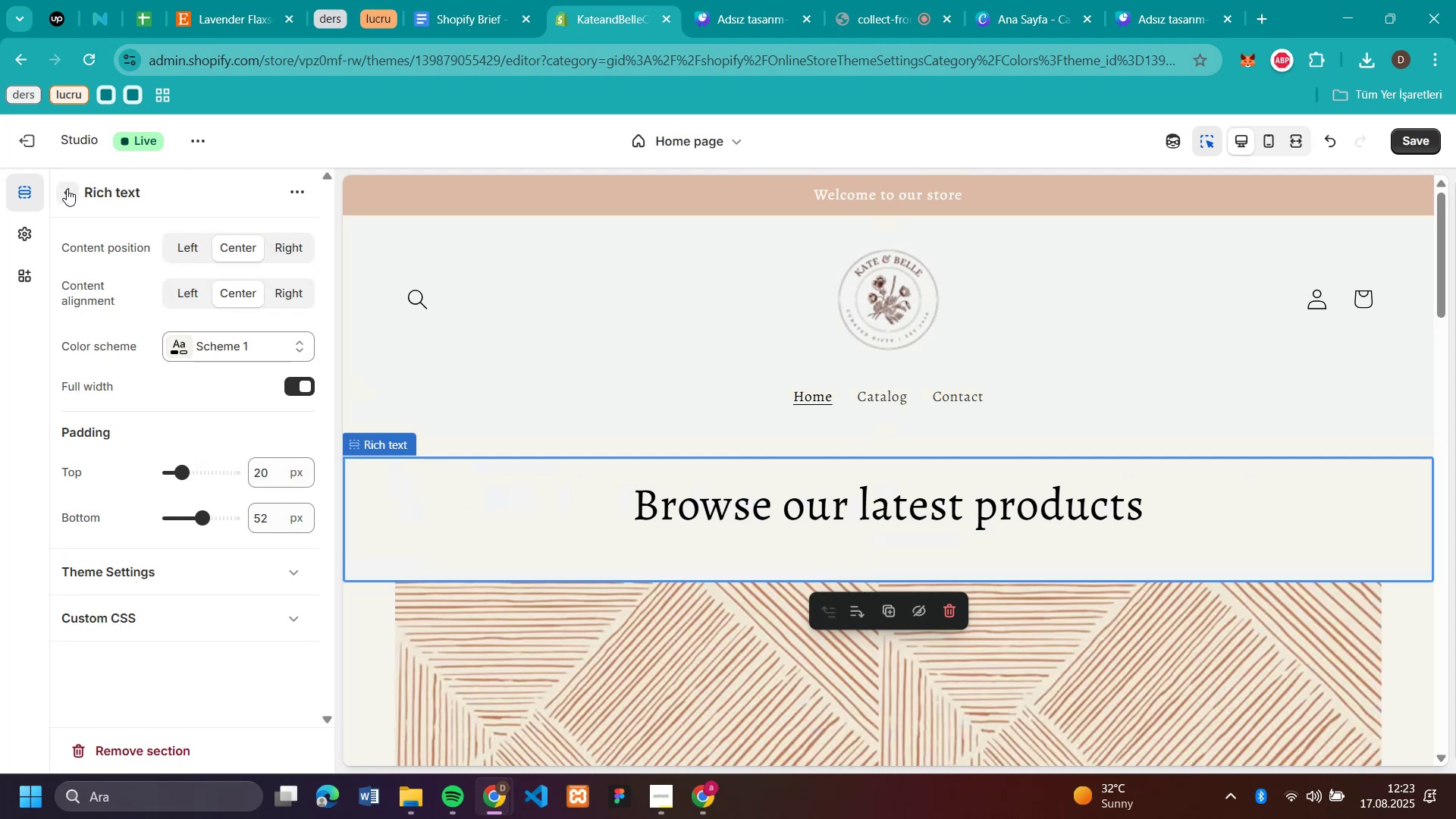 
mouse_move([313, 456])
 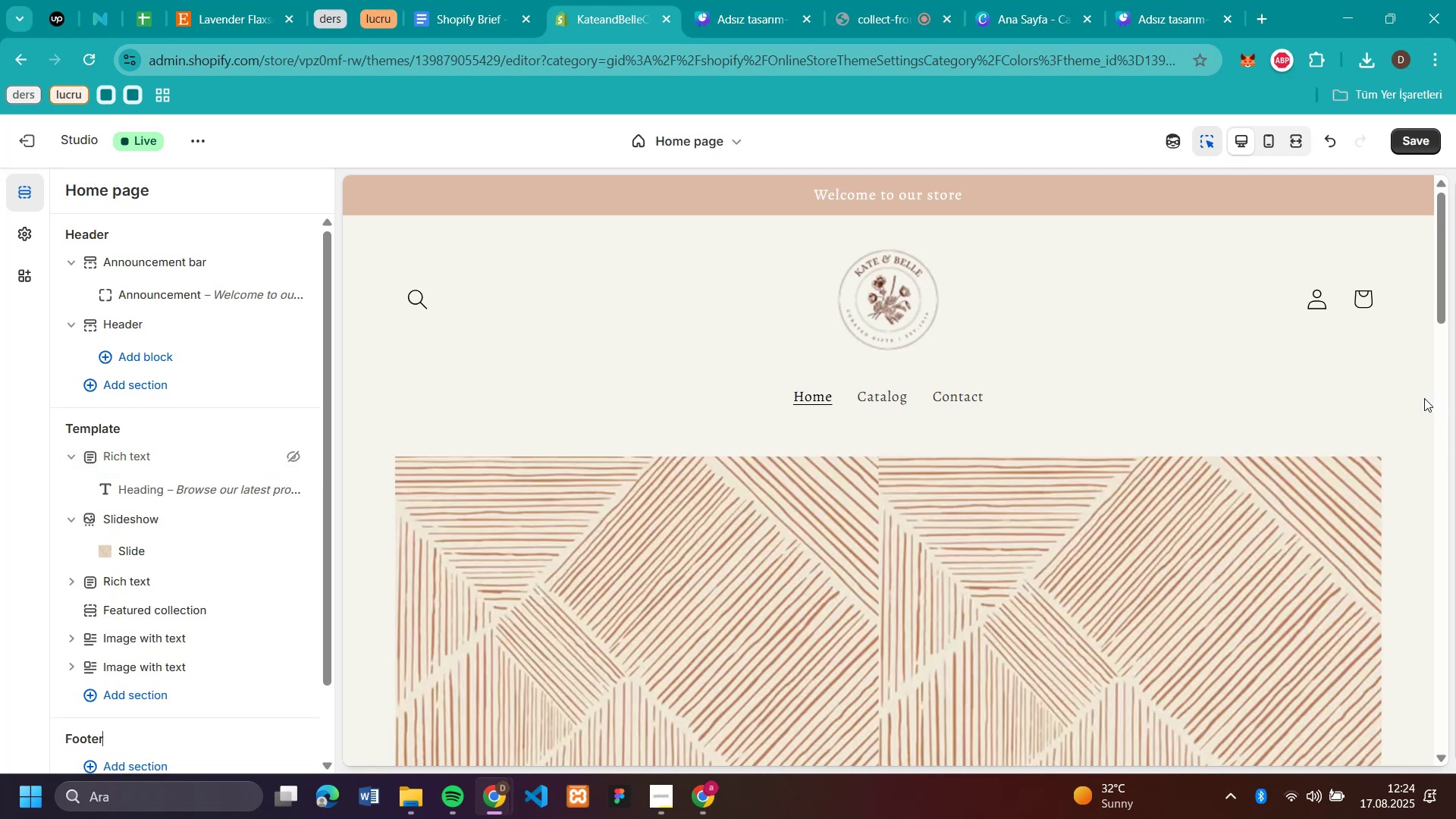 
wait(5.33)
 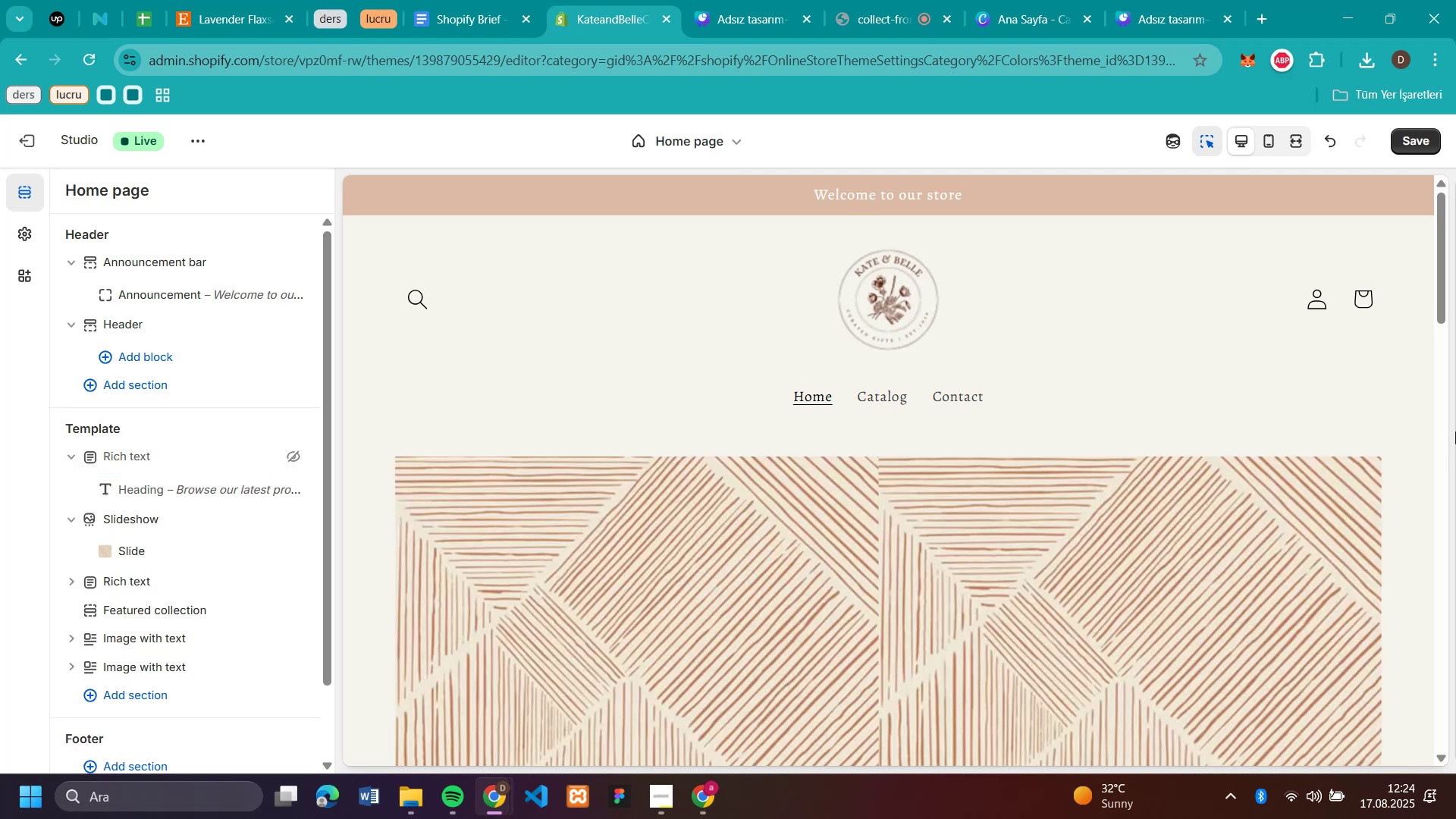 
scroll: coordinate [1148, 359], scroll_direction: up, amount: 3.0
 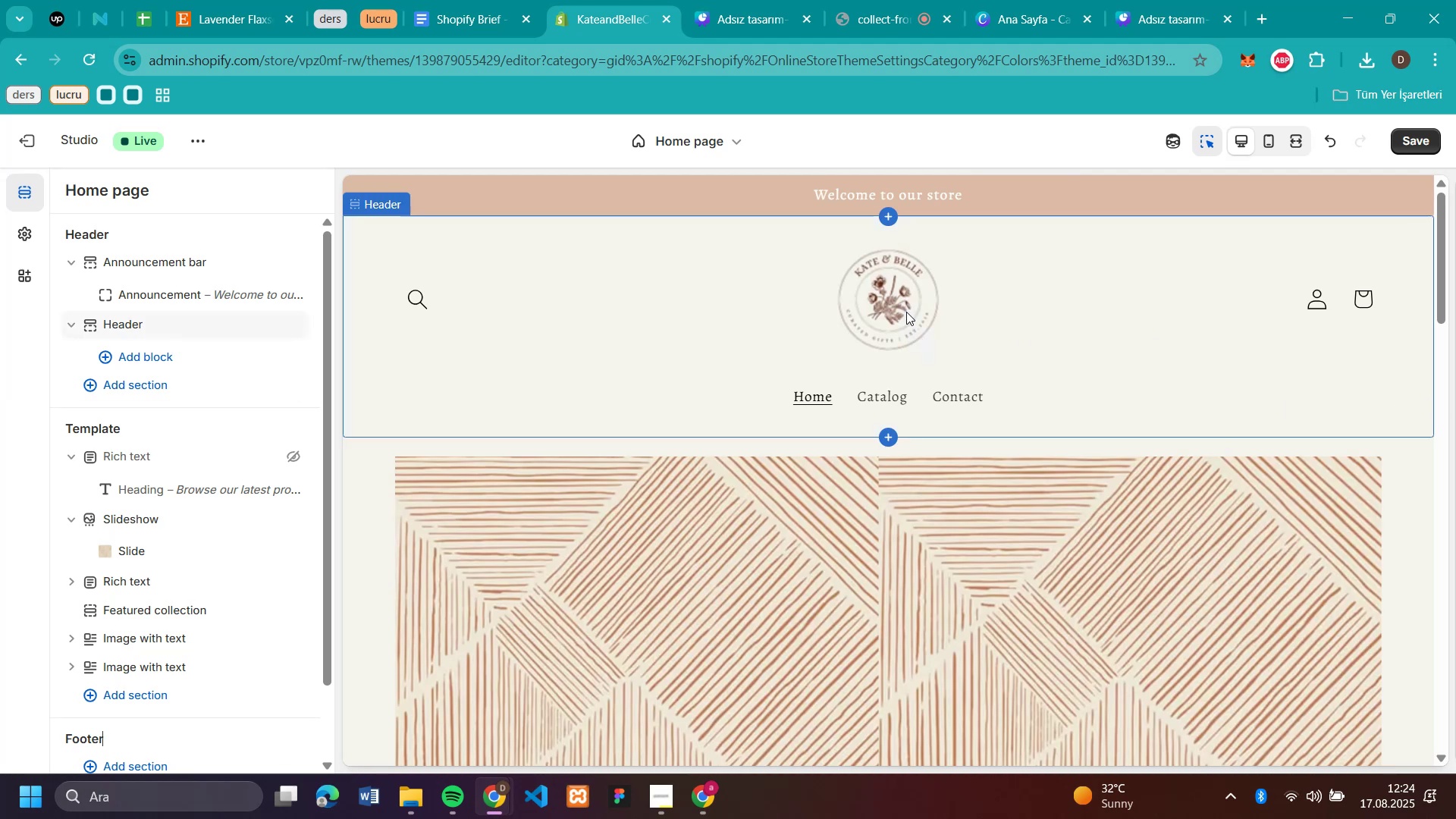 
wait(11.44)
 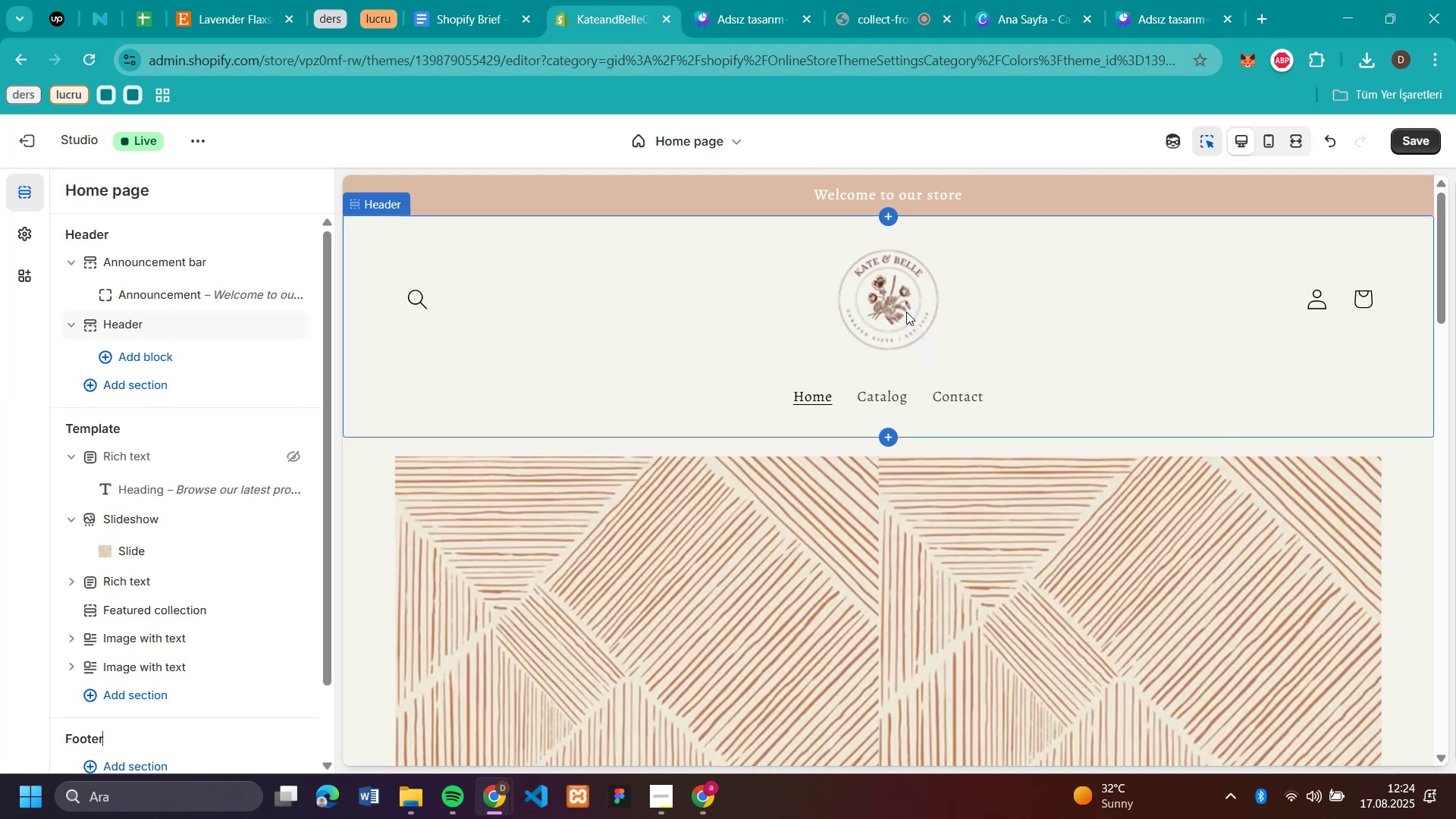 
left_click([1185, 19])
 